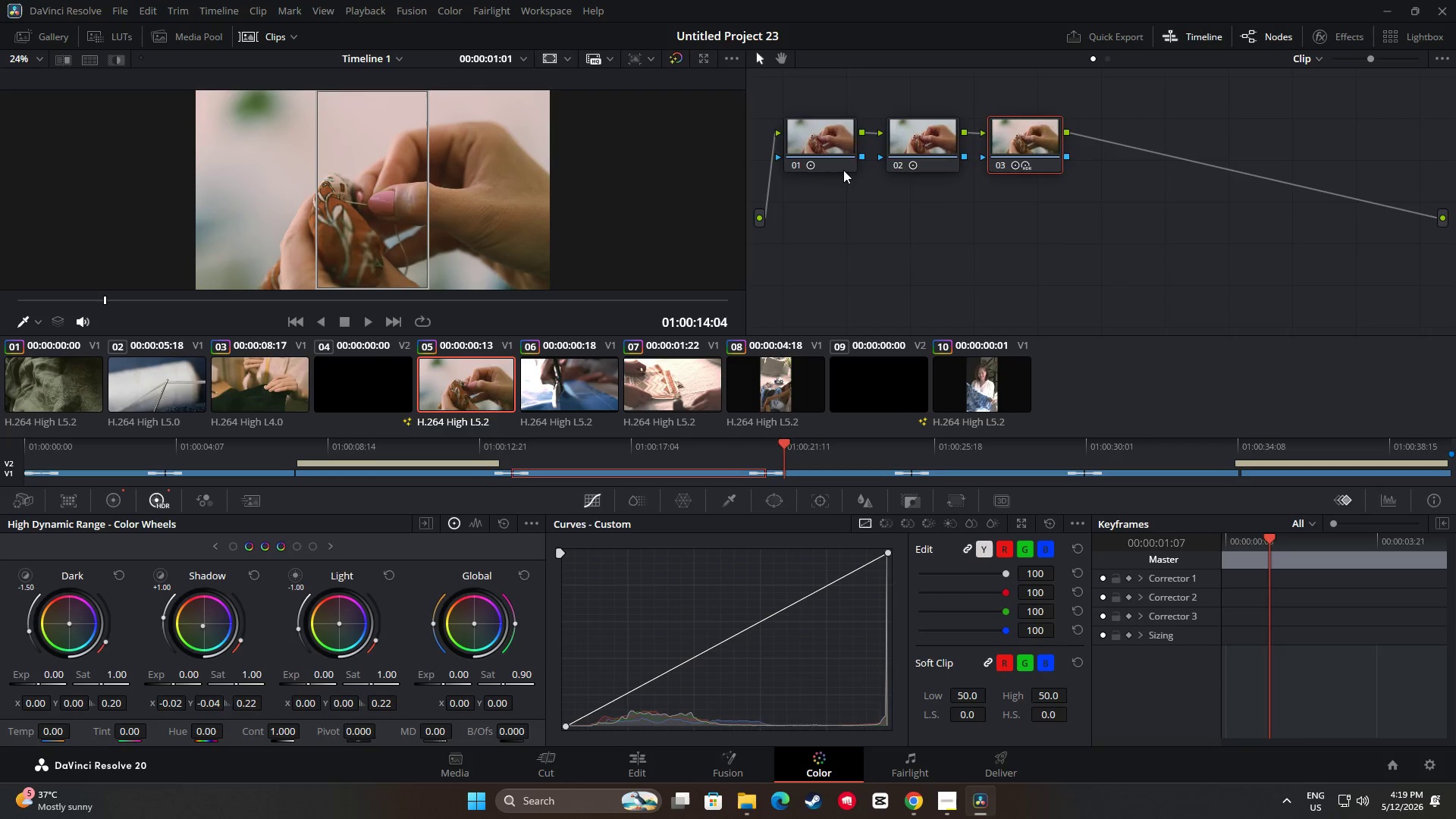 
left_click([846, 143])
 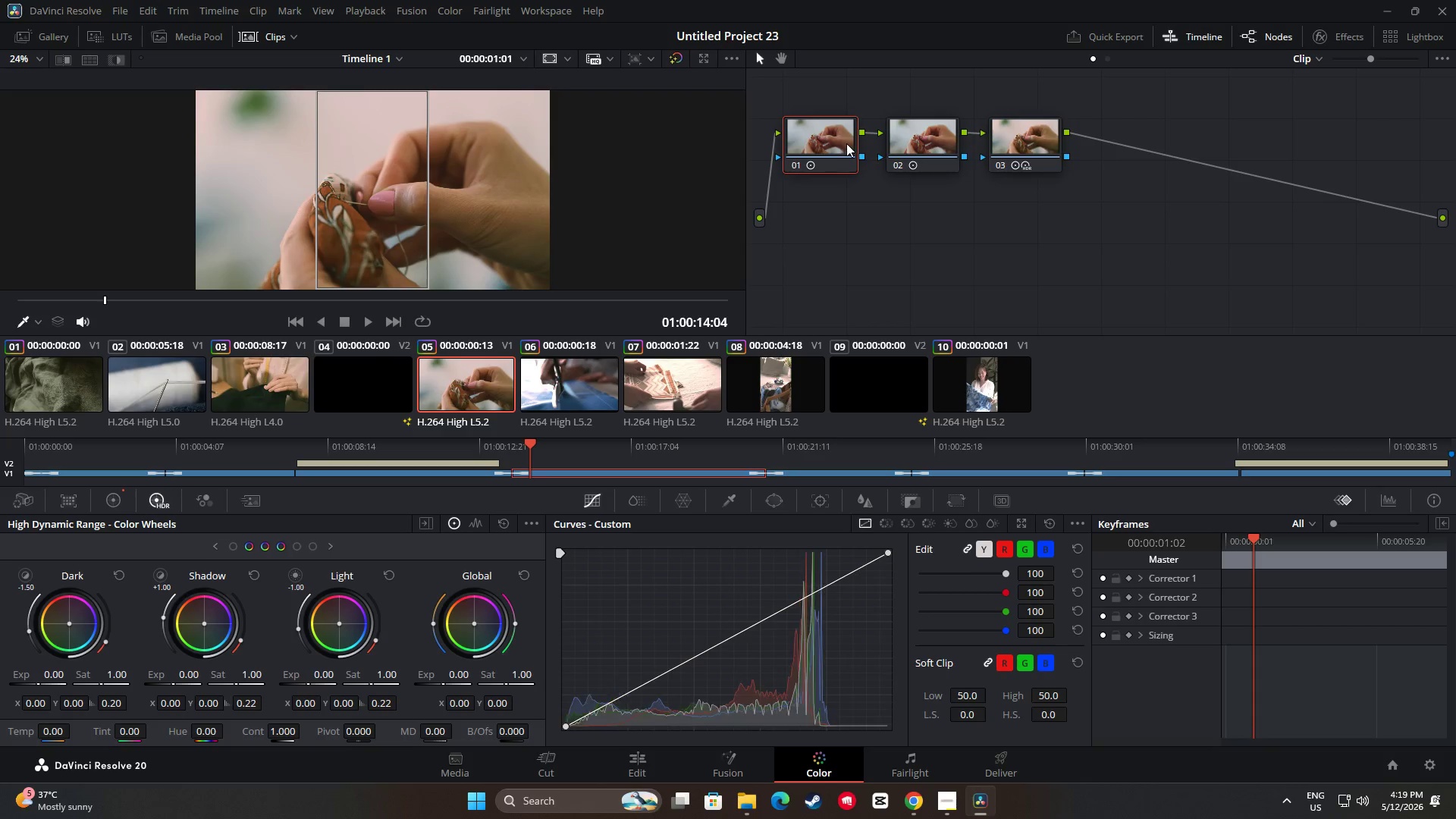 
key(Control+C)
 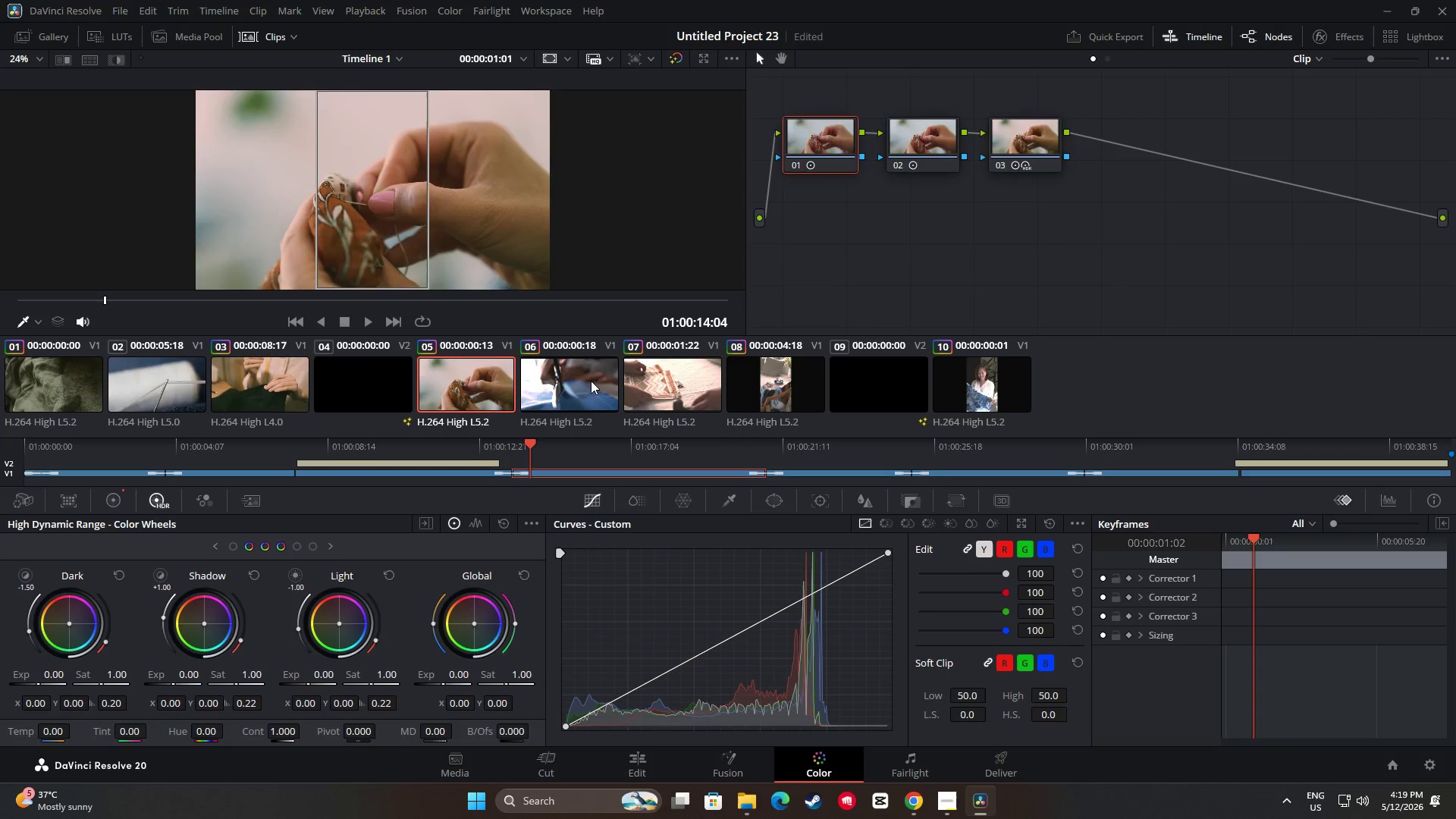 
left_click([591, 381])
 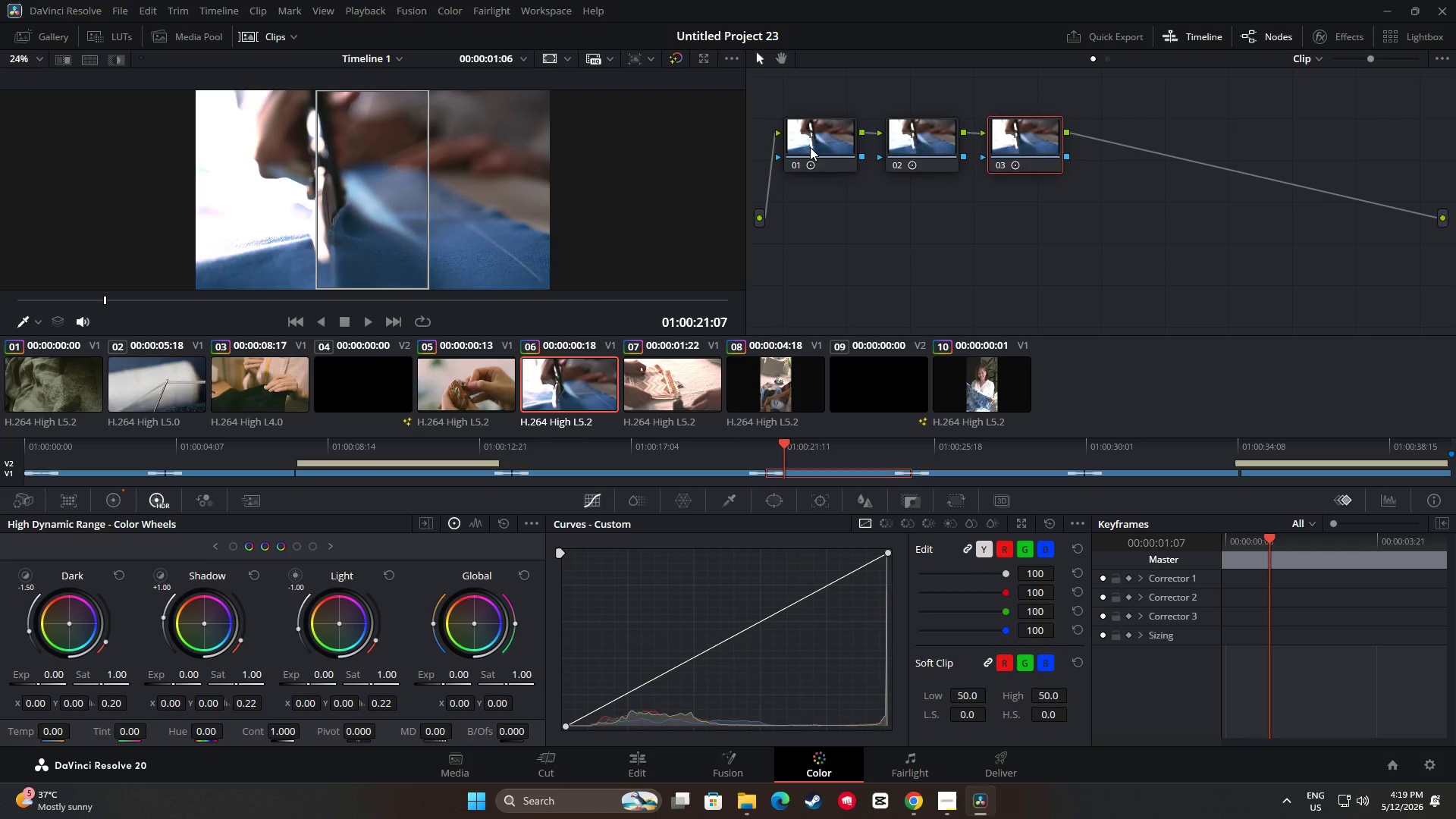 
key(Control+V)
 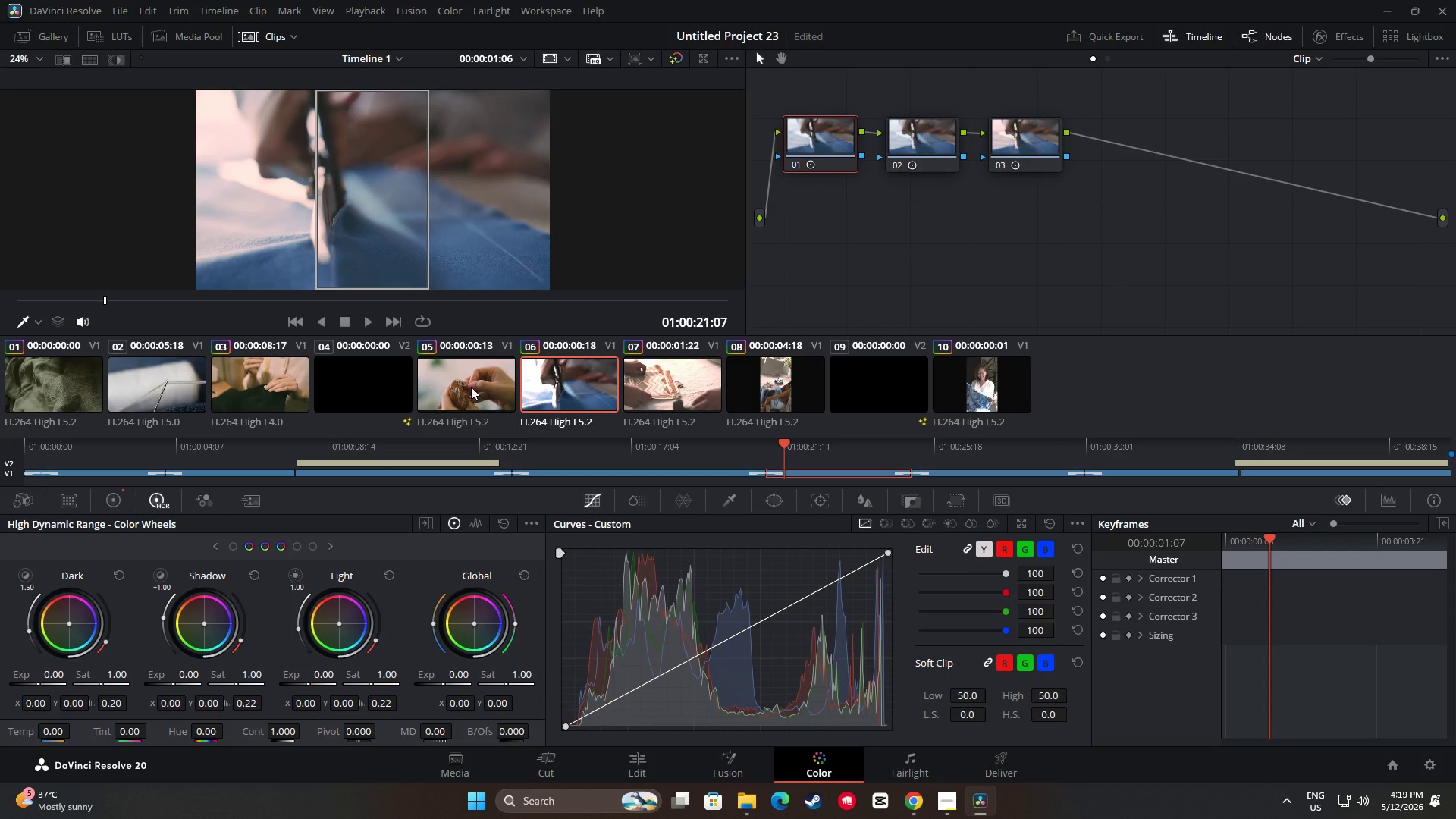 
left_click([443, 388])
 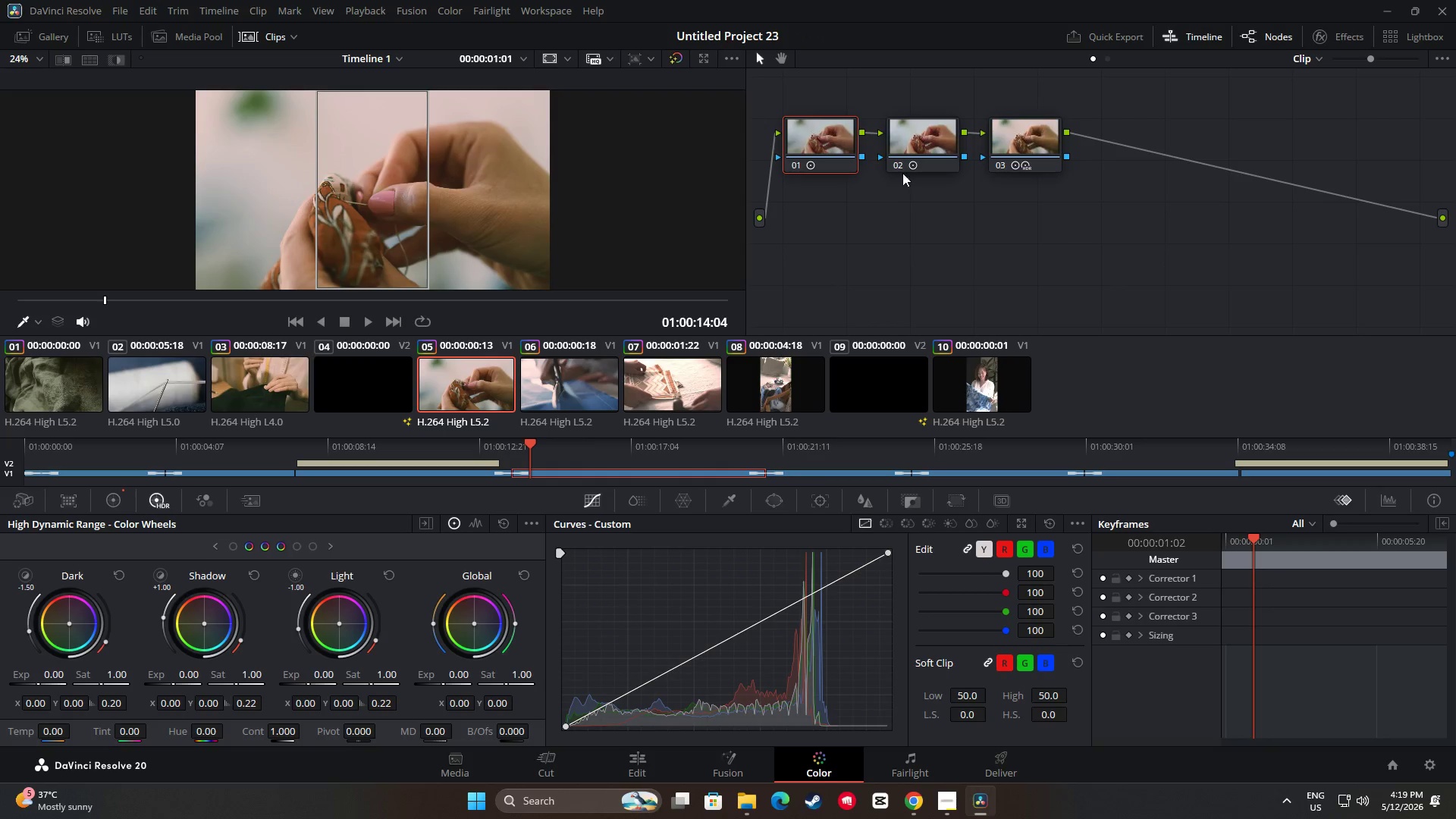 
left_click([911, 152])
 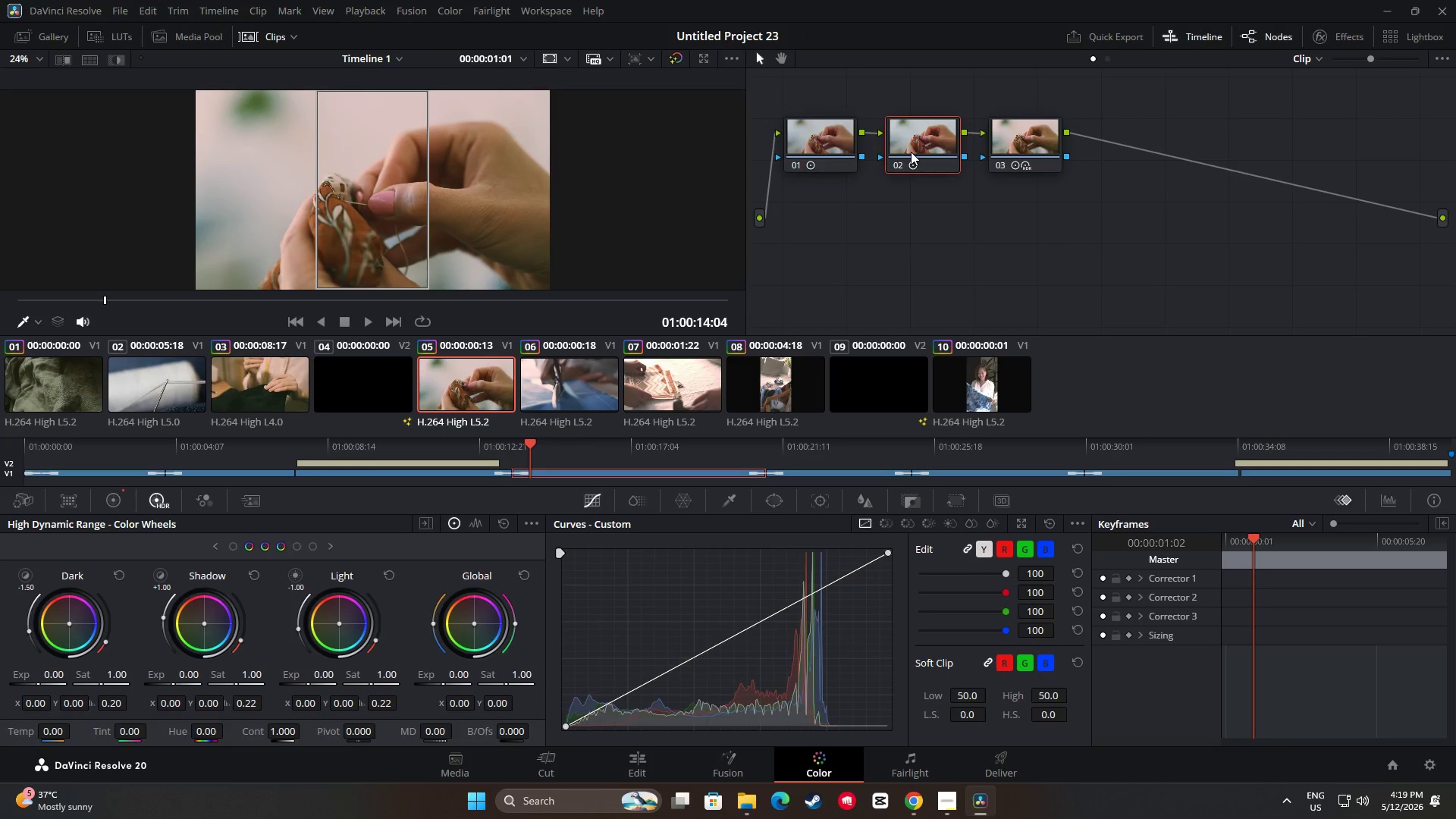 
key(Control+C)
 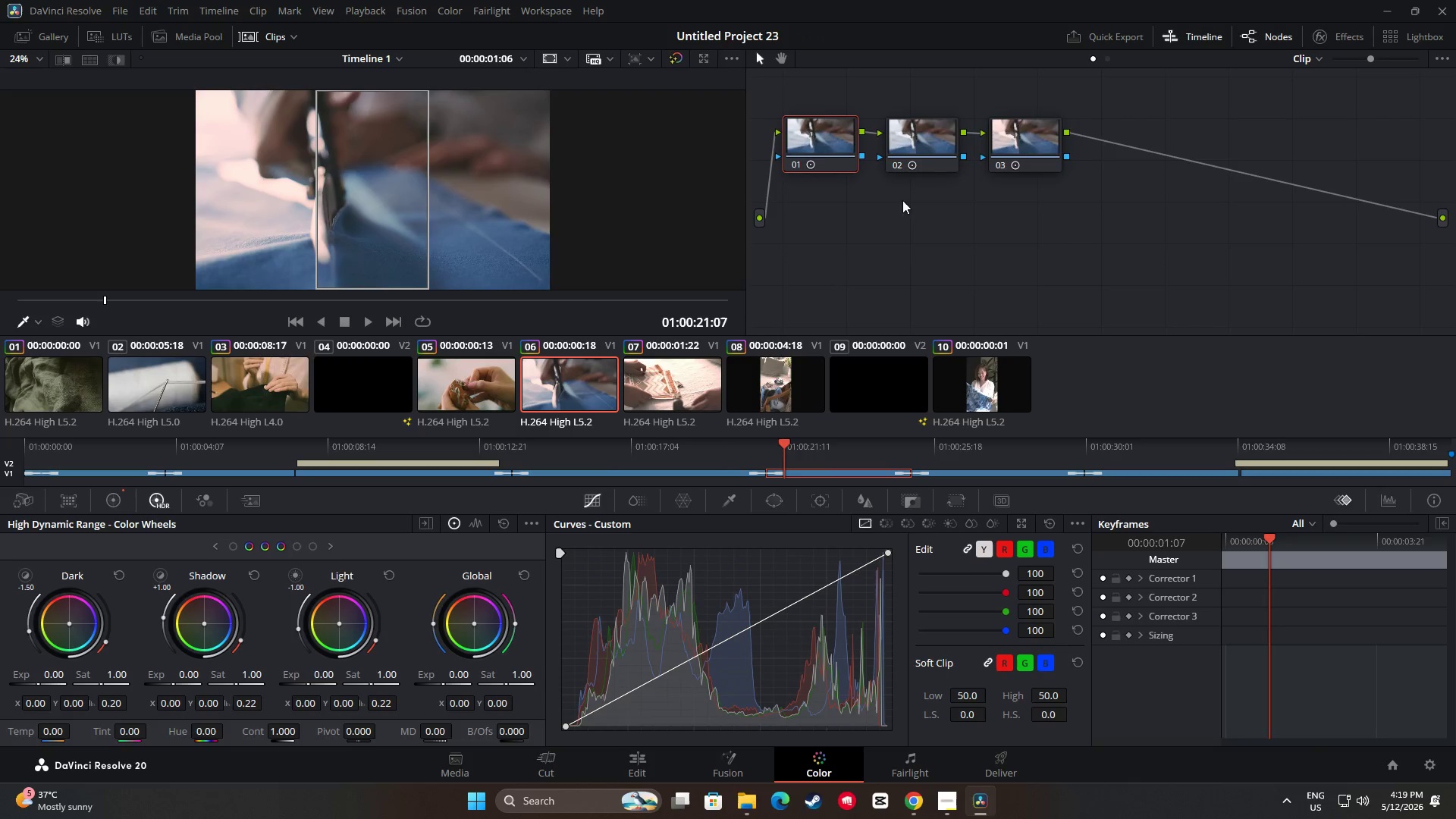 
double_click([930, 153])
 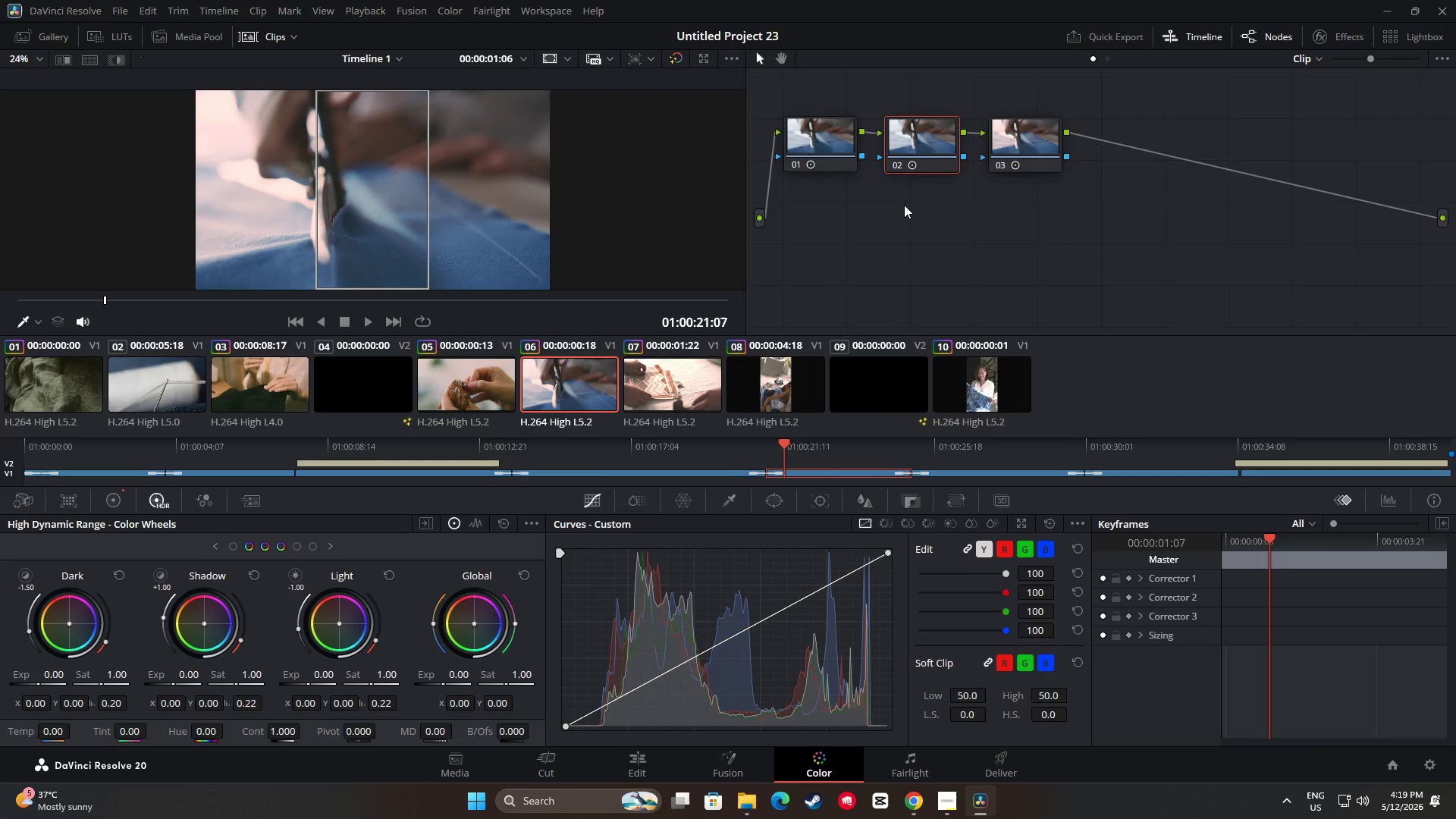 
key(Control+V)
 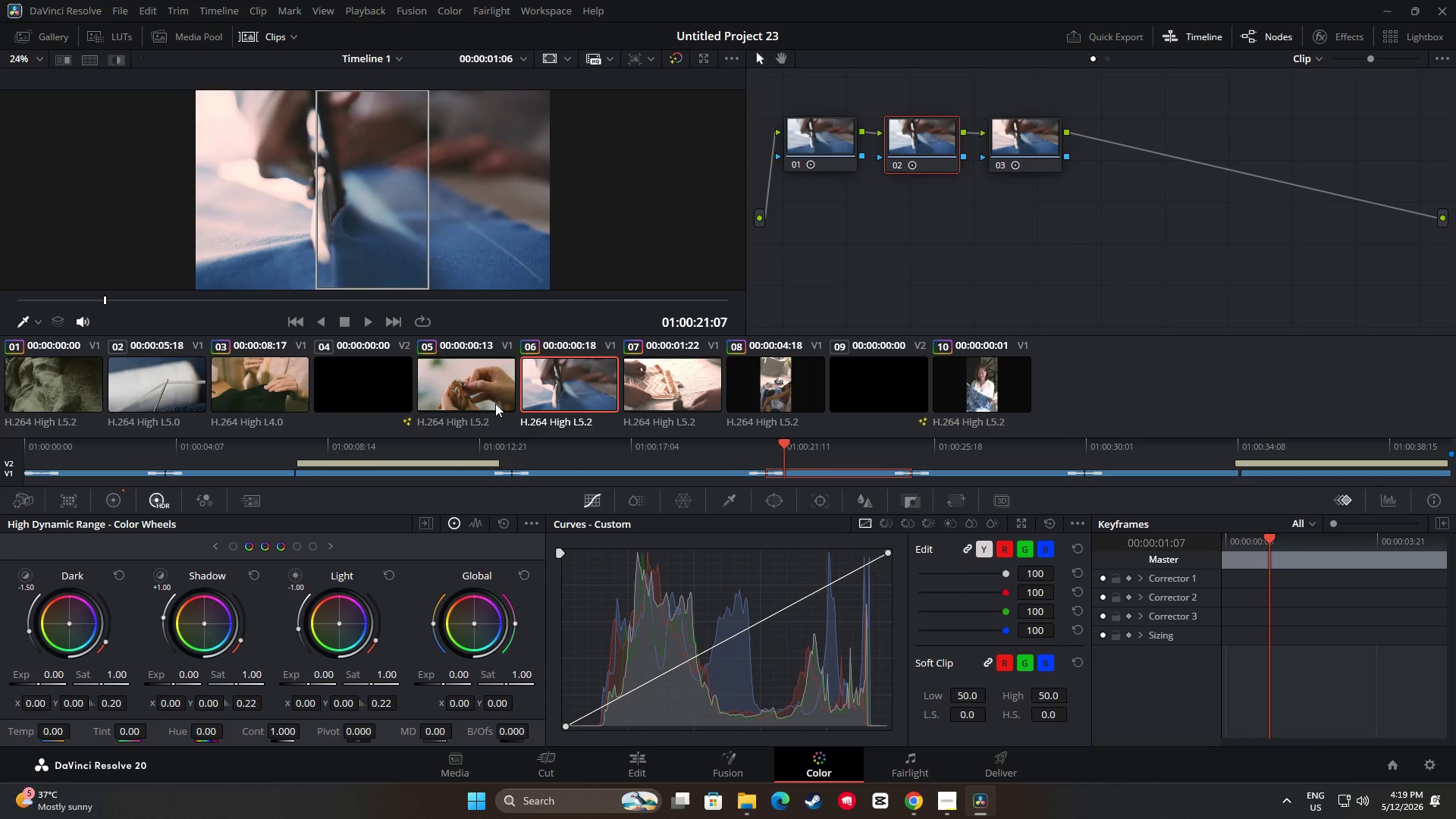 
left_click([460, 400])
 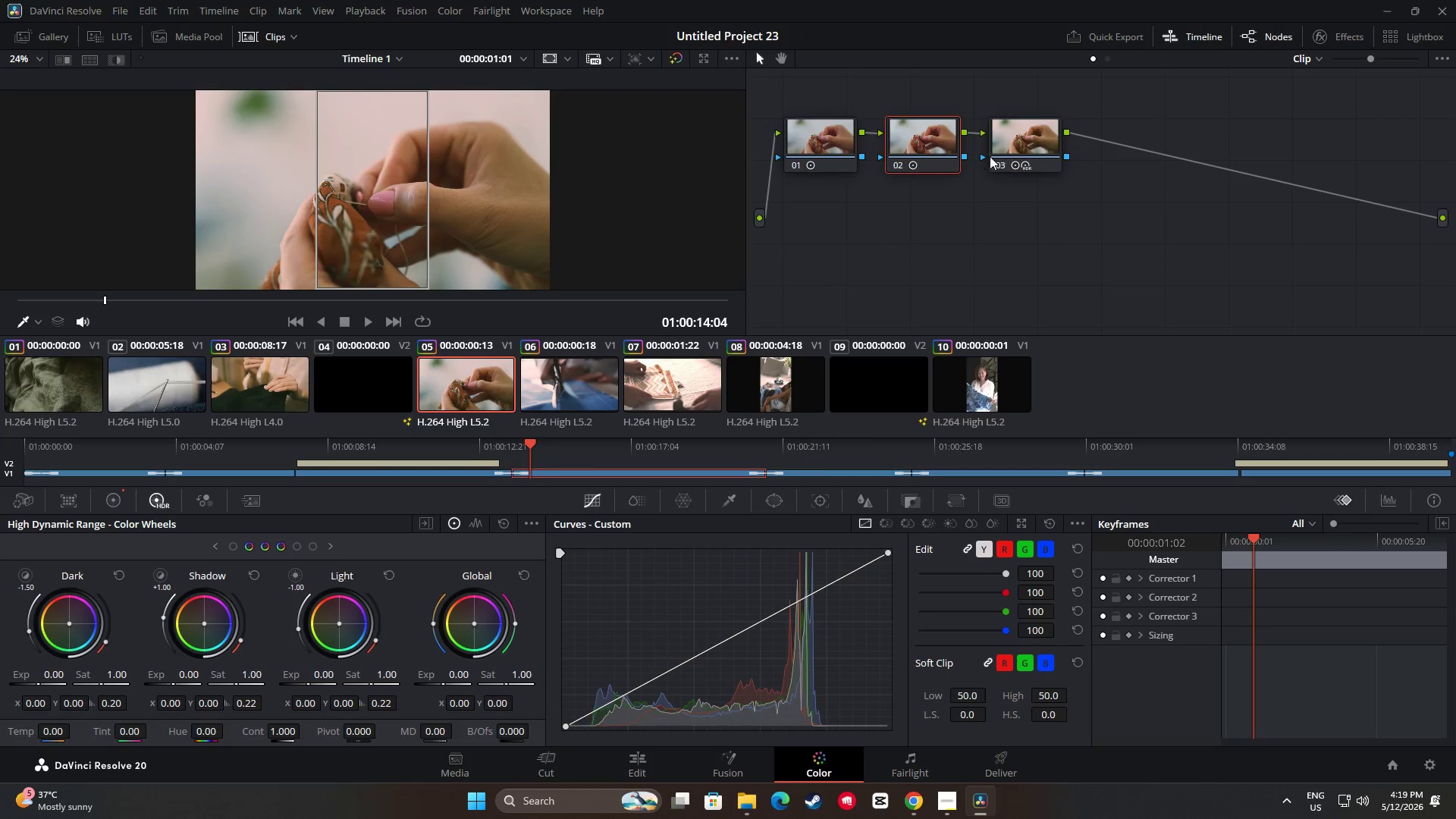 
left_click([995, 149])
 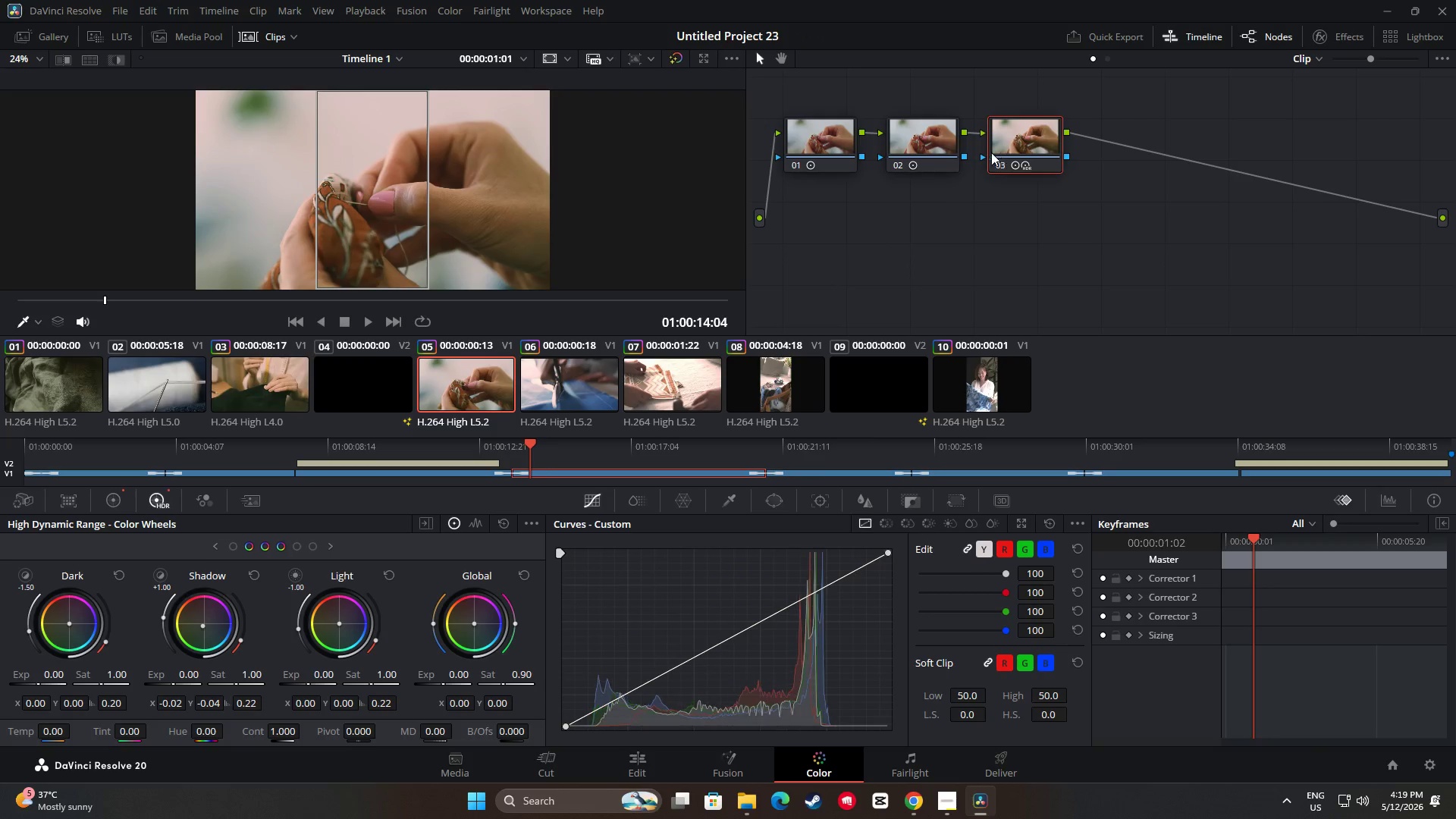 
key(Control+C)
 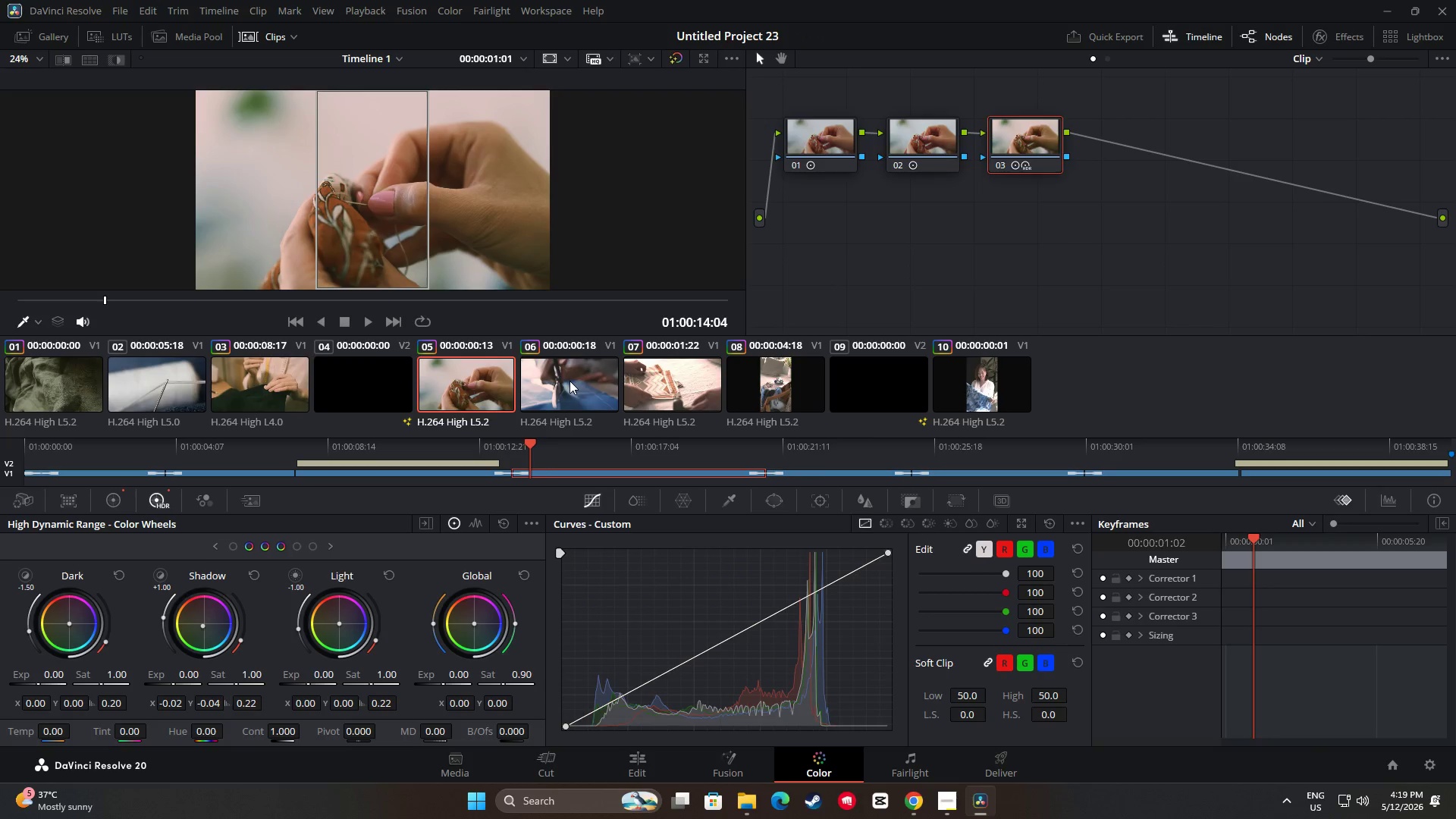 
left_click([570, 381])
 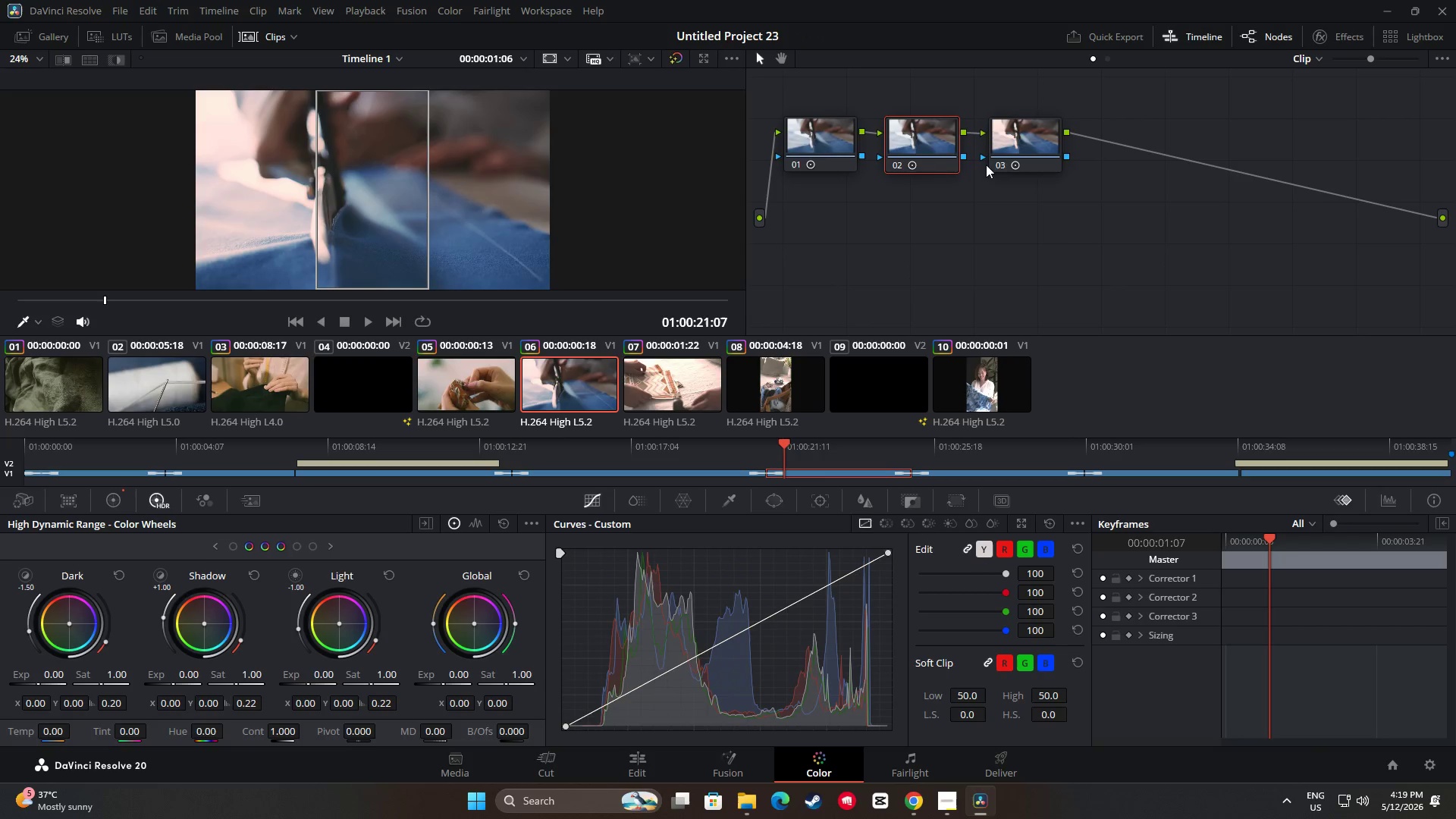 
left_click([996, 146])
 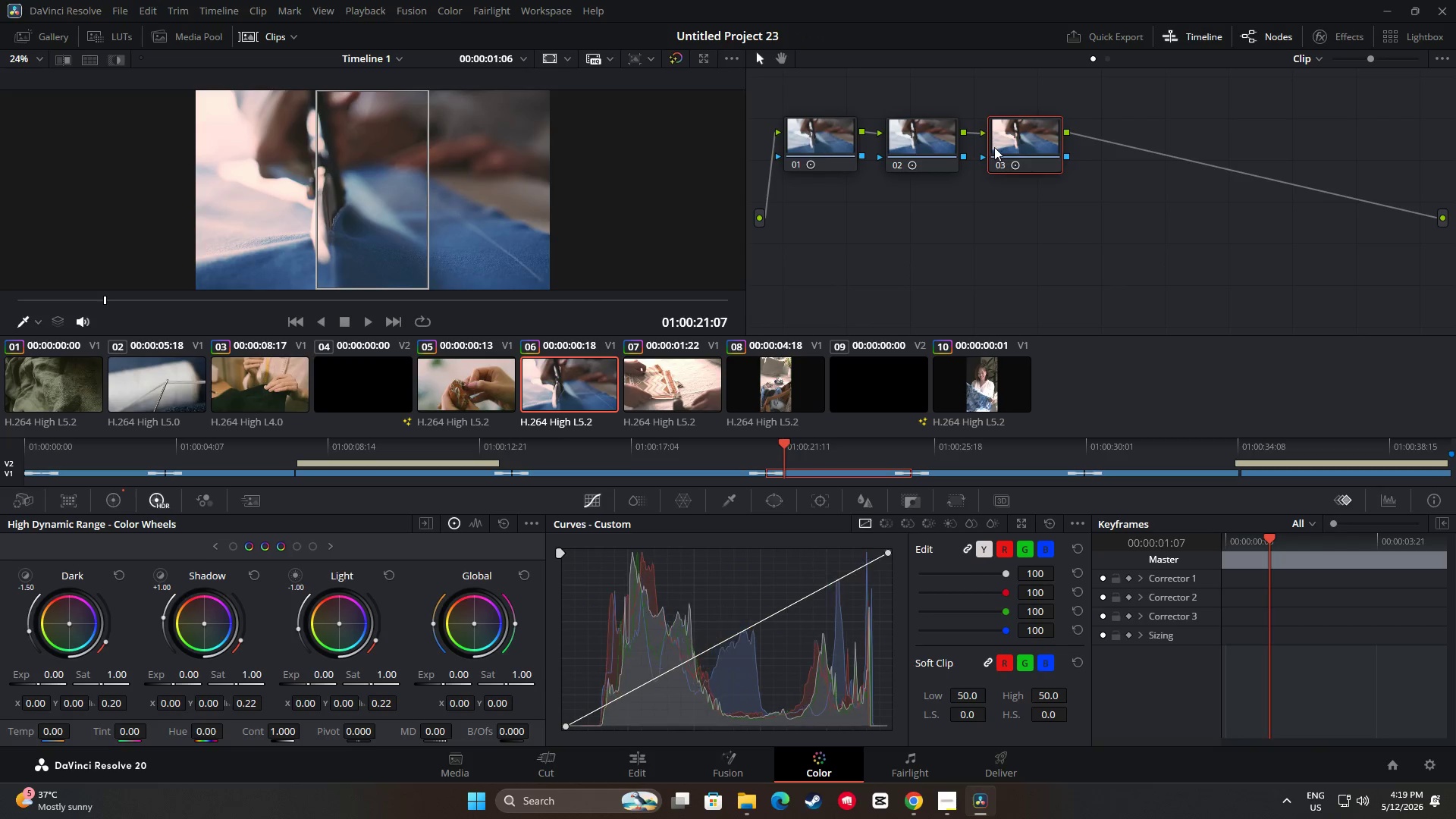 
key(Control+V)
 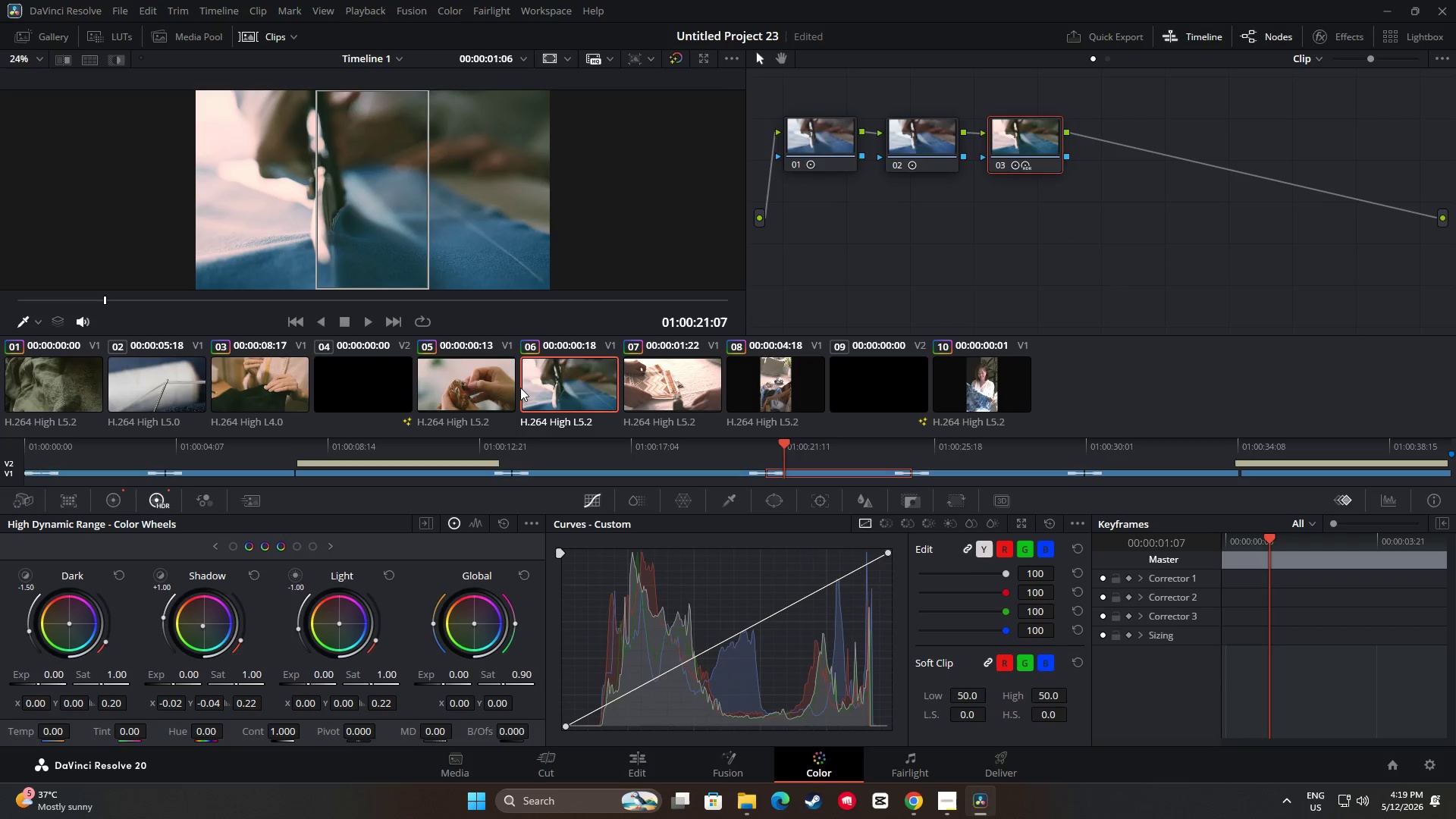 
left_click([815, 161])
 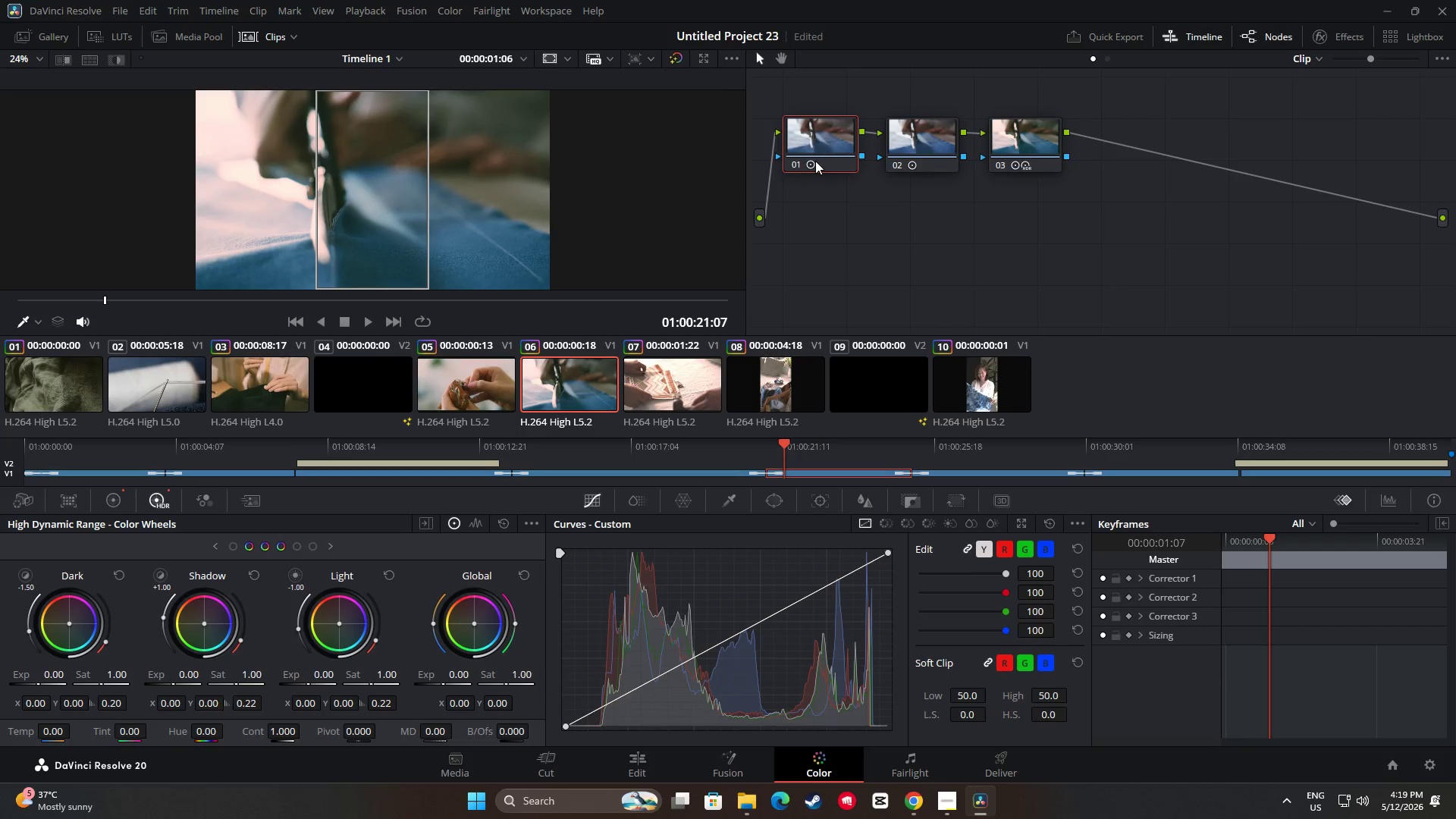 
key(Control+C)
 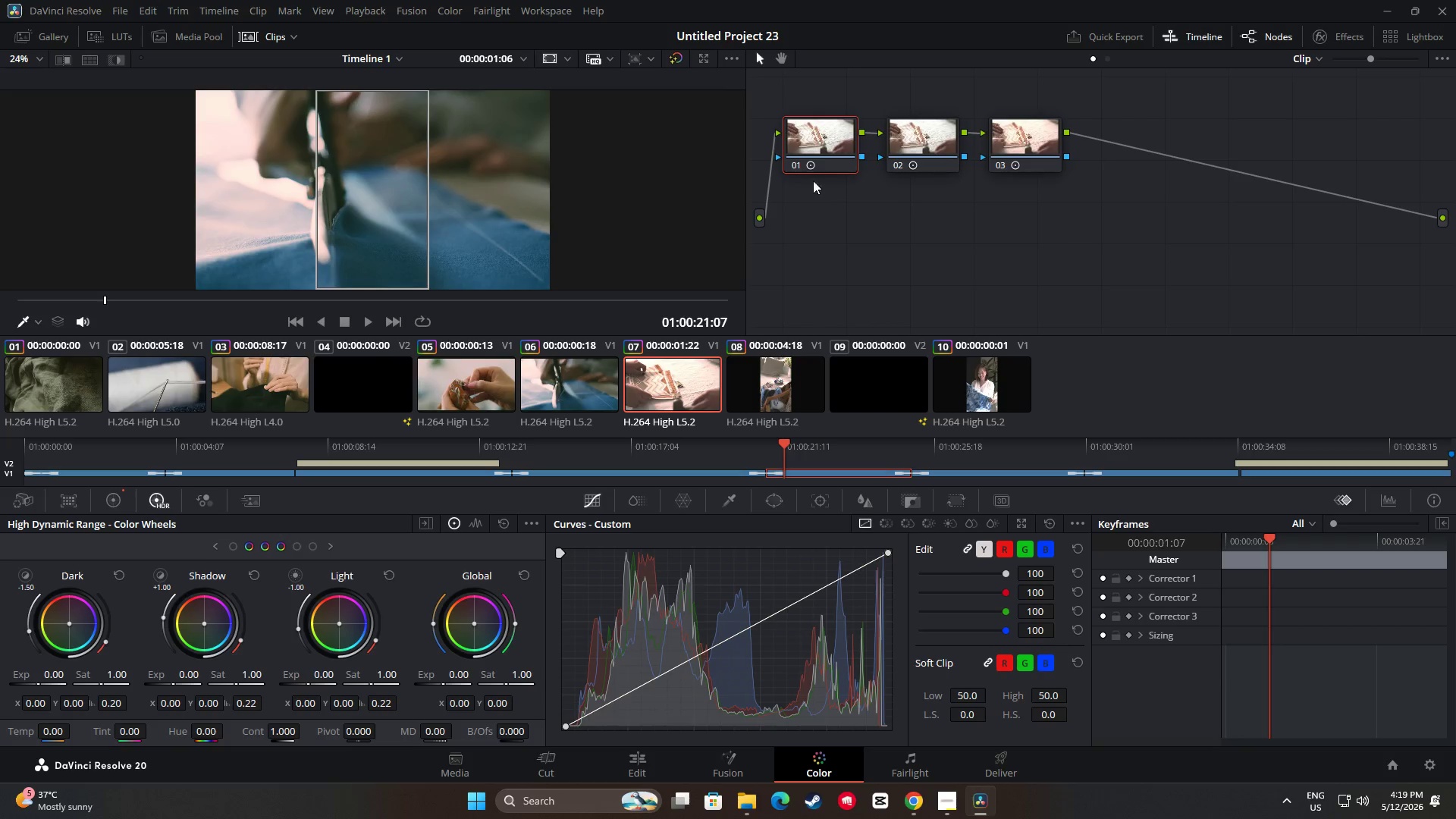 
double_click([824, 149])
 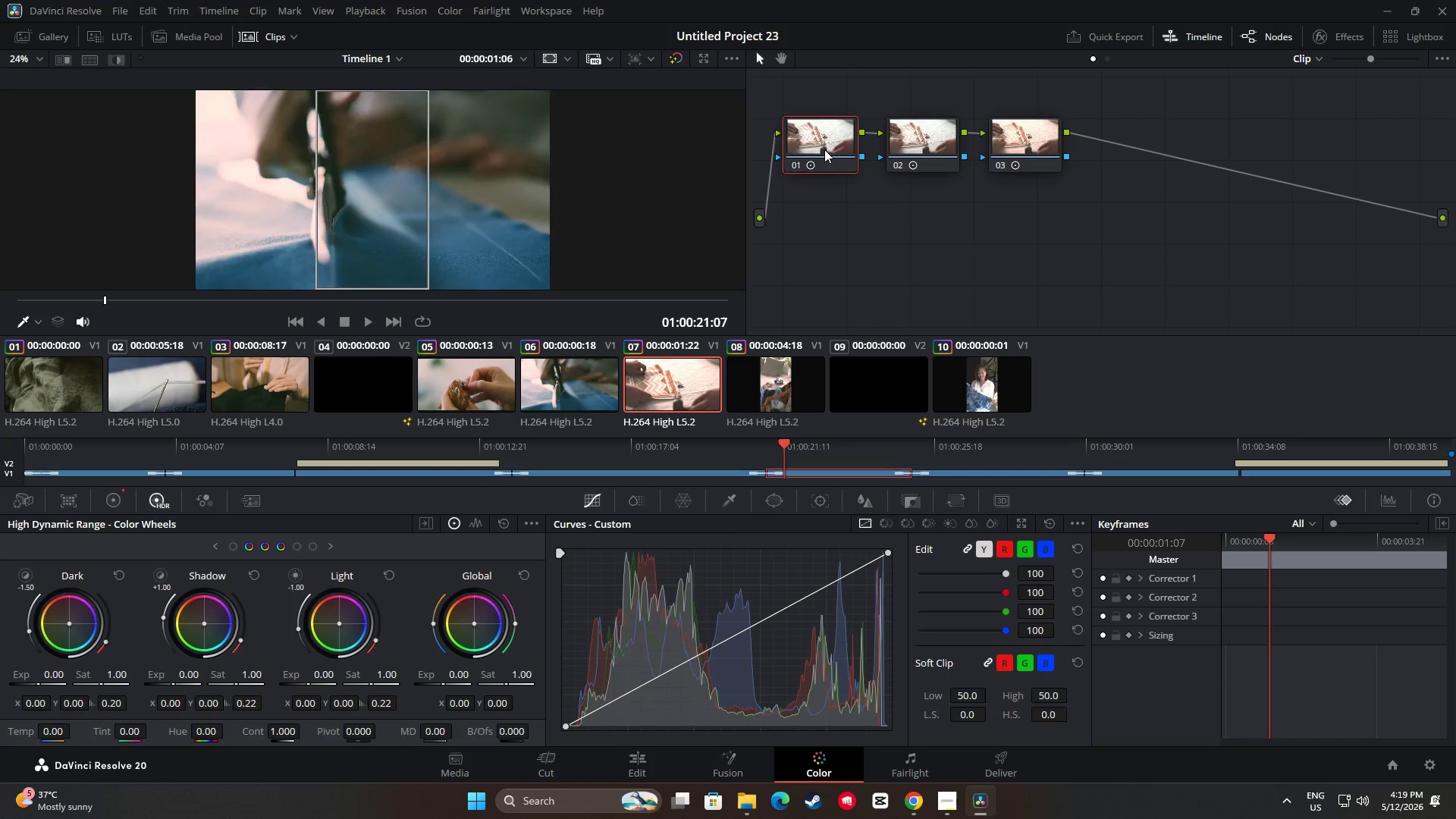 
key(Control+V)
 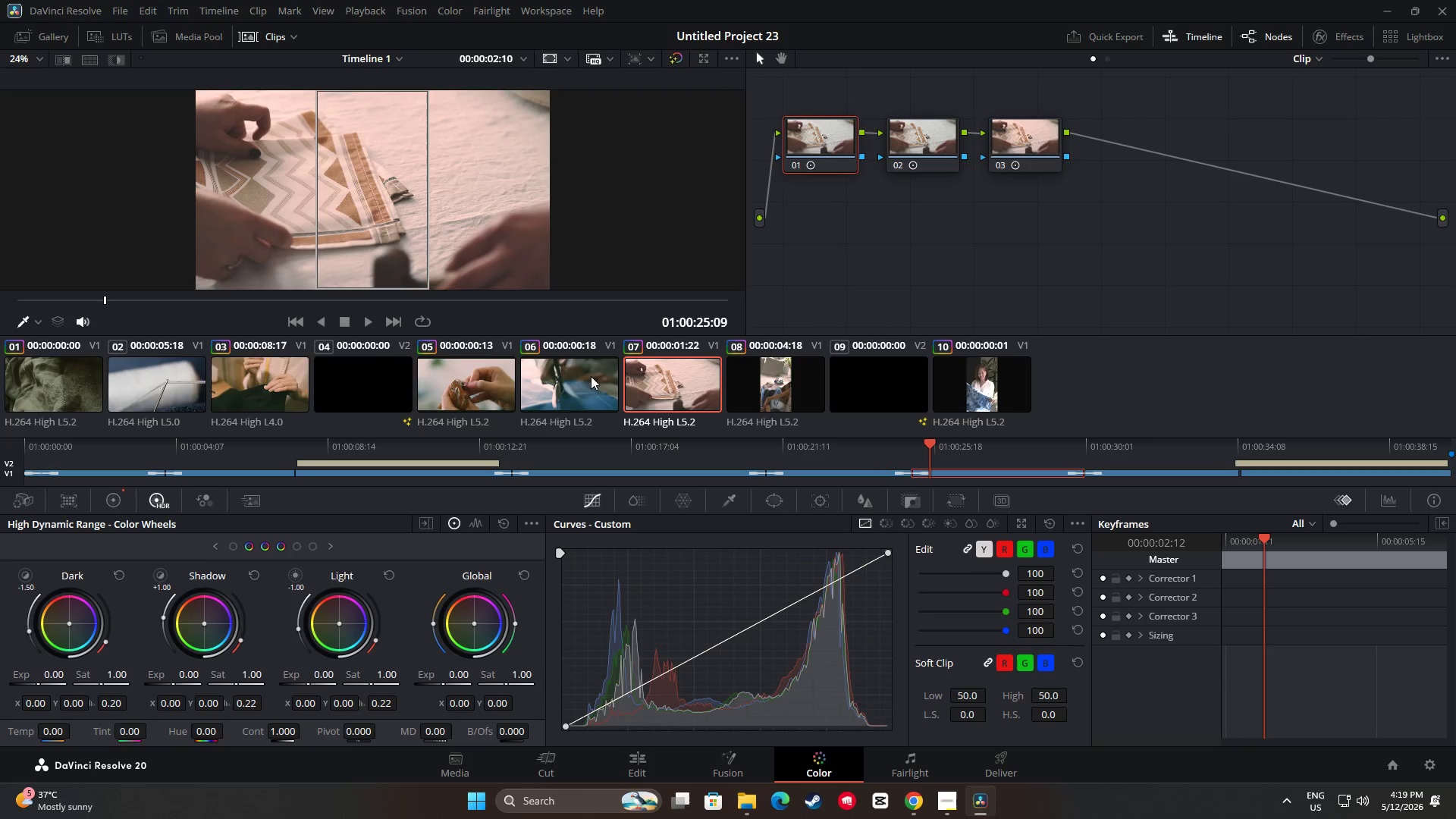 
left_click([589, 378])
 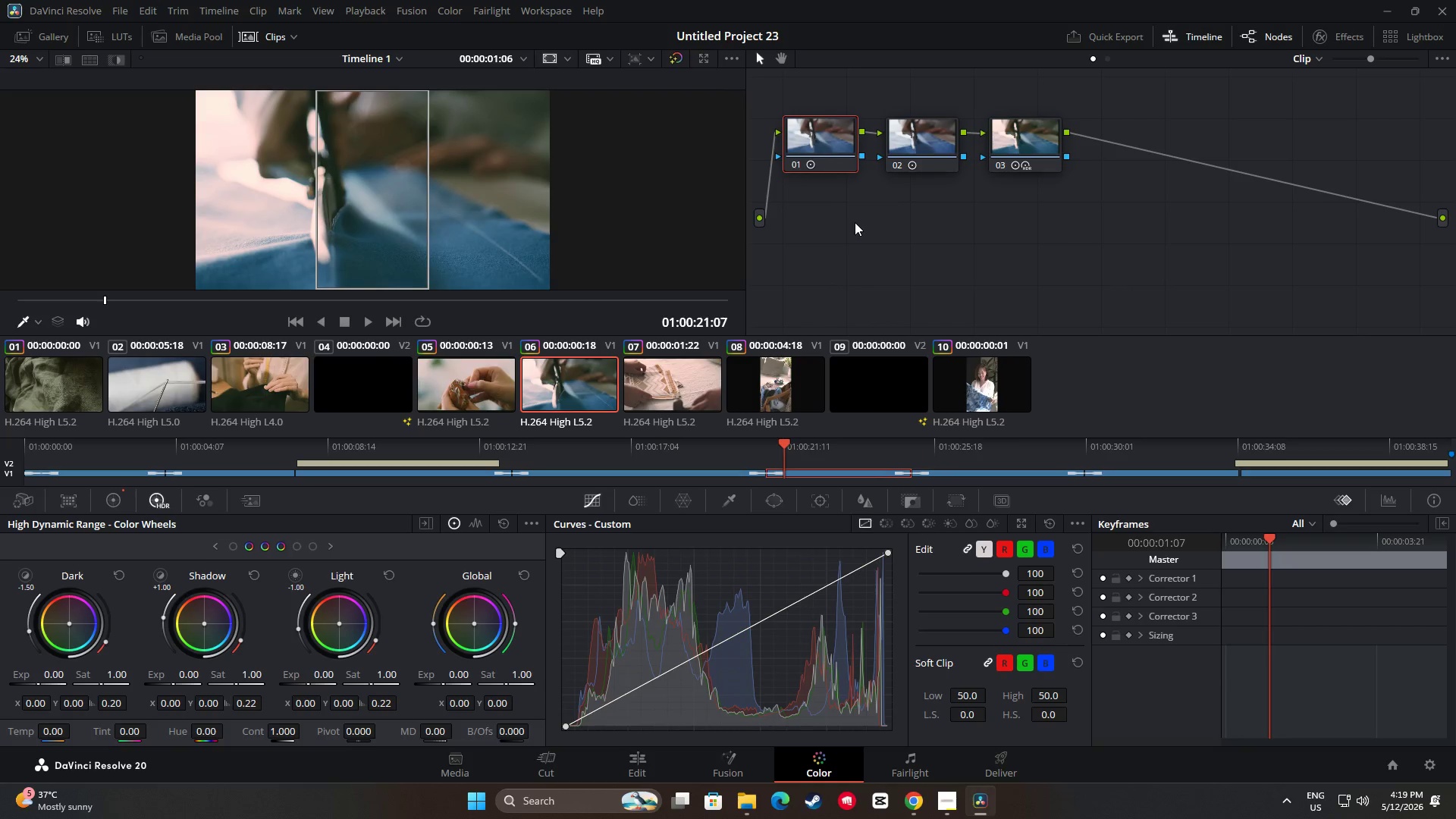 
left_click([903, 133])
 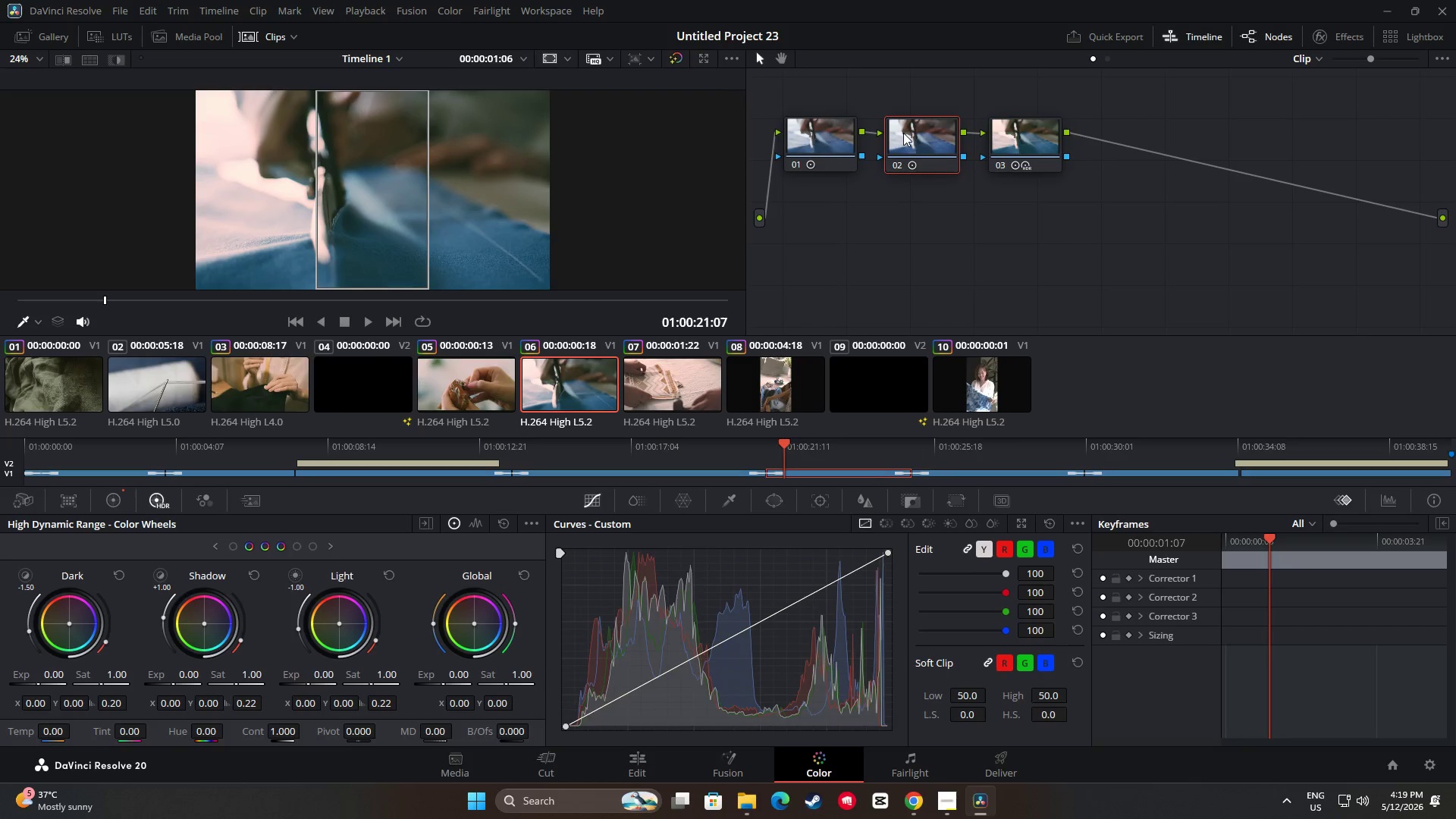 
key(Control+C)
 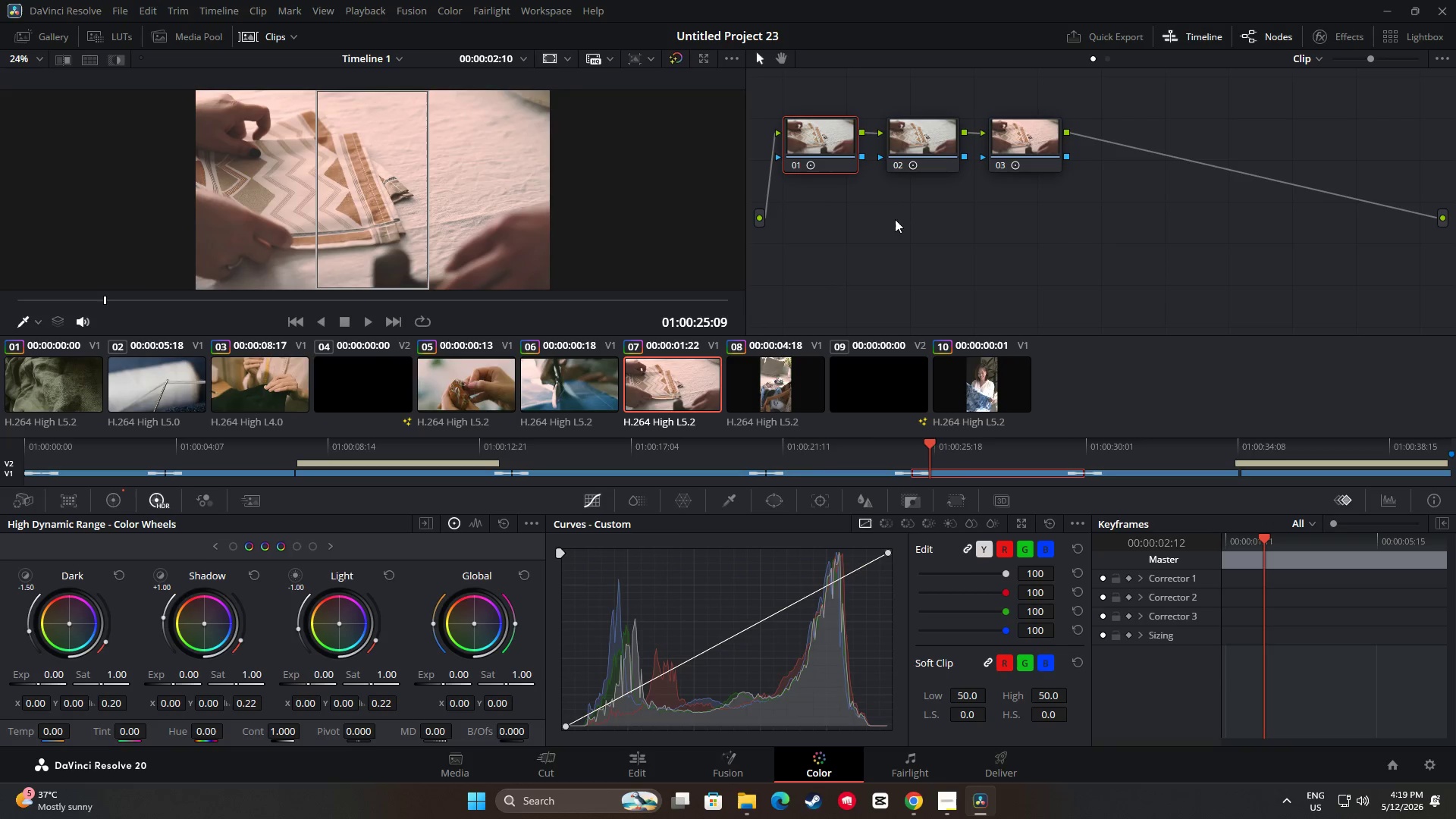 
left_click([940, 156])
 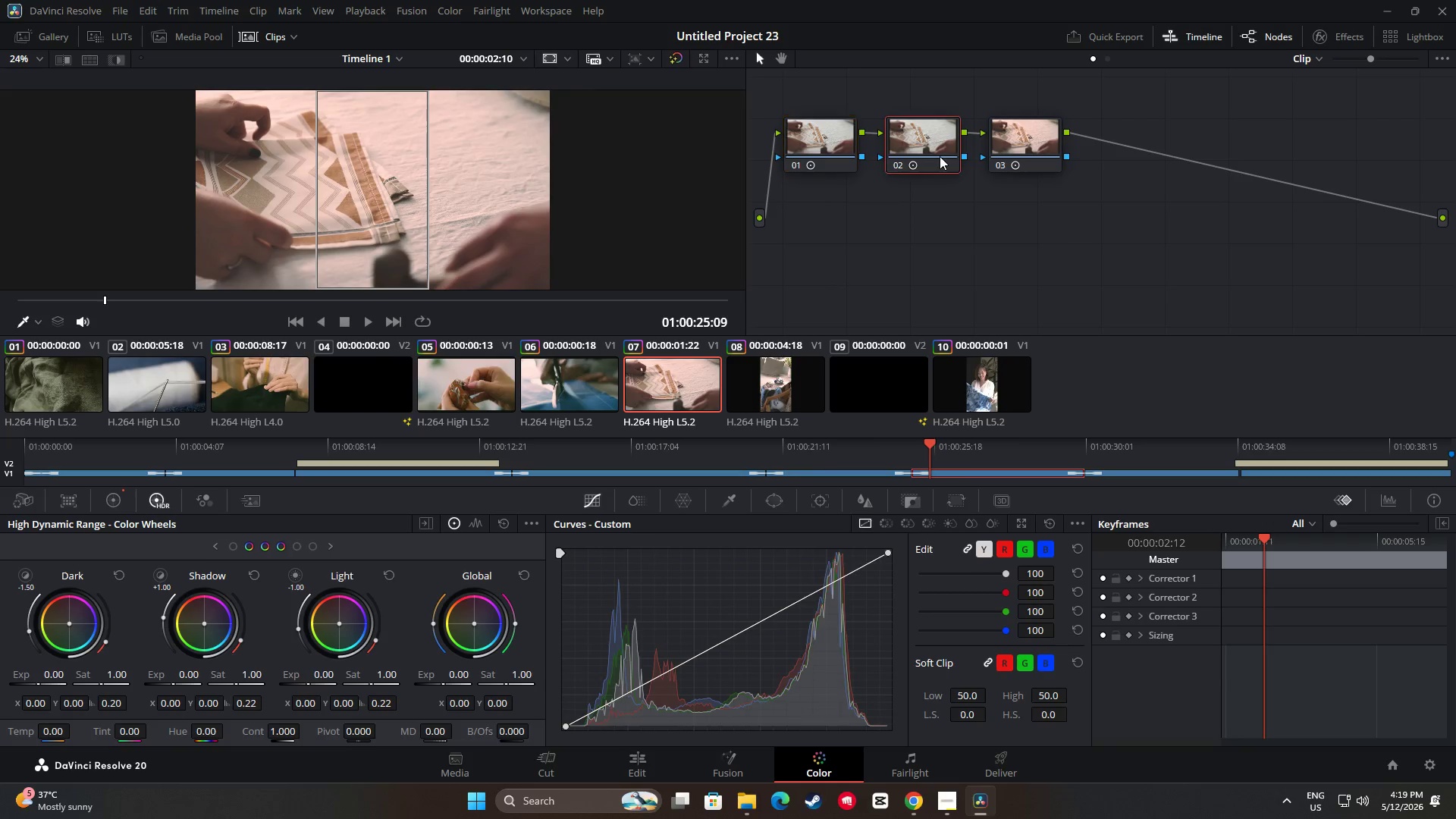 
key(Control+V)
 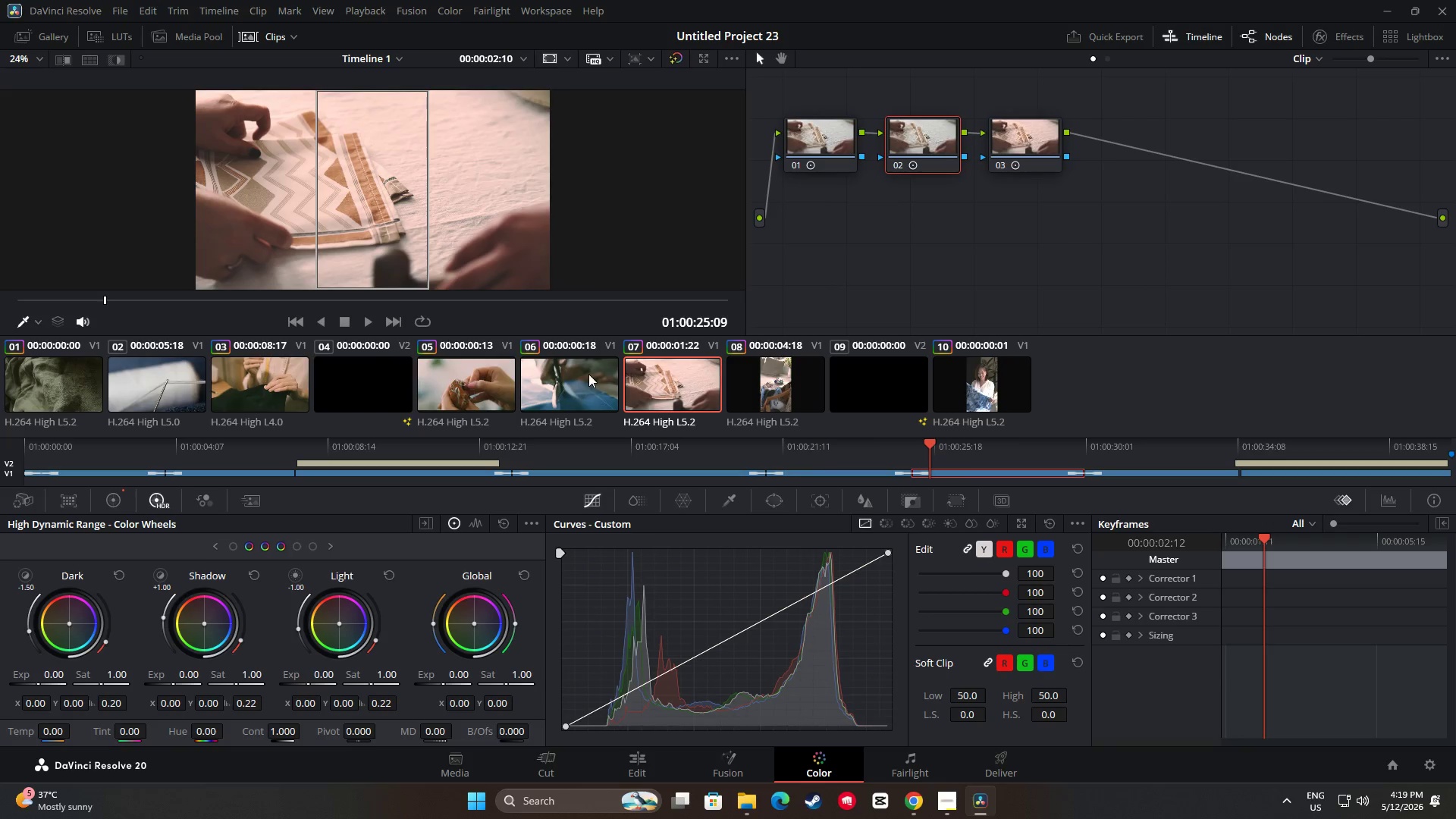 
left_click([582, 376])
 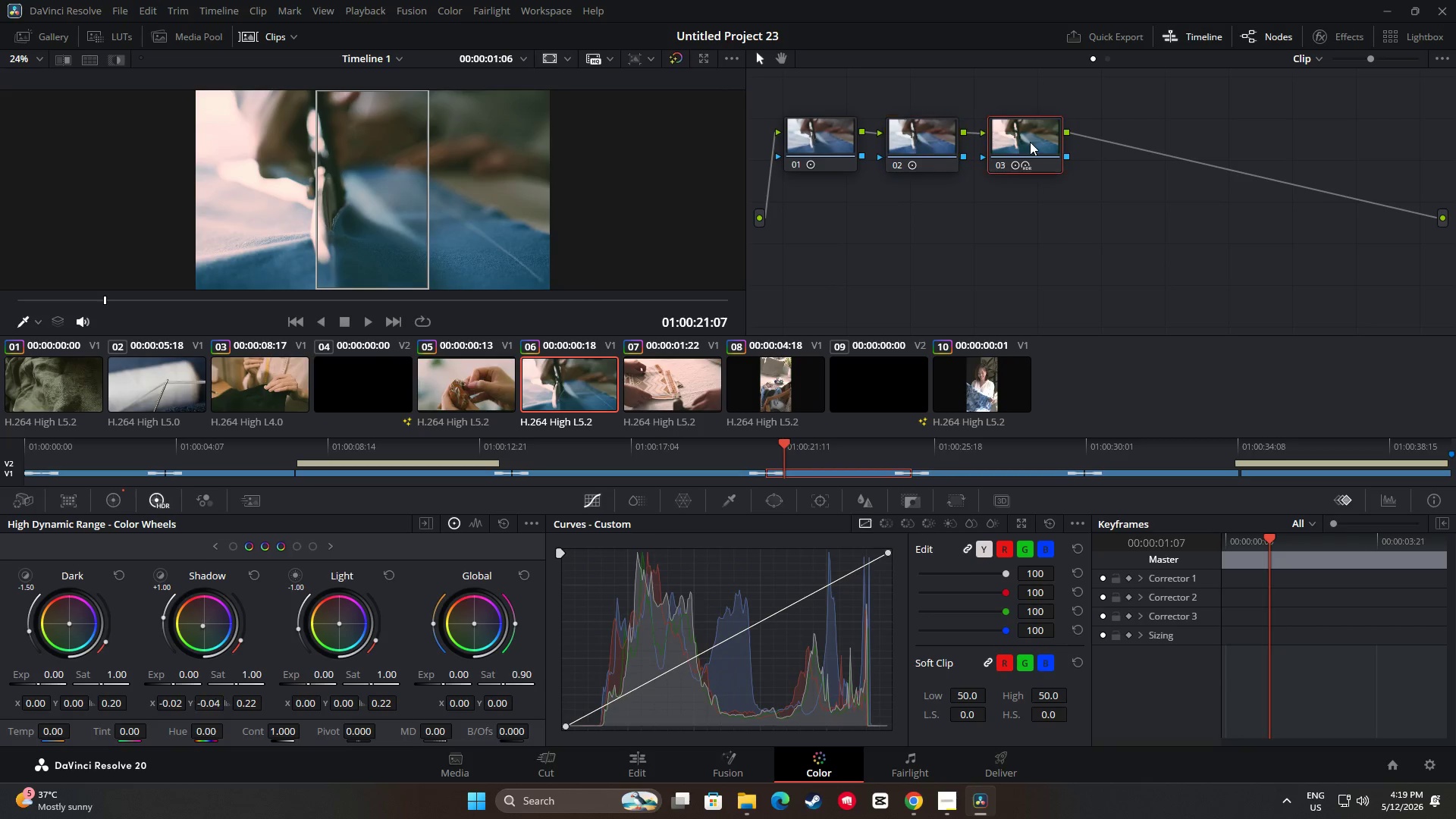 
key(Control+C)
 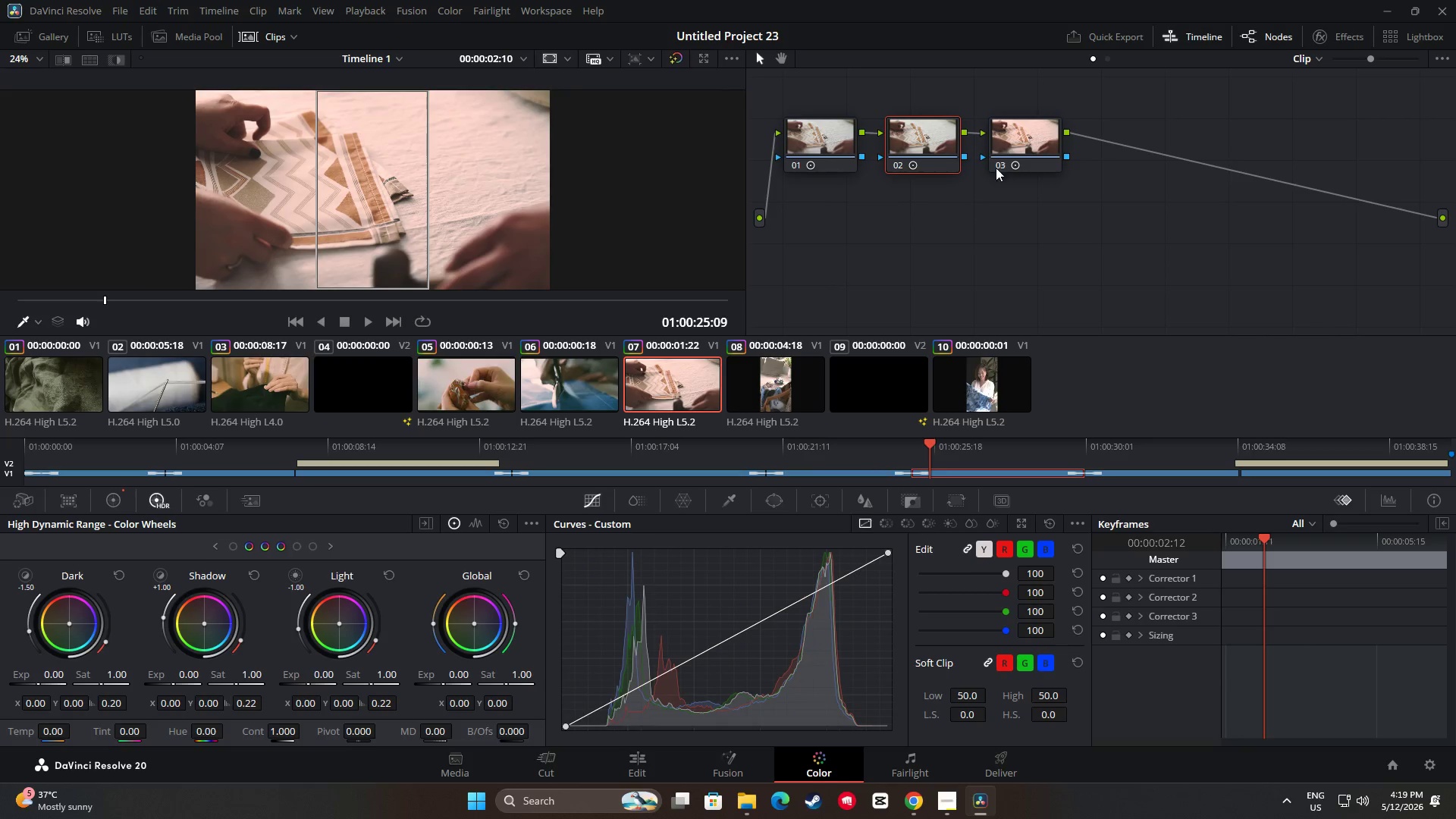 
double_click([1006, 149])
 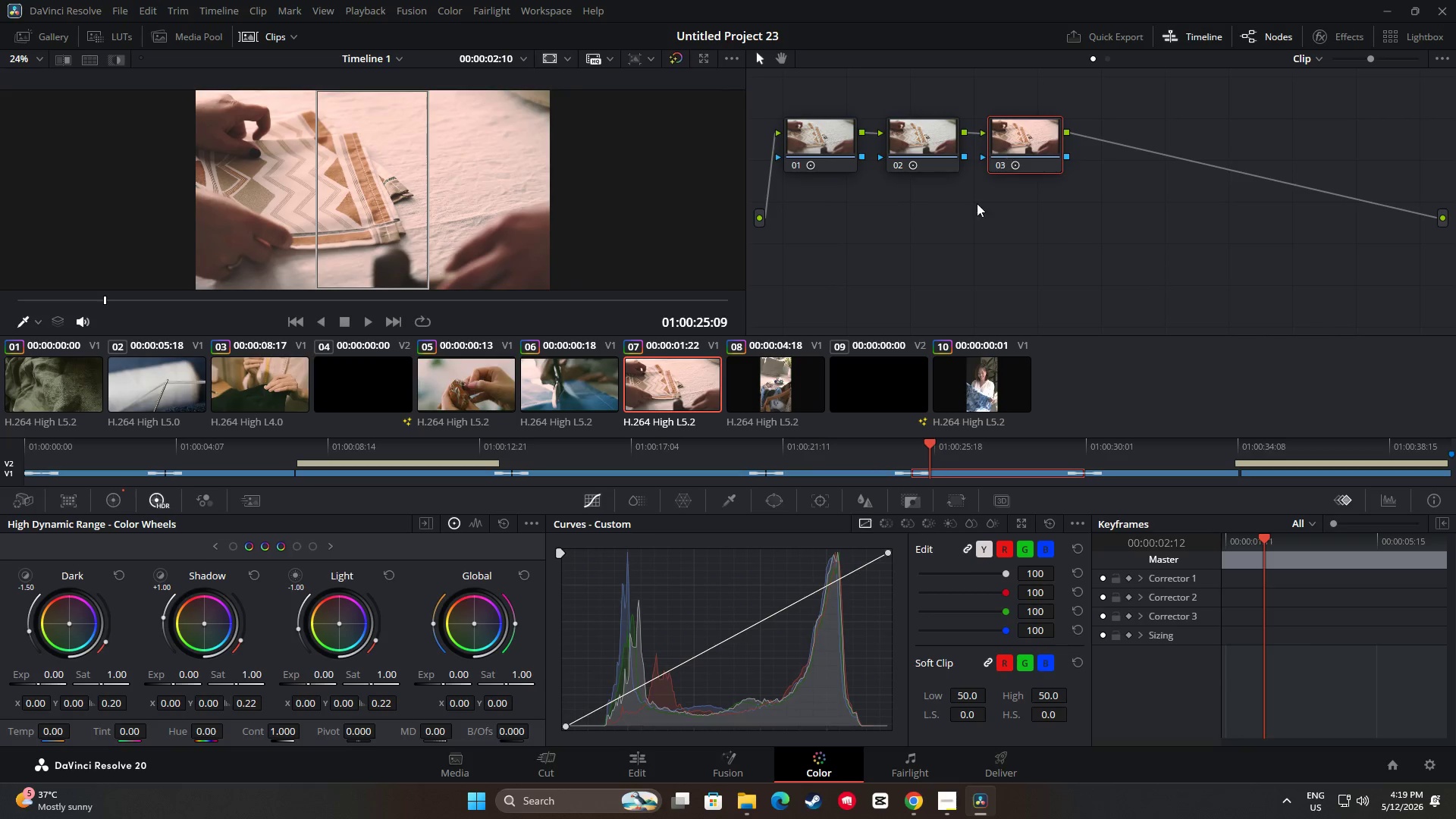 
key(Control+V)
 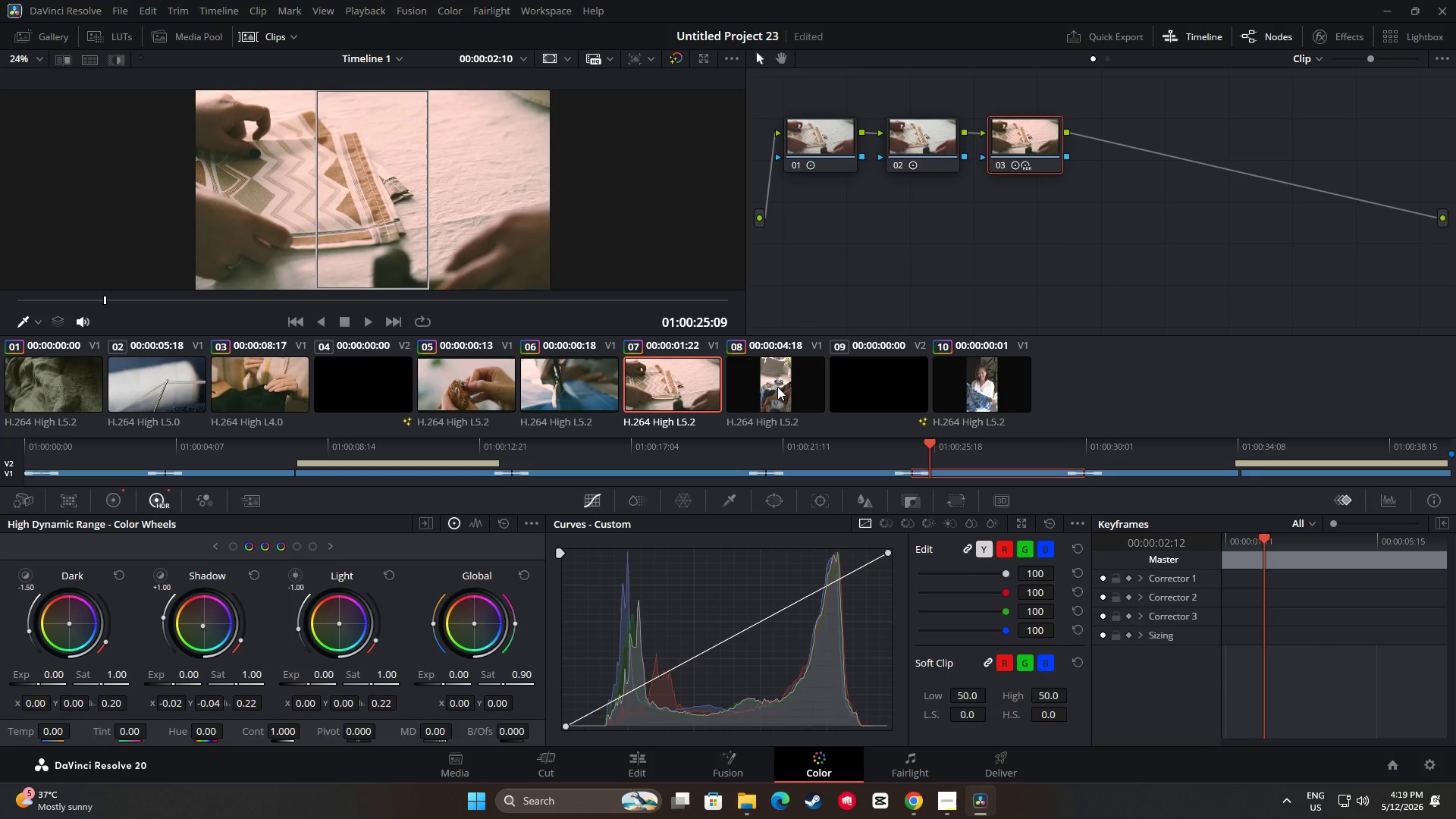 
left_click([833, 155])
 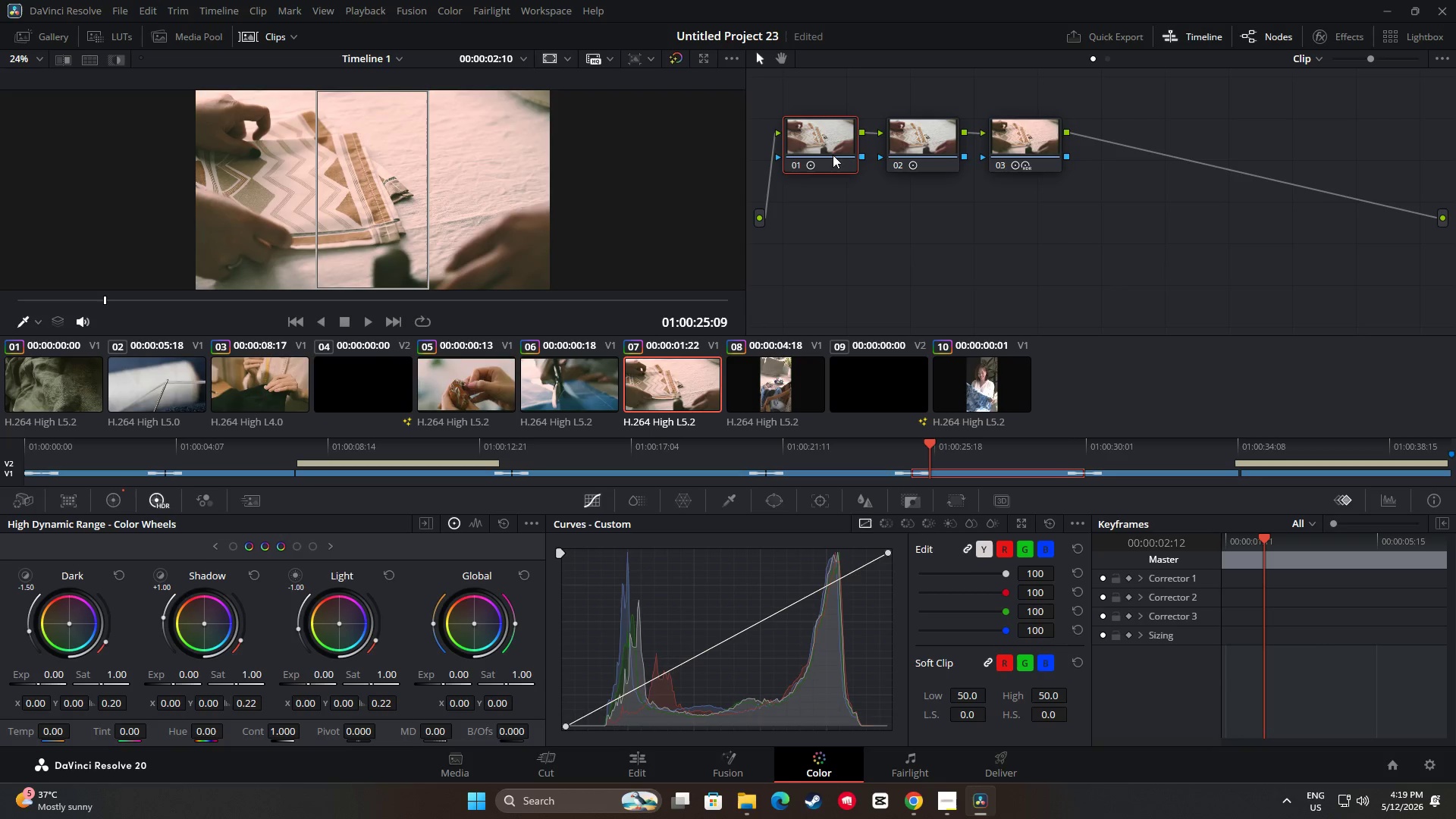 
key(Control+C)
 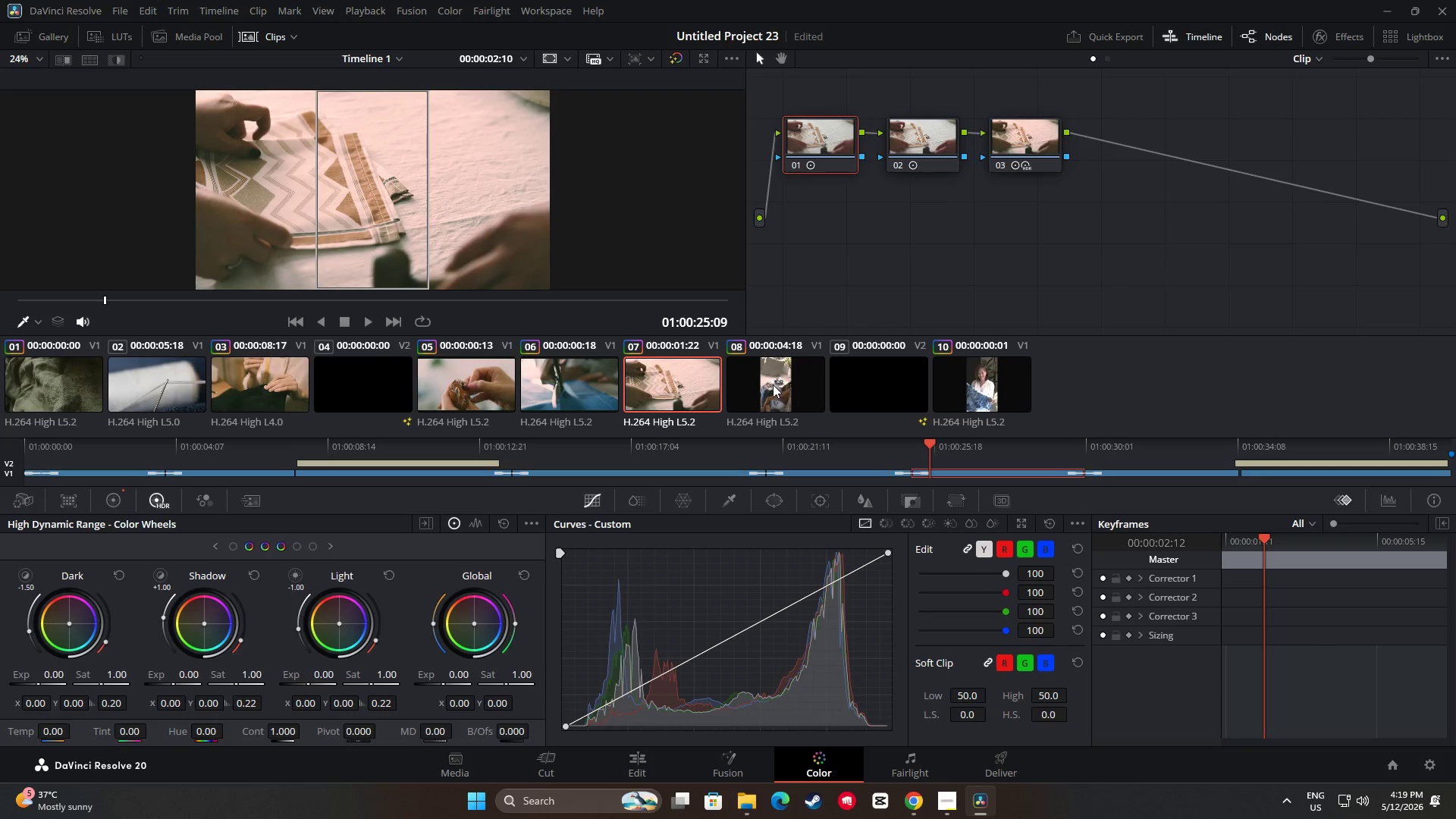 
left_click([773, 384])
 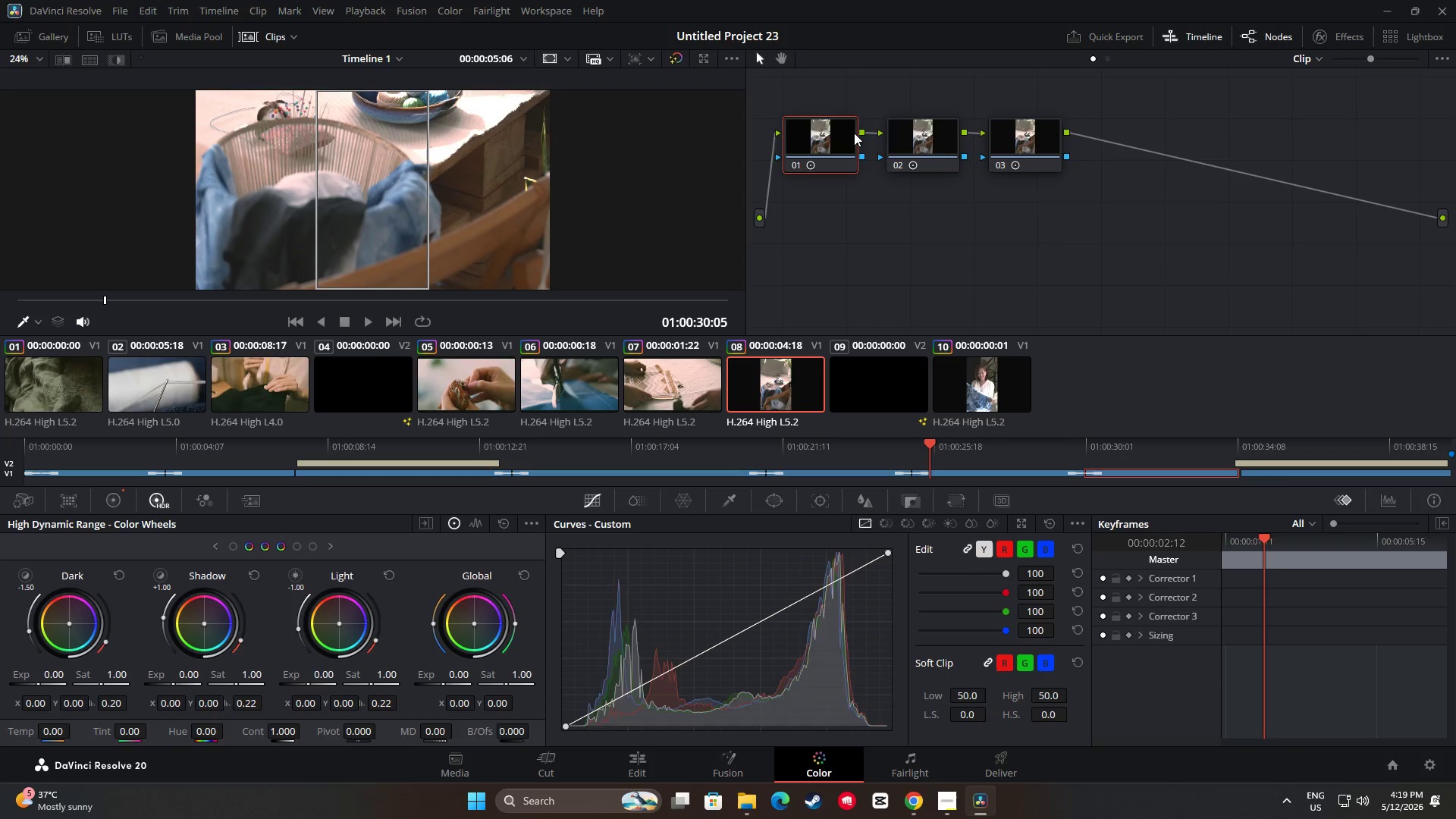 
key(Control+V)
 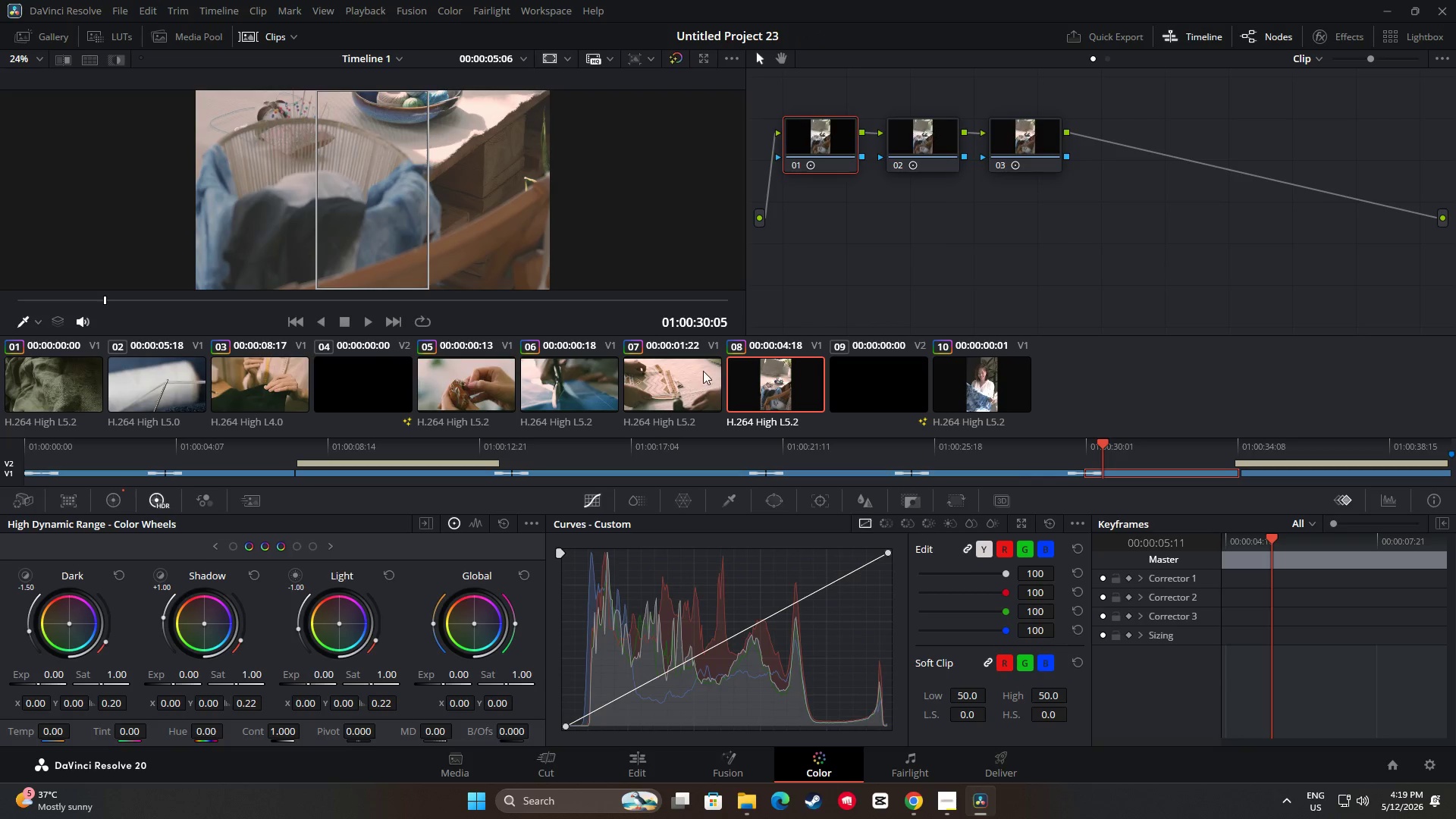 
left_click([698, 374])
 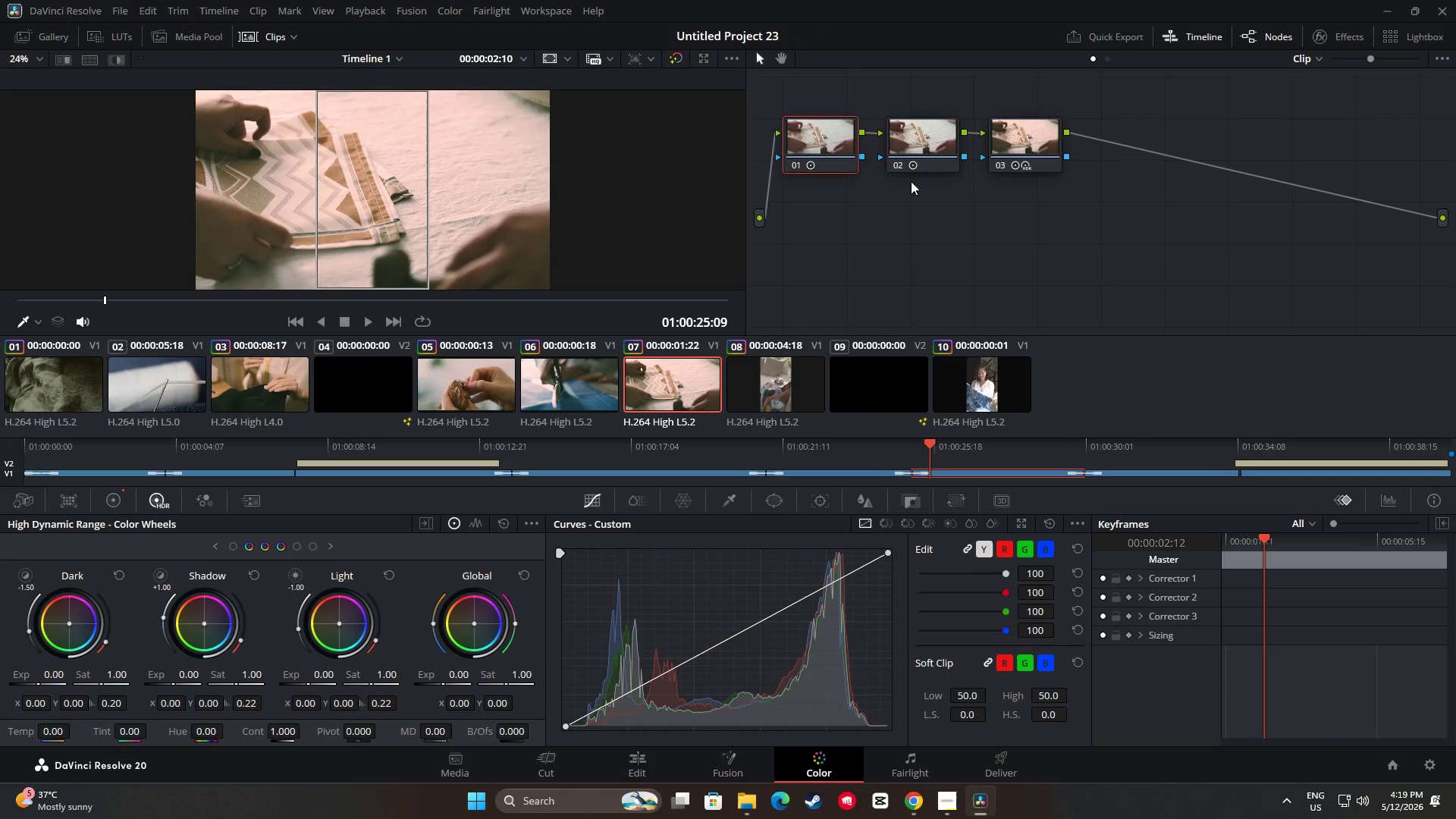 
left_click([920, 168])
 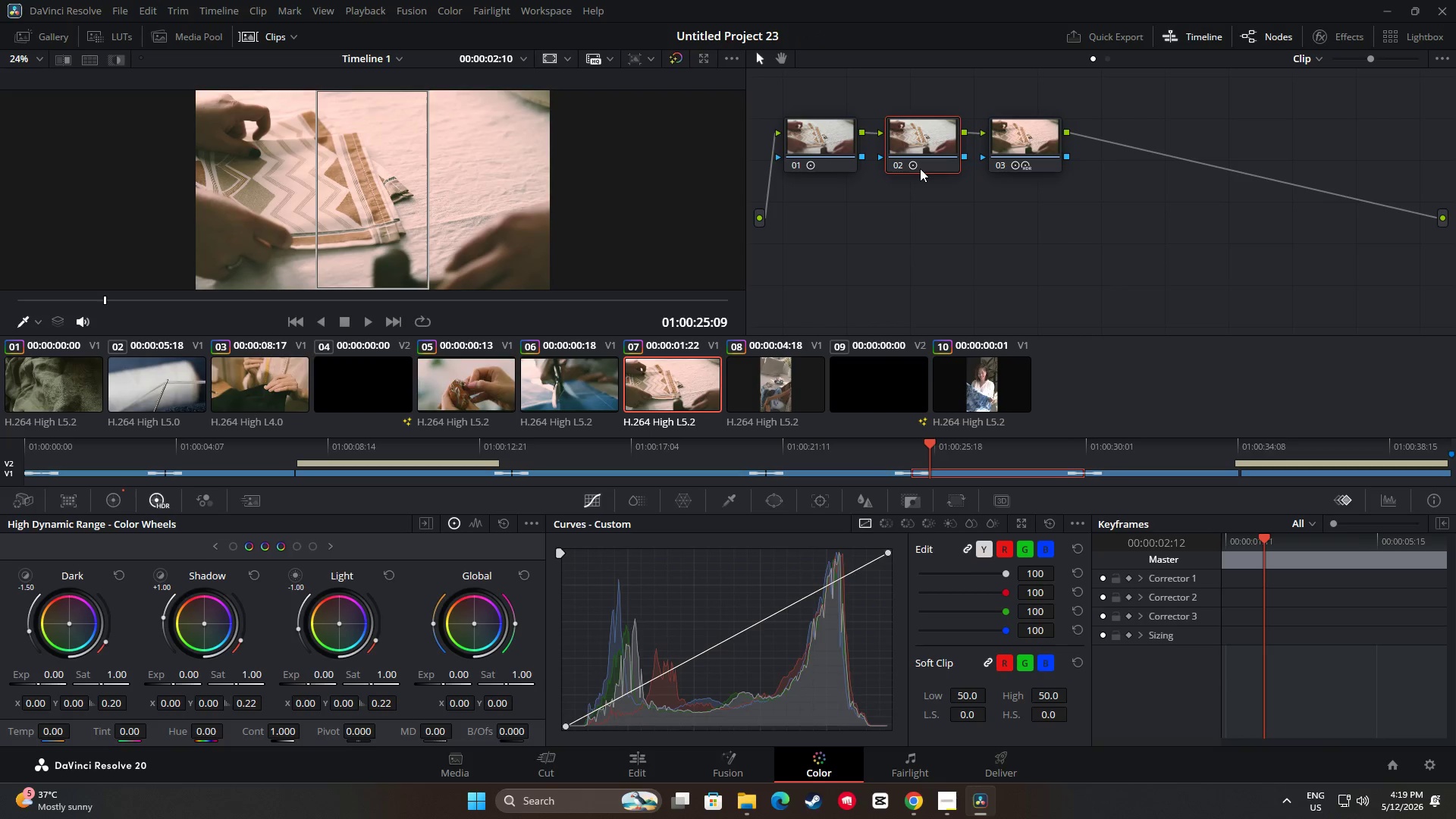 
key(Control+C)
 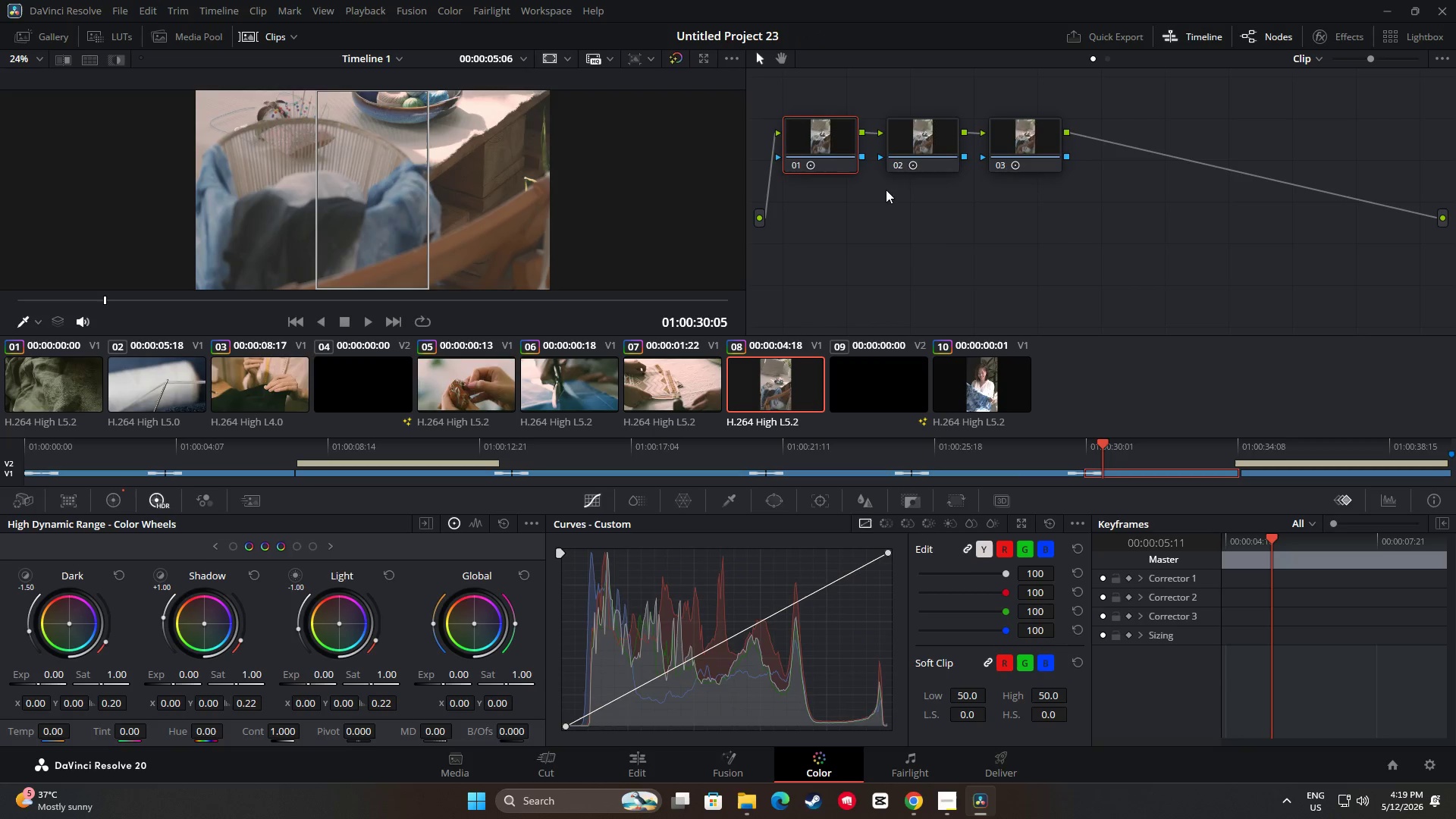 
double_click([910, 151])
 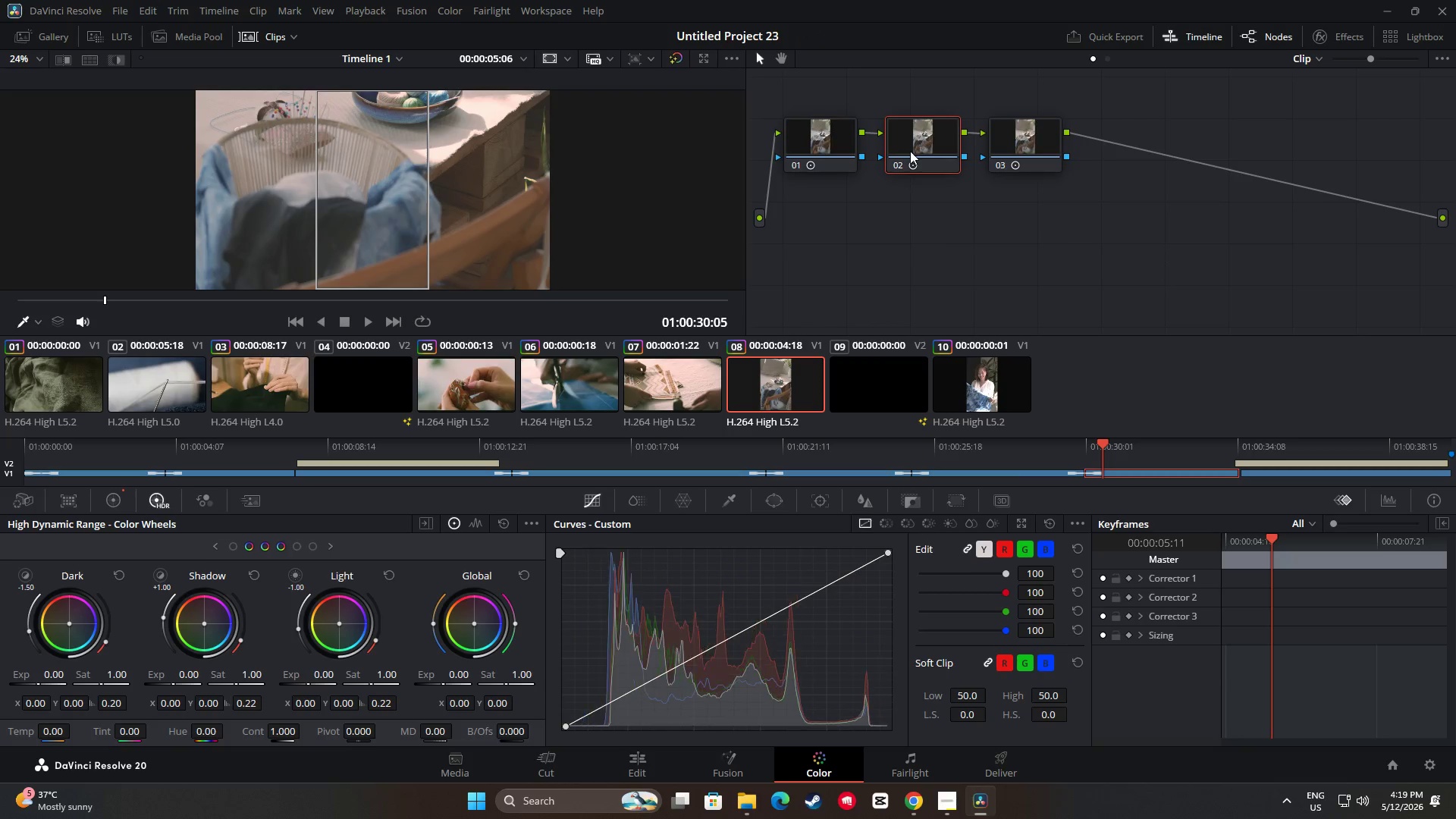 
key(Control+V)
 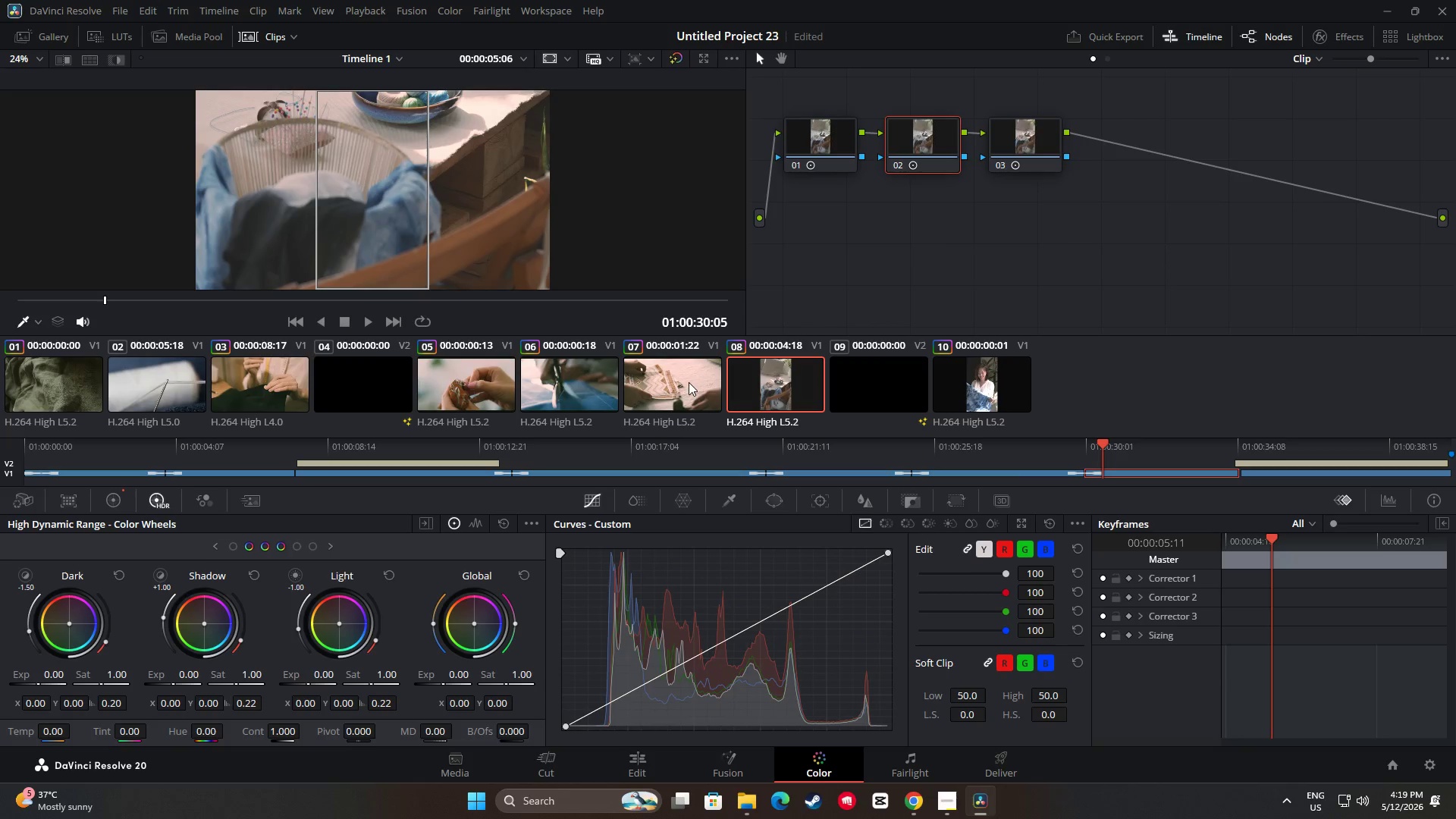 
left_click([689, 382])
 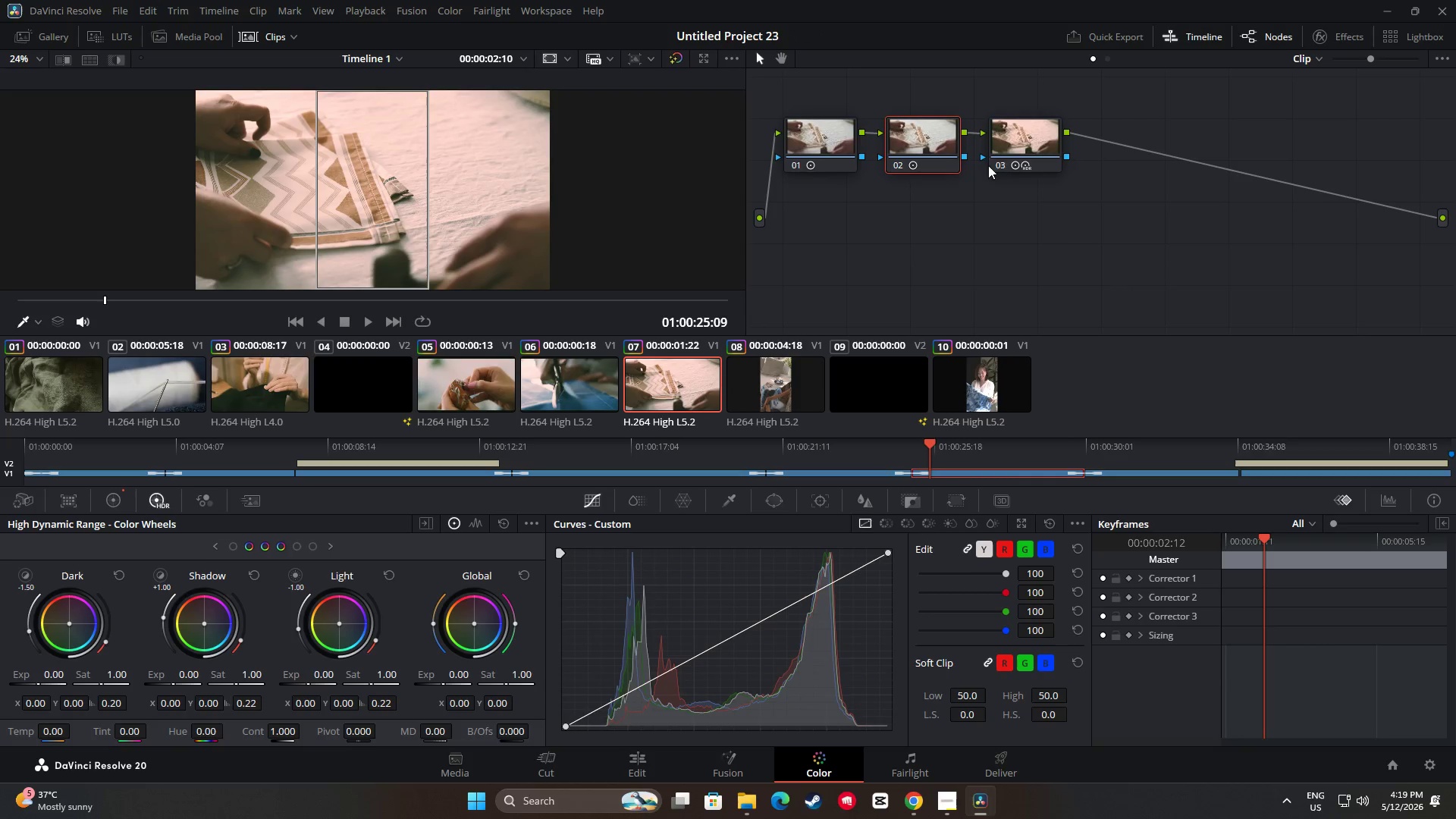 
left_click([1000, 144])
 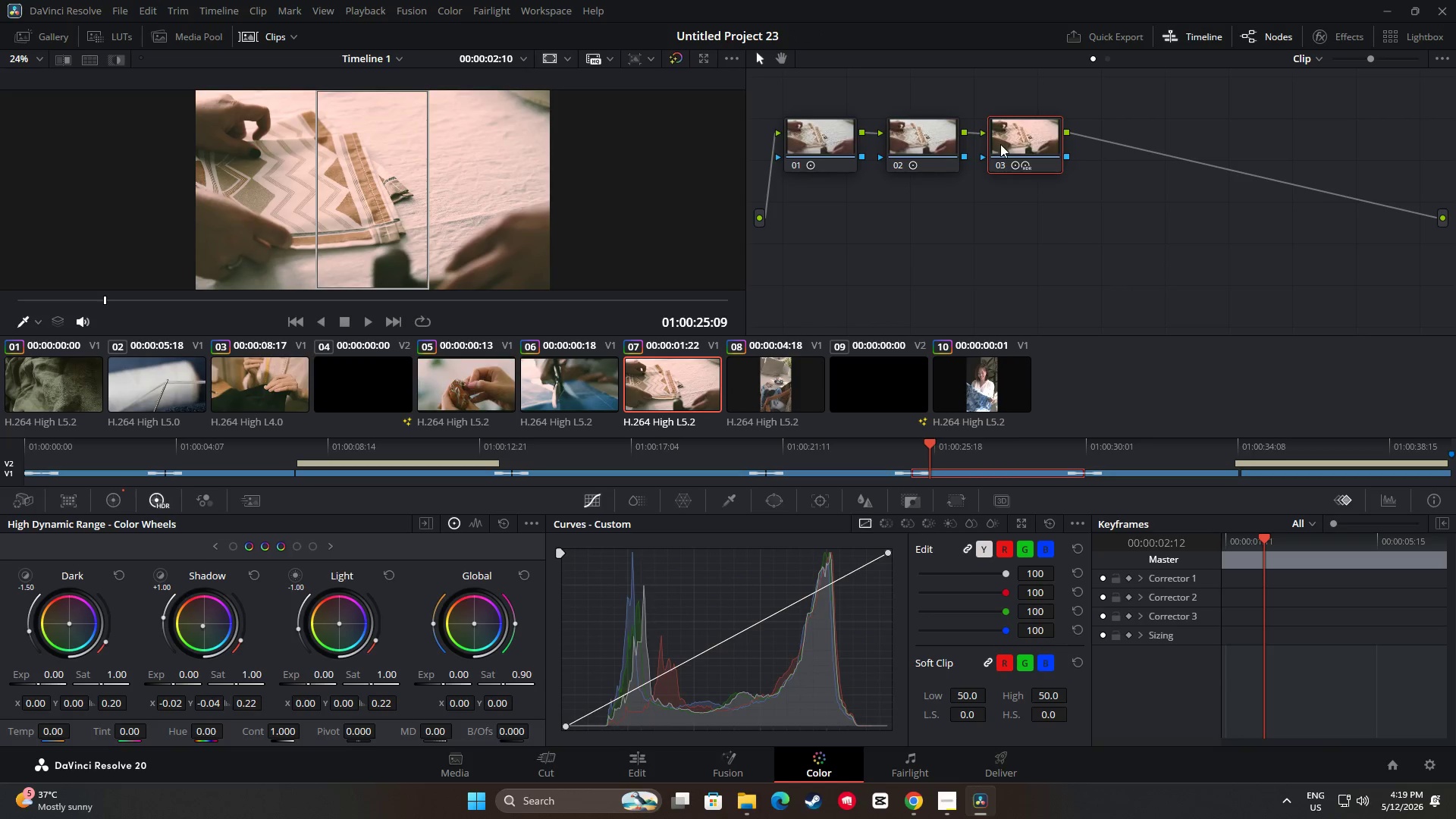 
key(Control+C)
 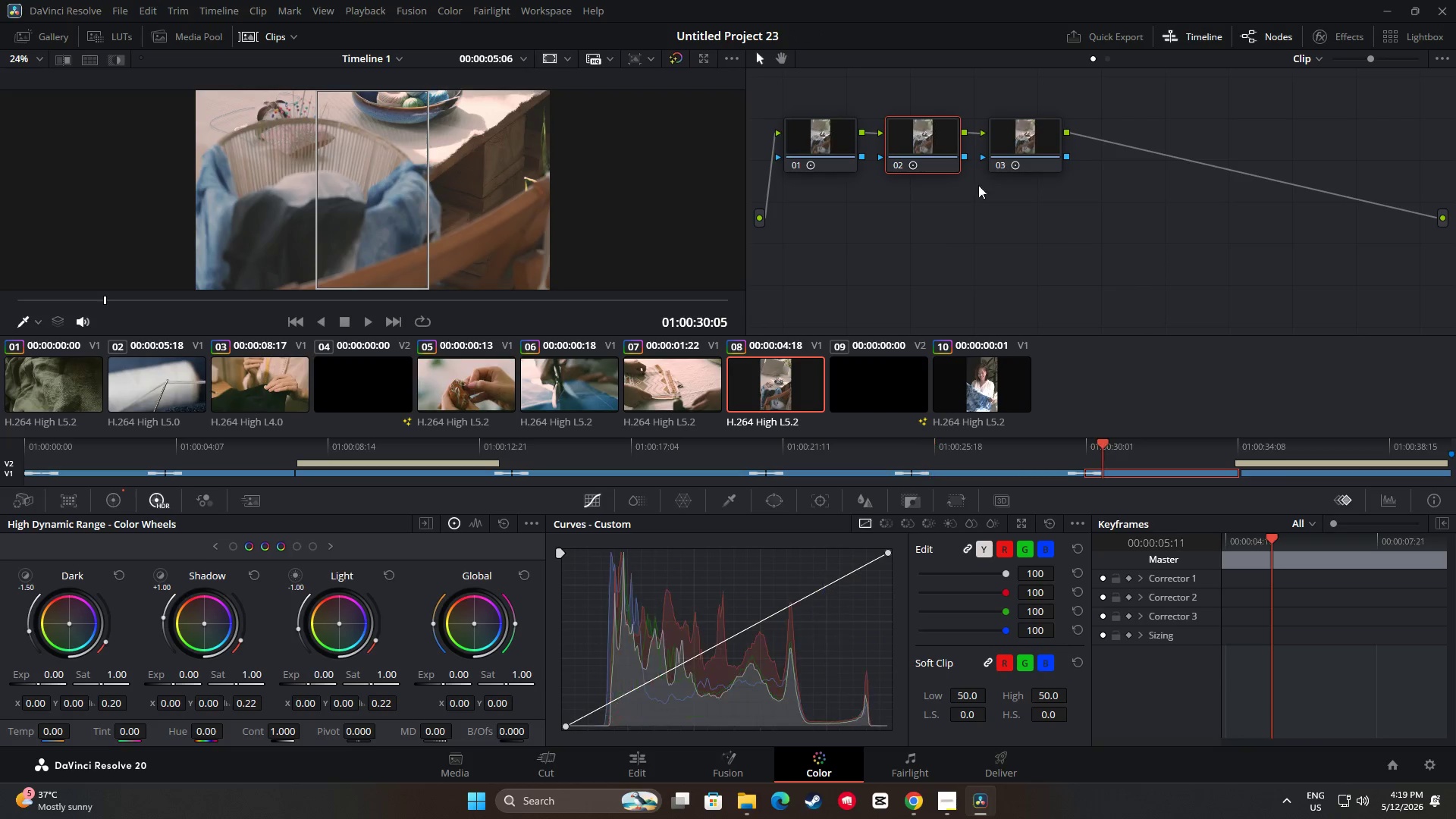 
double_click([1005, 146])
 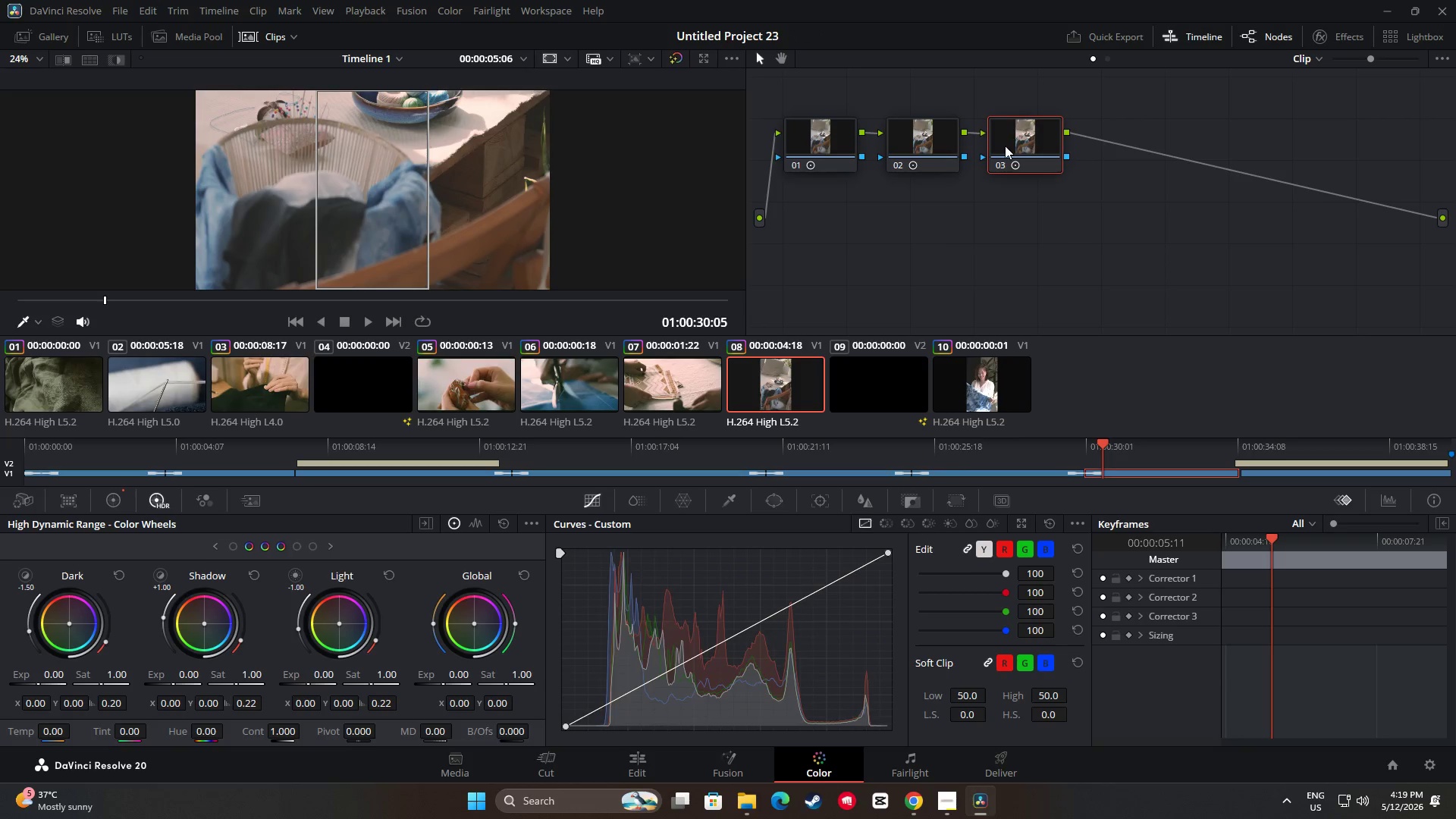 
key(Control+V)
 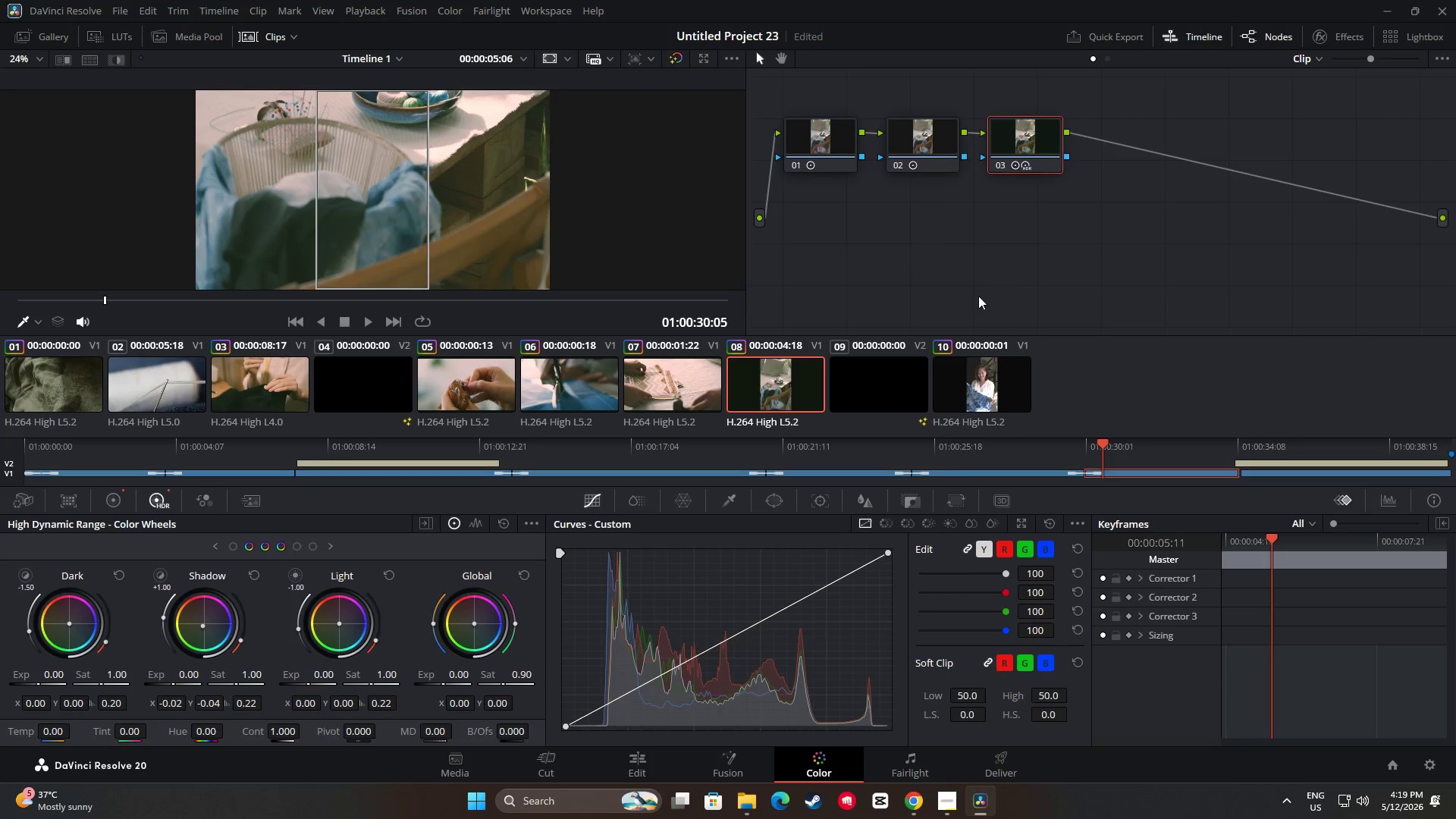 
key(Space)
 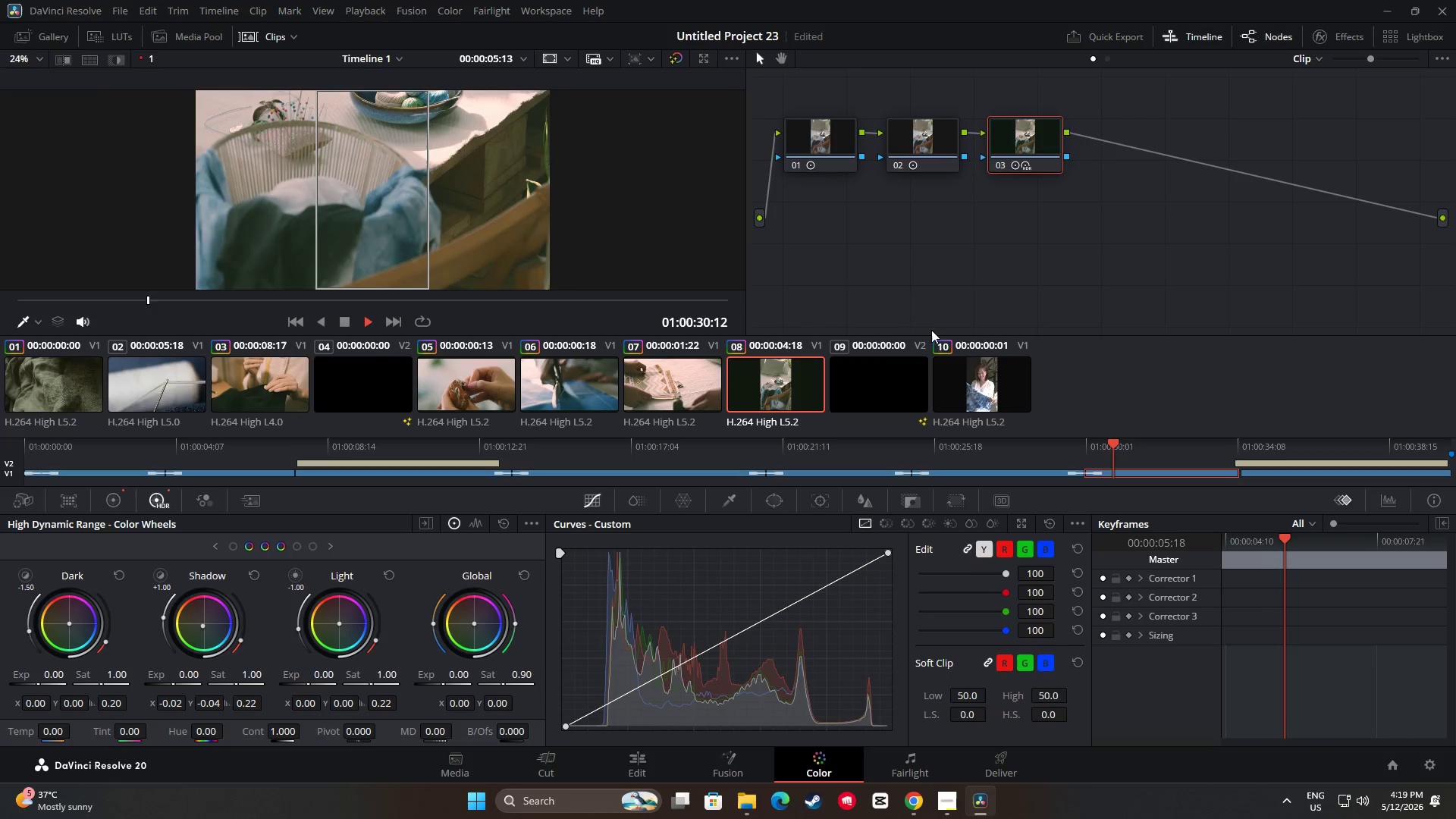 
key(Space)
 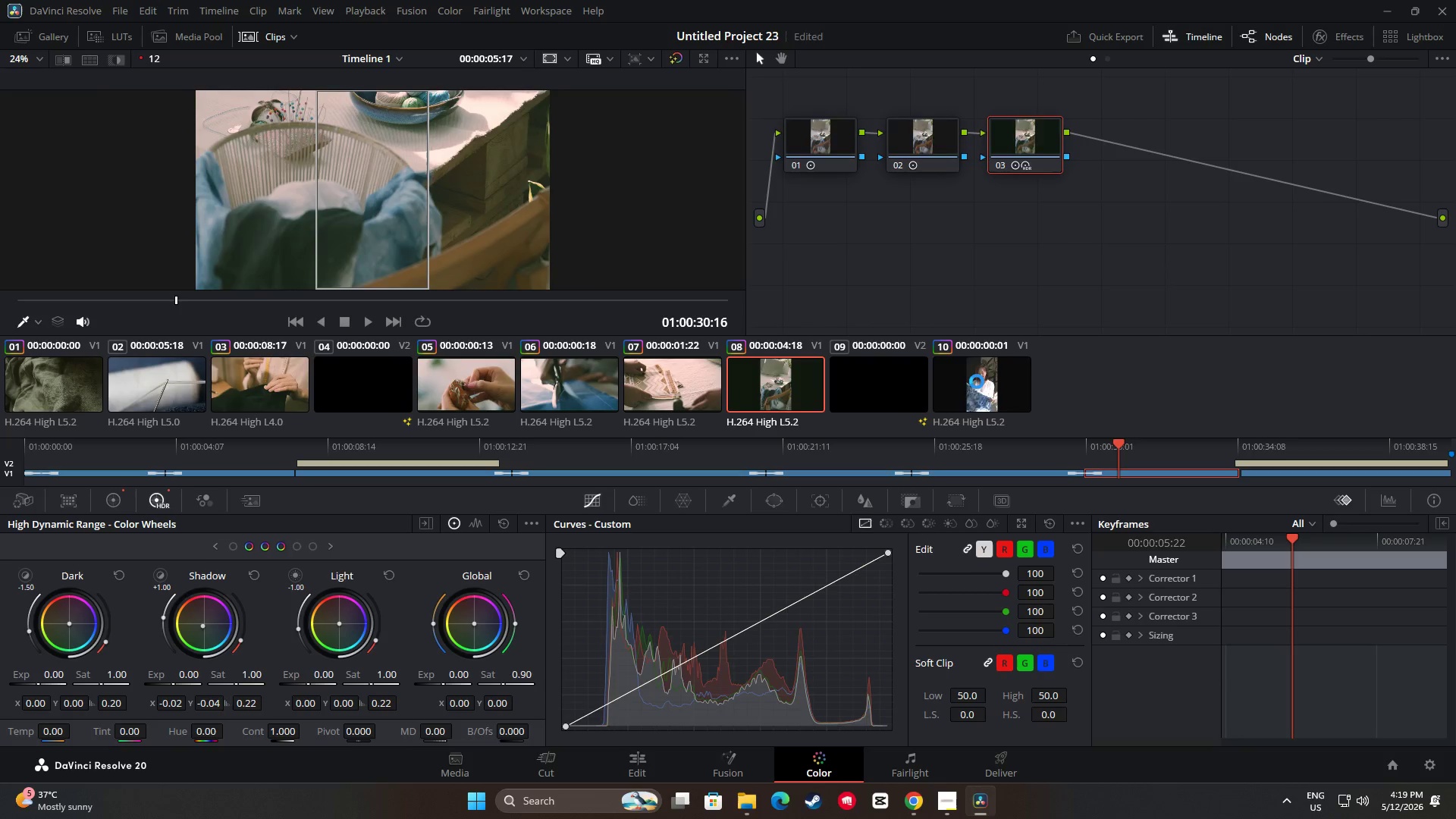 
left_click([977, 381])
 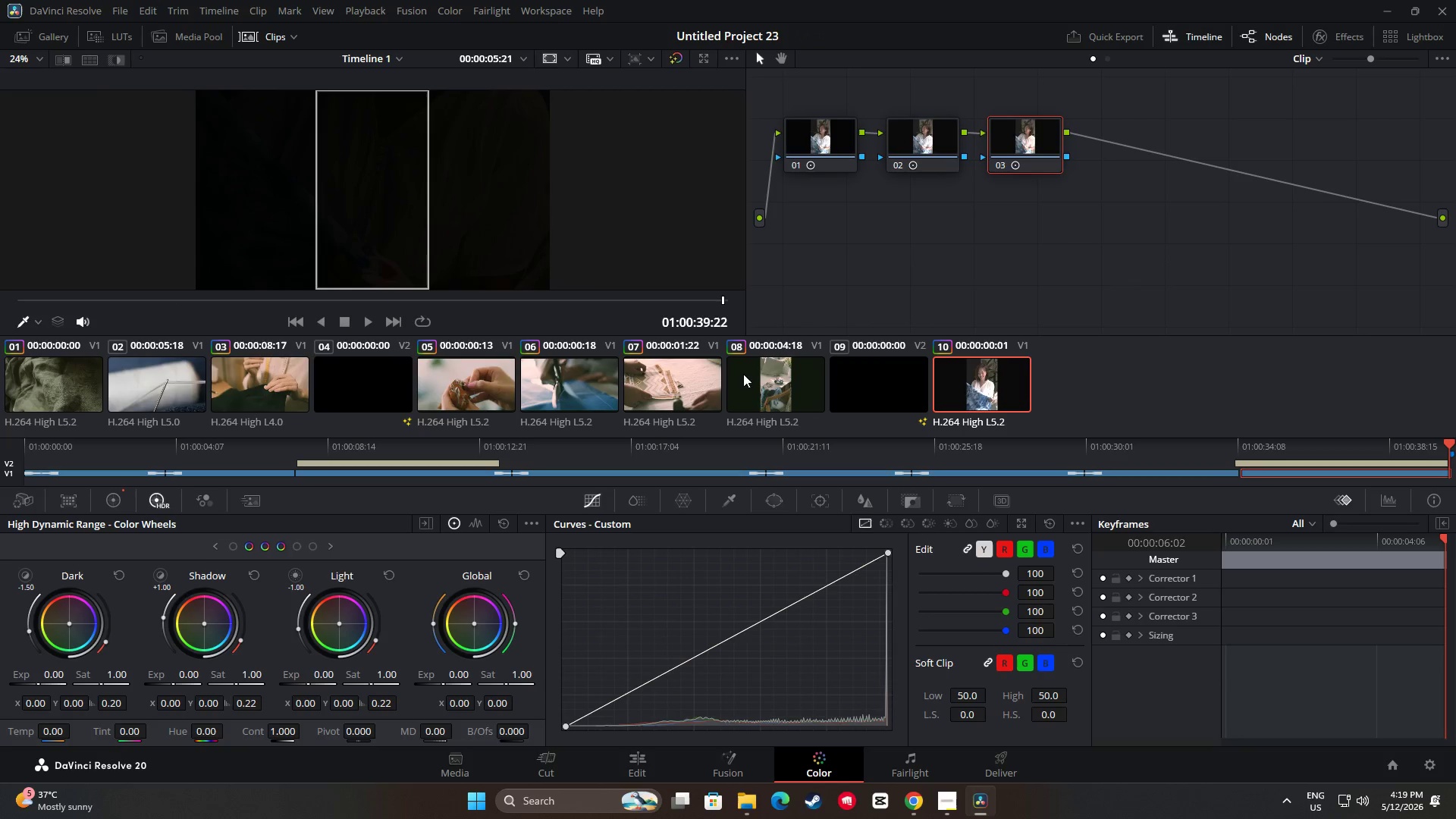 
left_click([808, 378])
 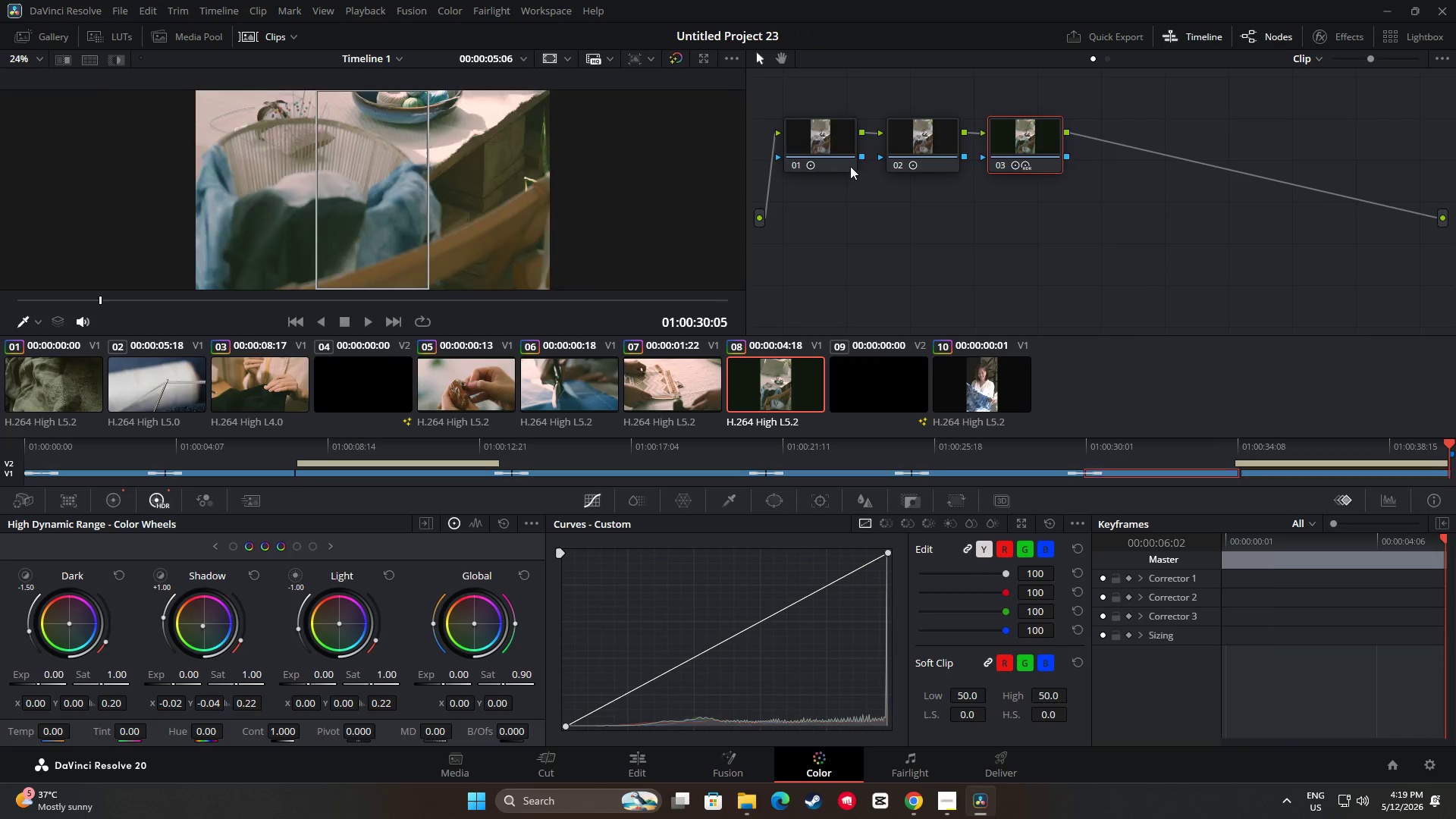 
left_click([838, 152])
 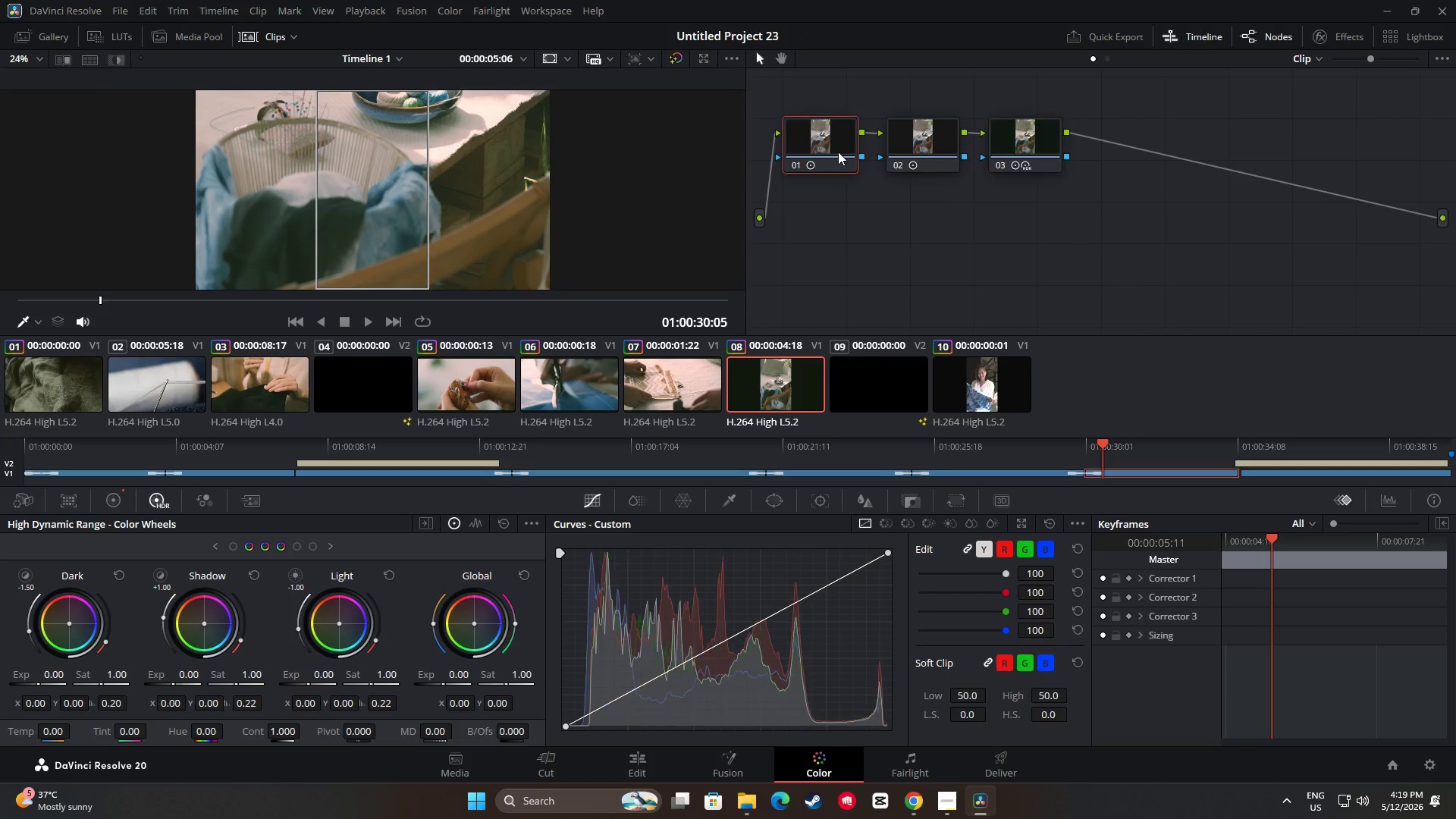 
key(Control+C)
 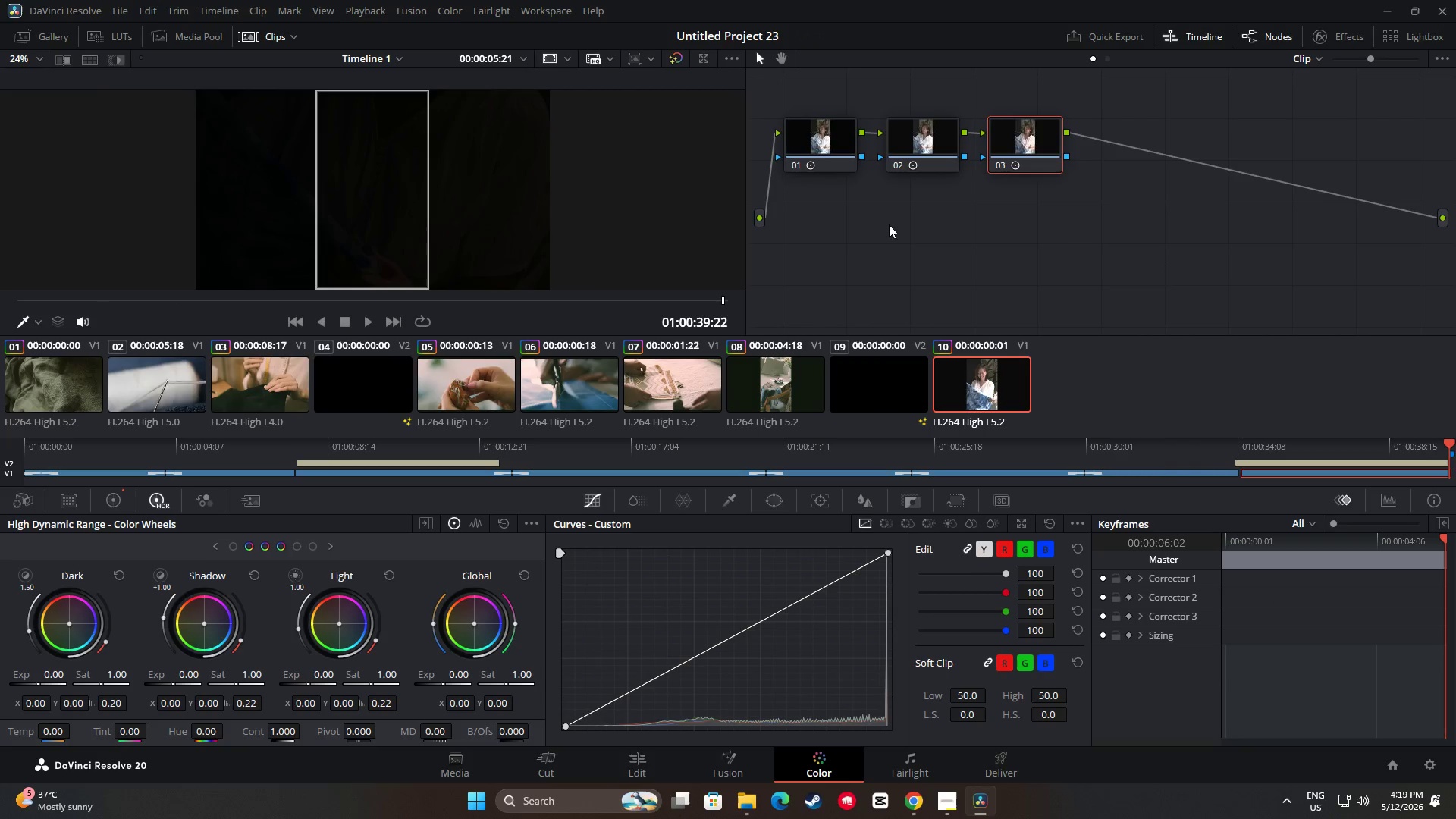 
double_click([843, 147])
 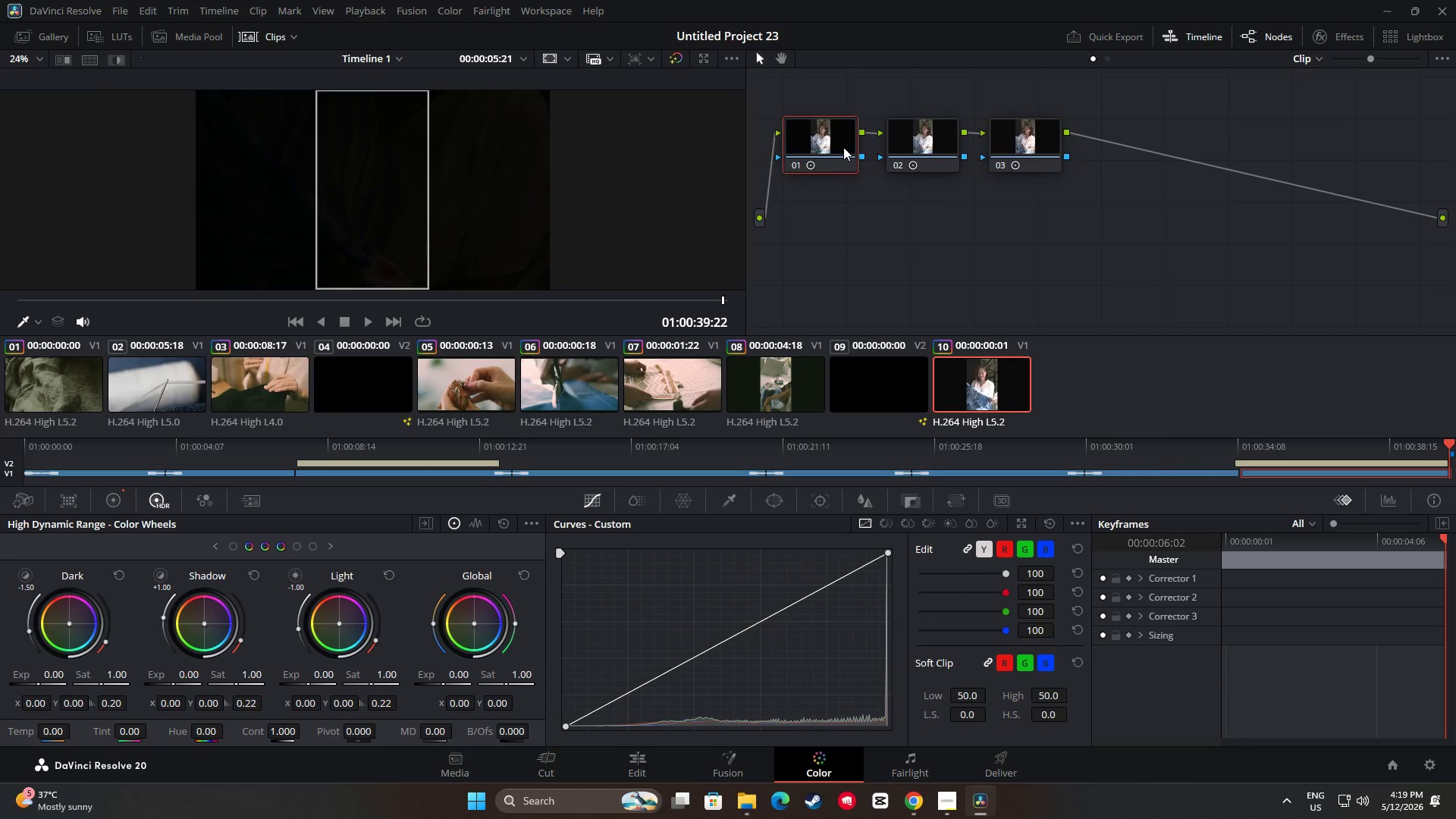 
key(Control+V)
 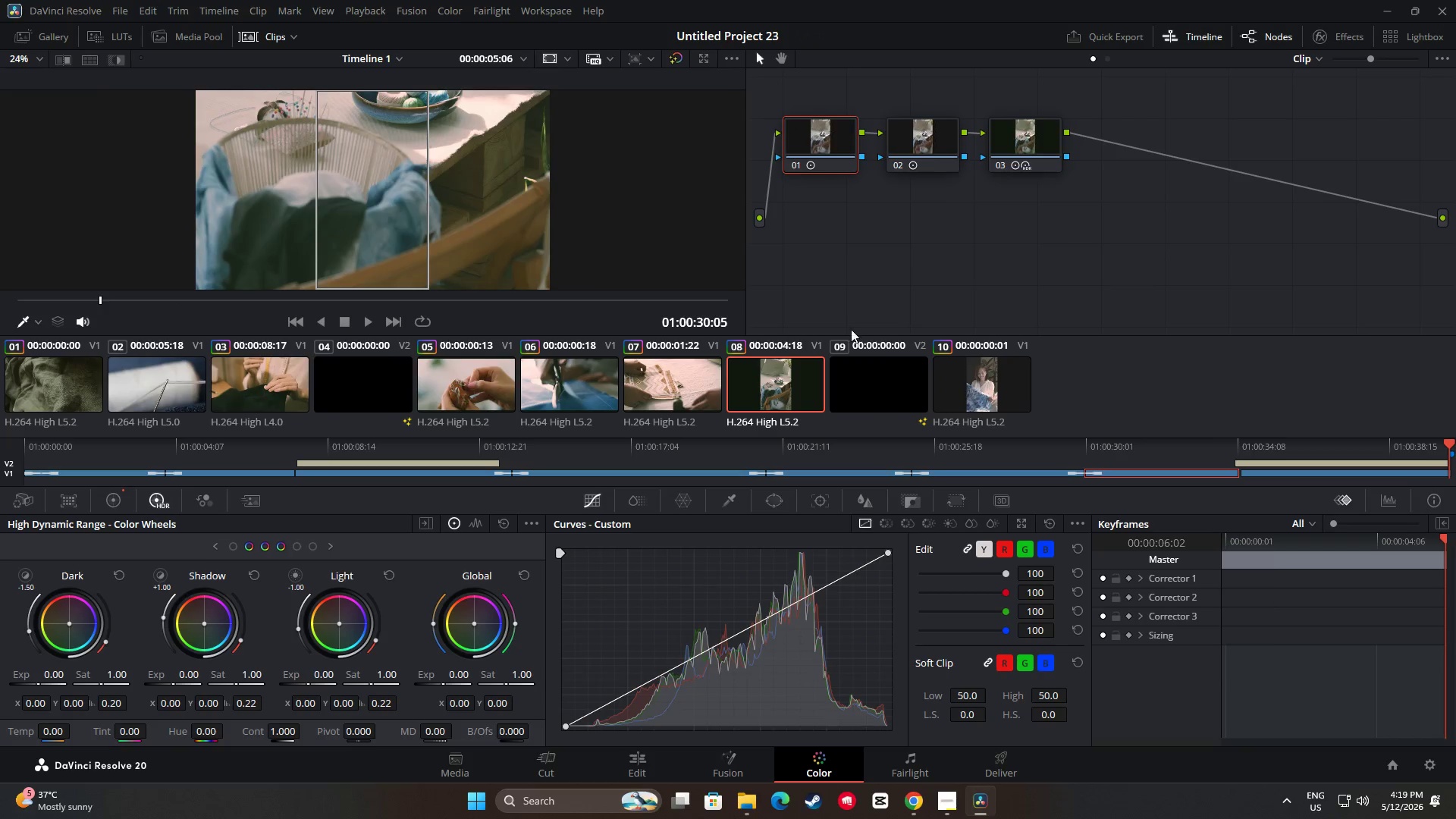 
double_click([935, 149])
 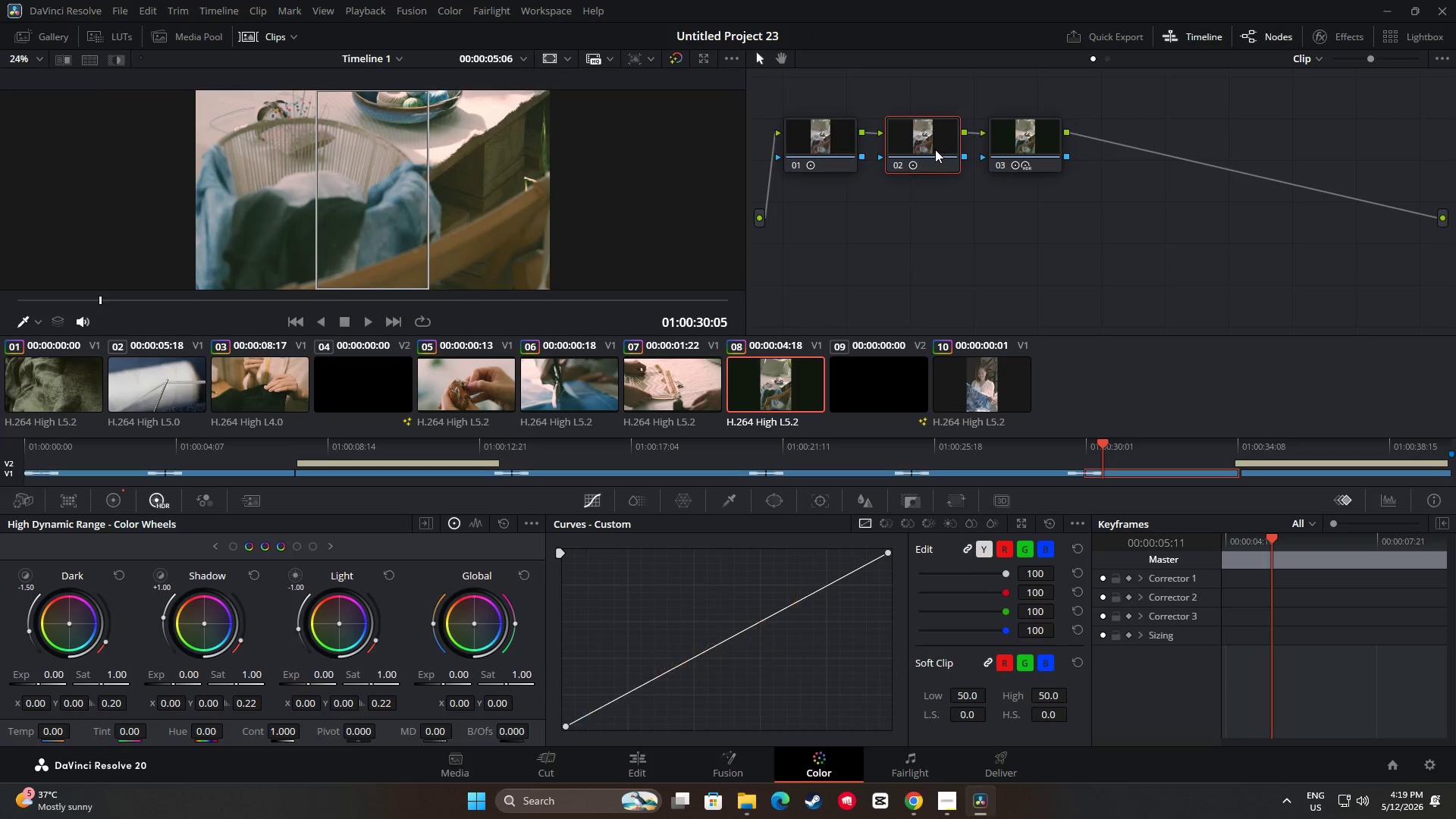 
key(Control+C)
 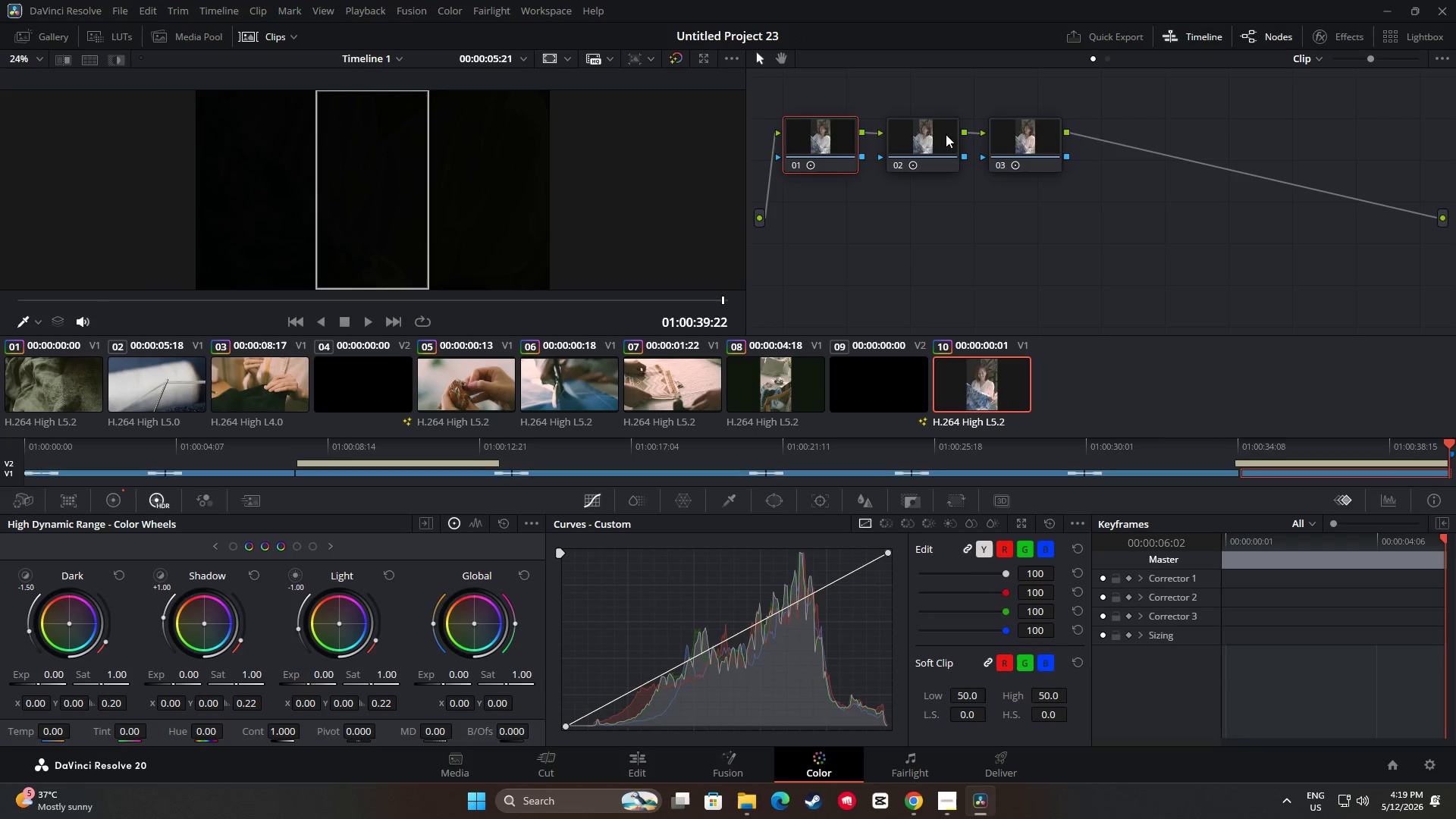 
left_click([931, 142])
 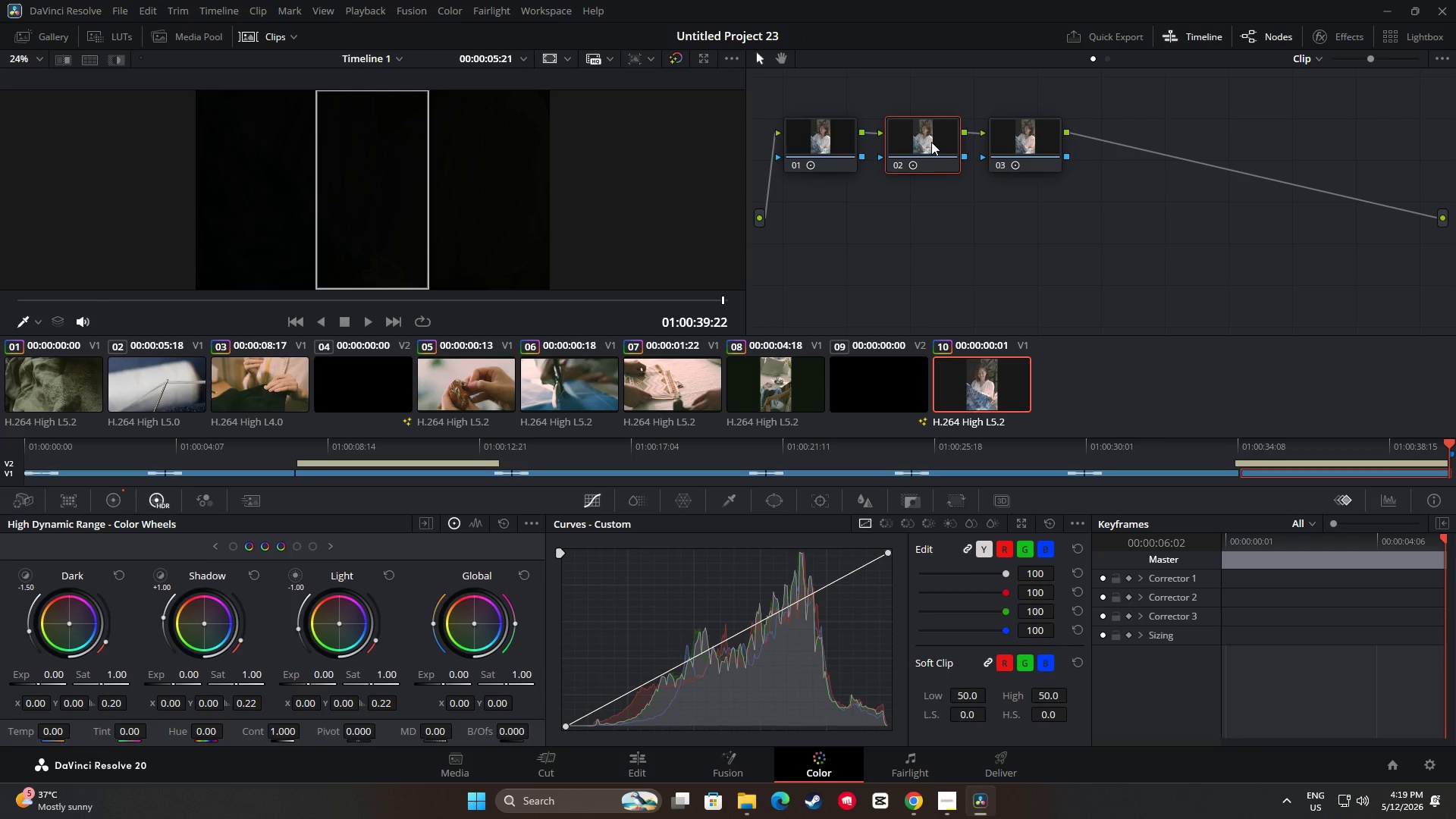 
key(Control+V)
 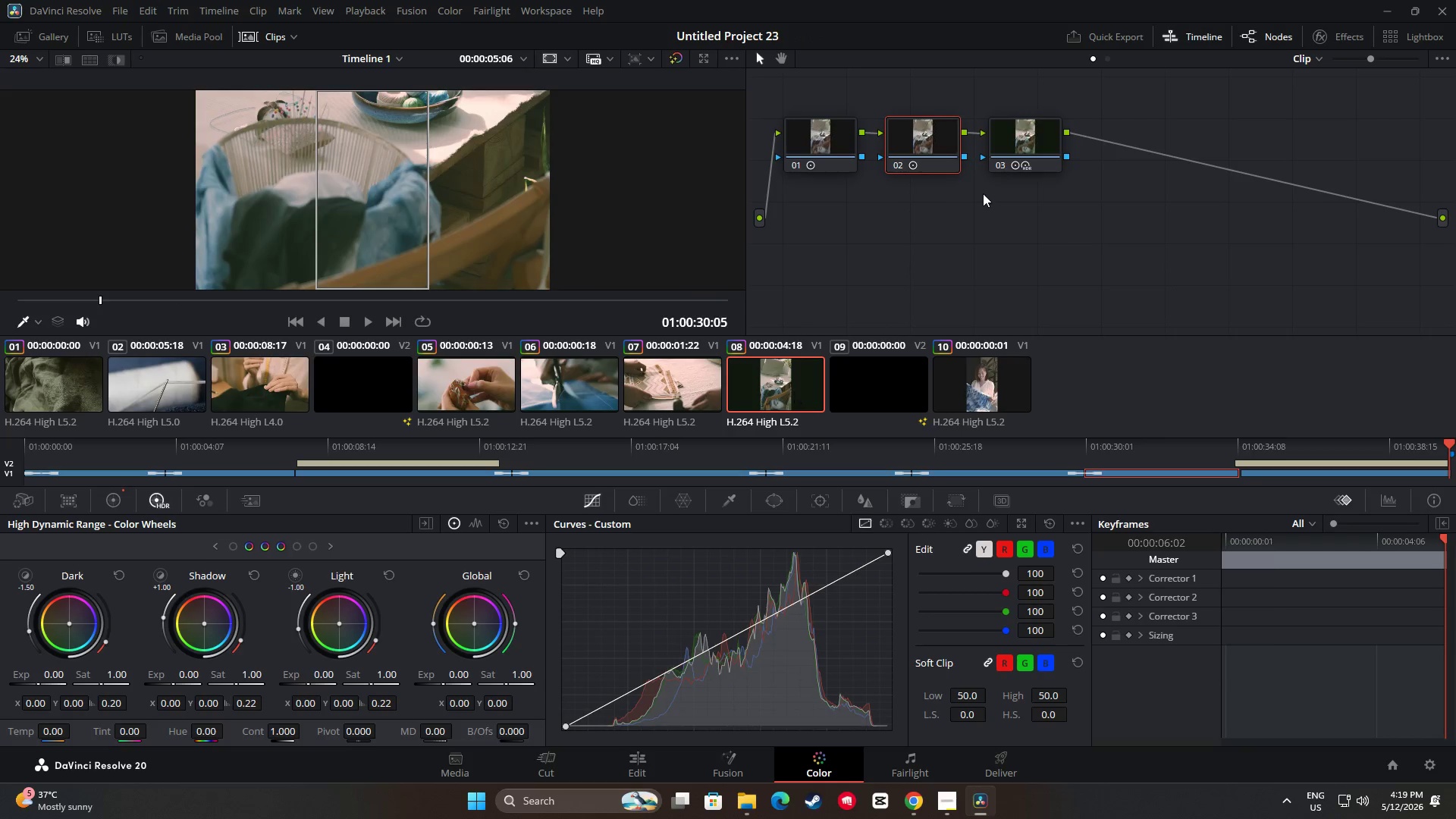 
double_click([1025, 142])
 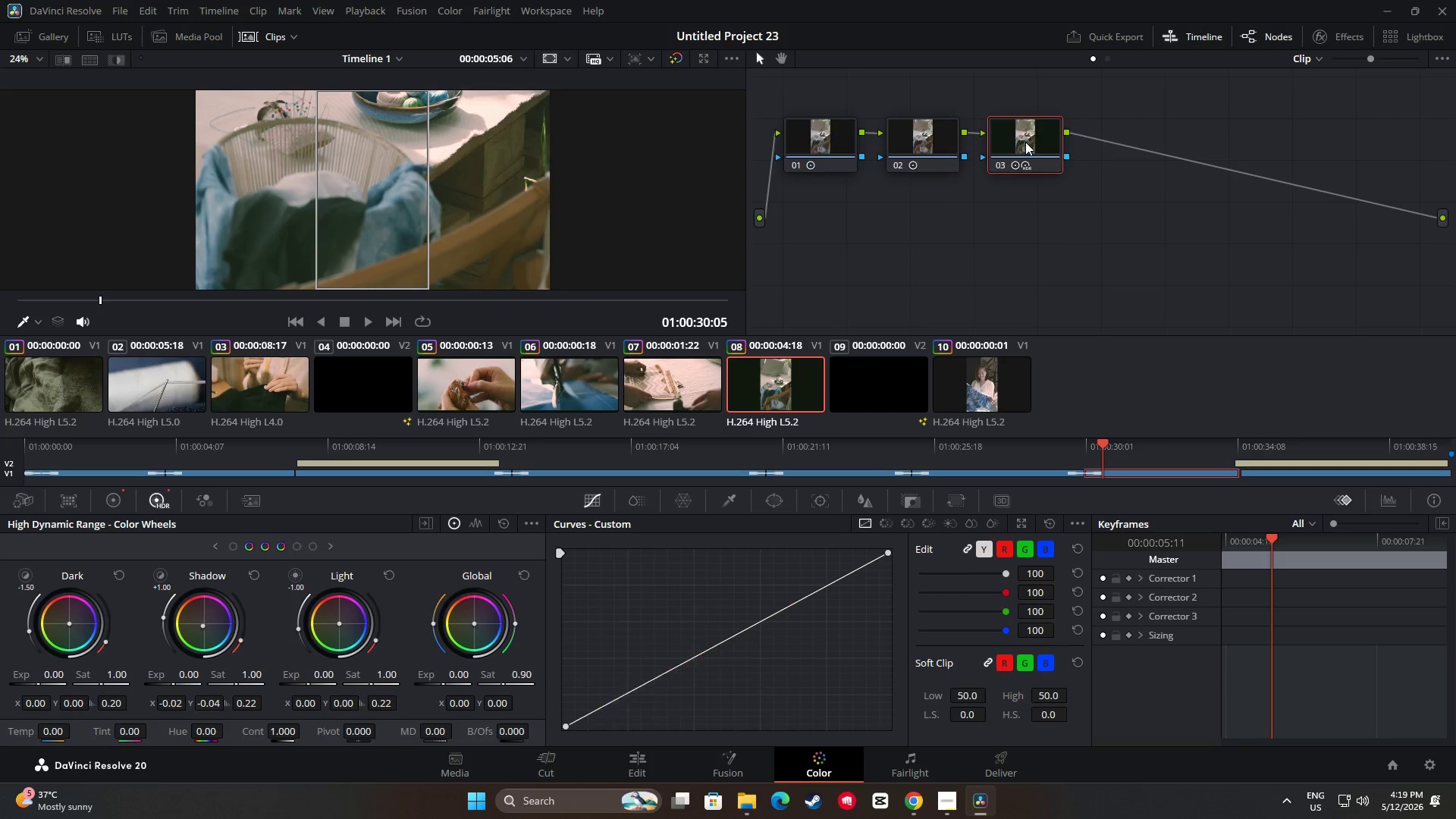 
key(Control+C)
 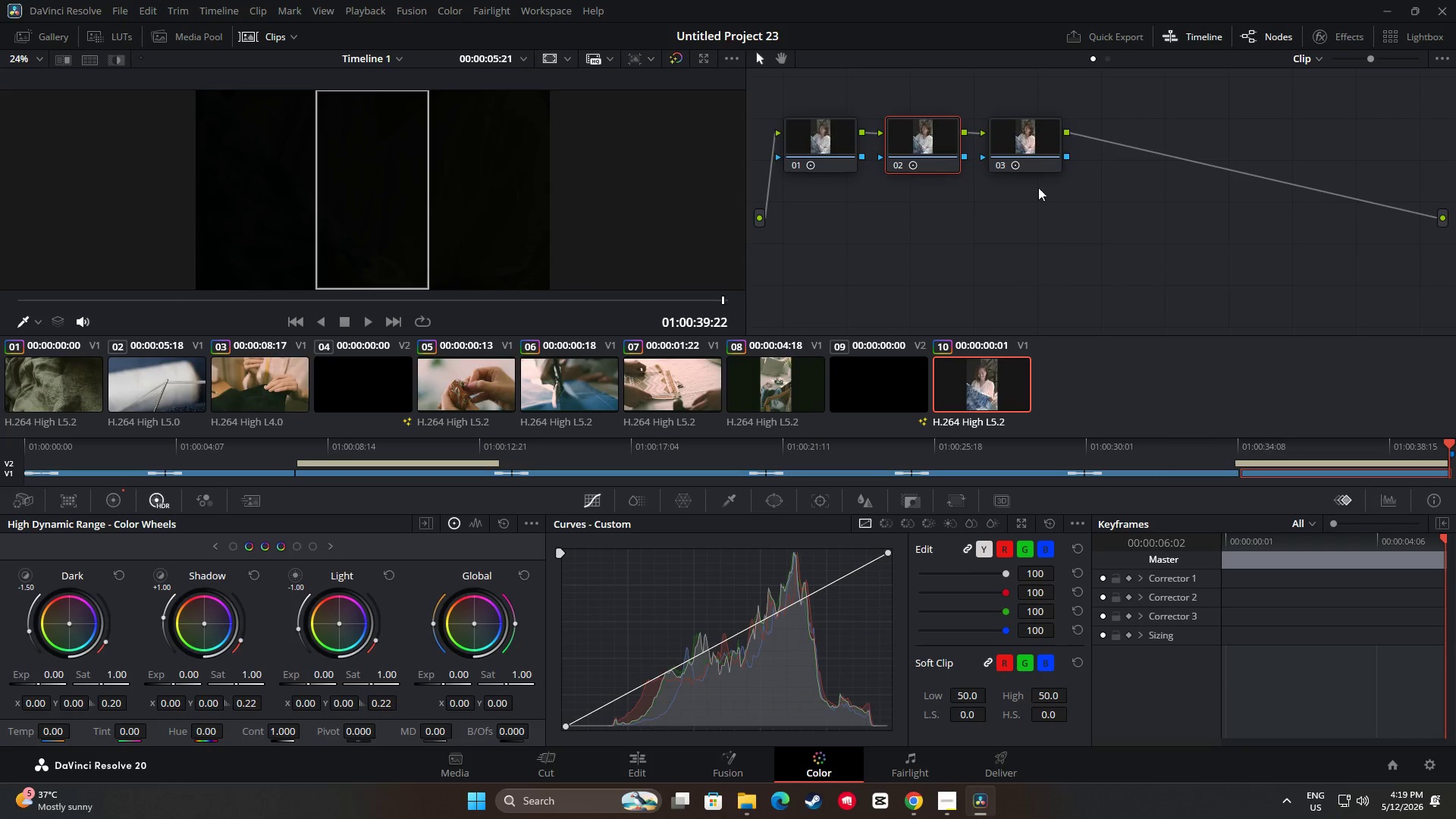 
double_click([1035, 136])
 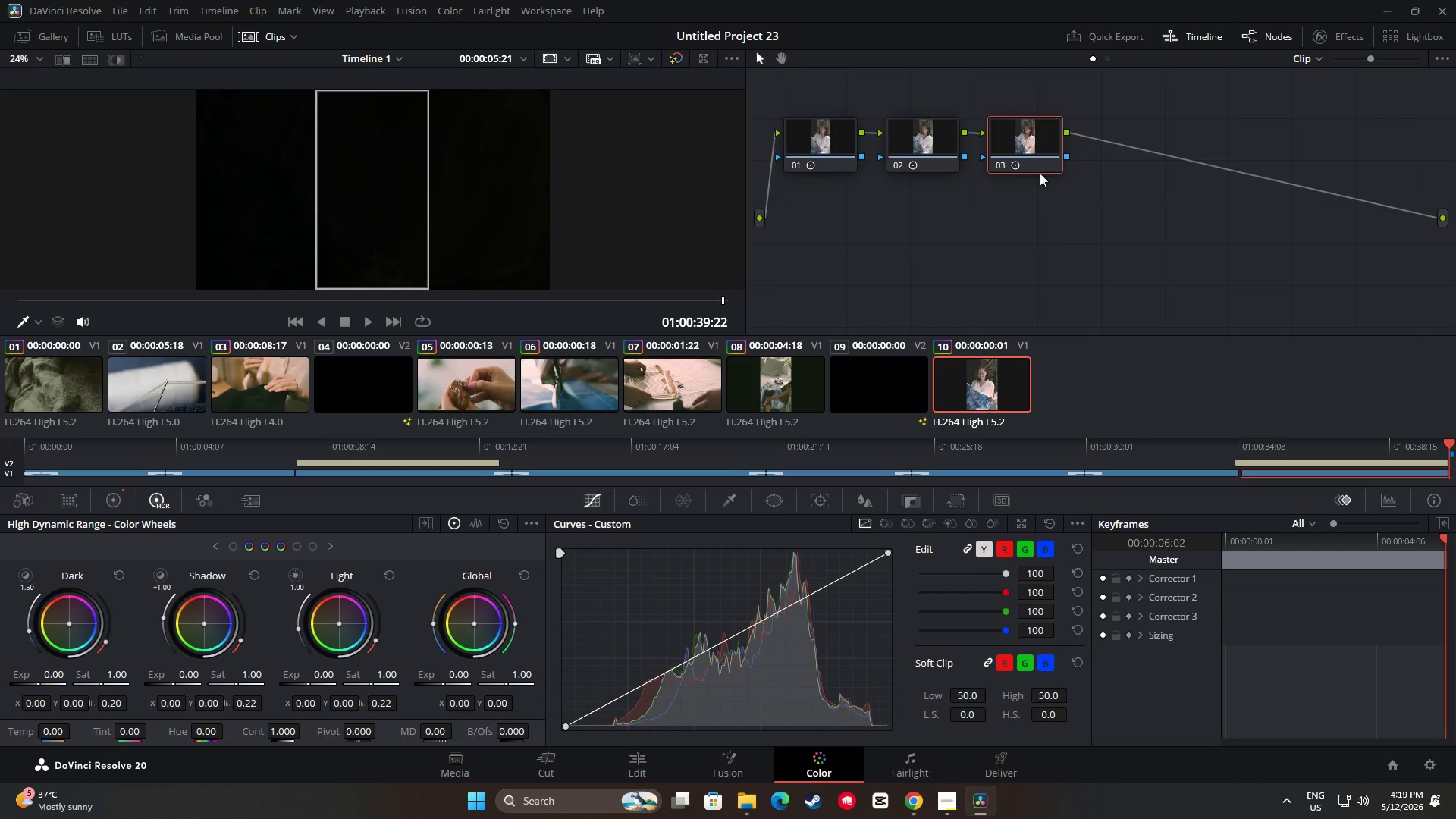 
key(Control+V)
 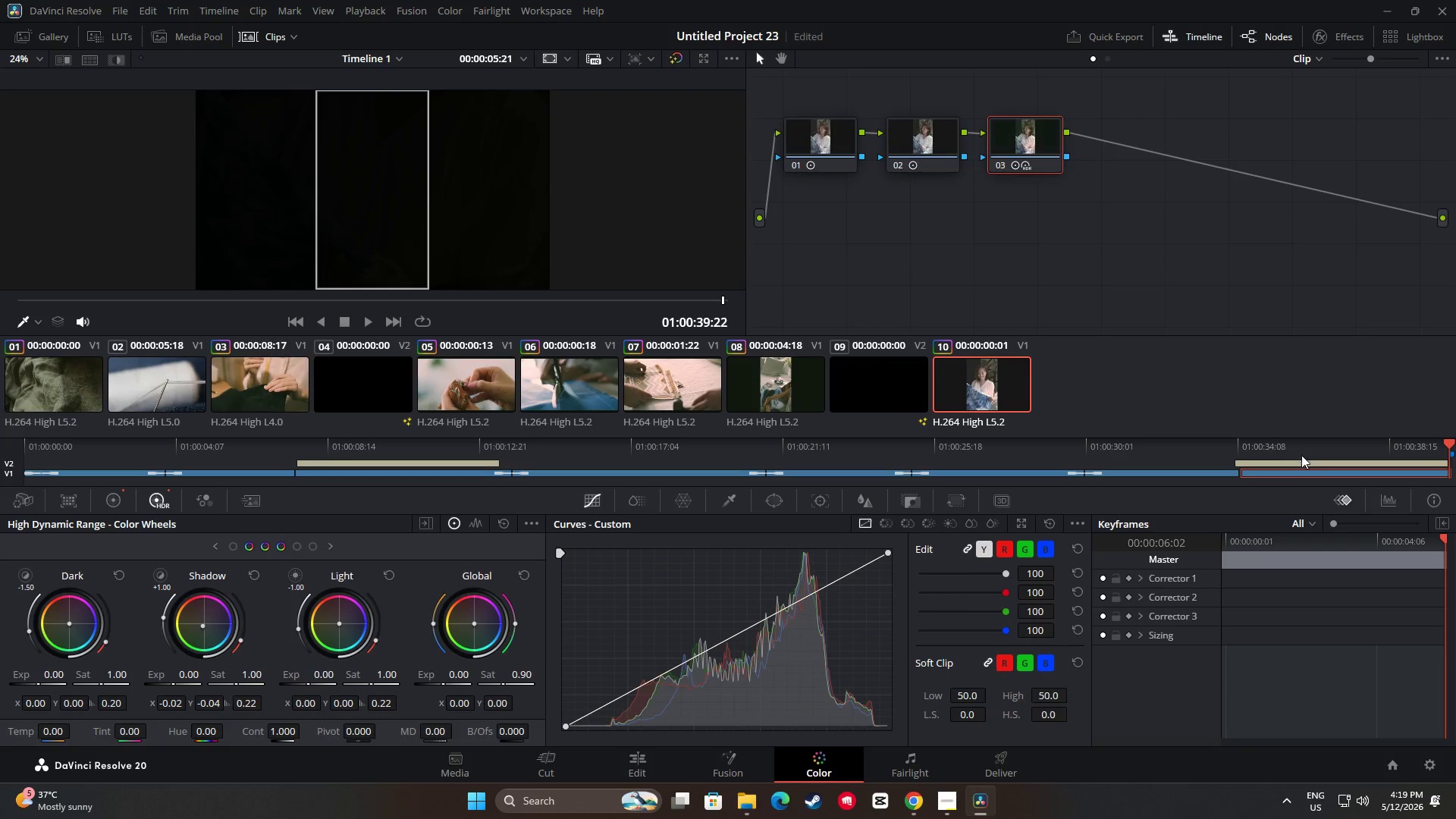 
left_click_drag(start_coordinate=[1270, 444], to_coordinate=[1231, 443])
 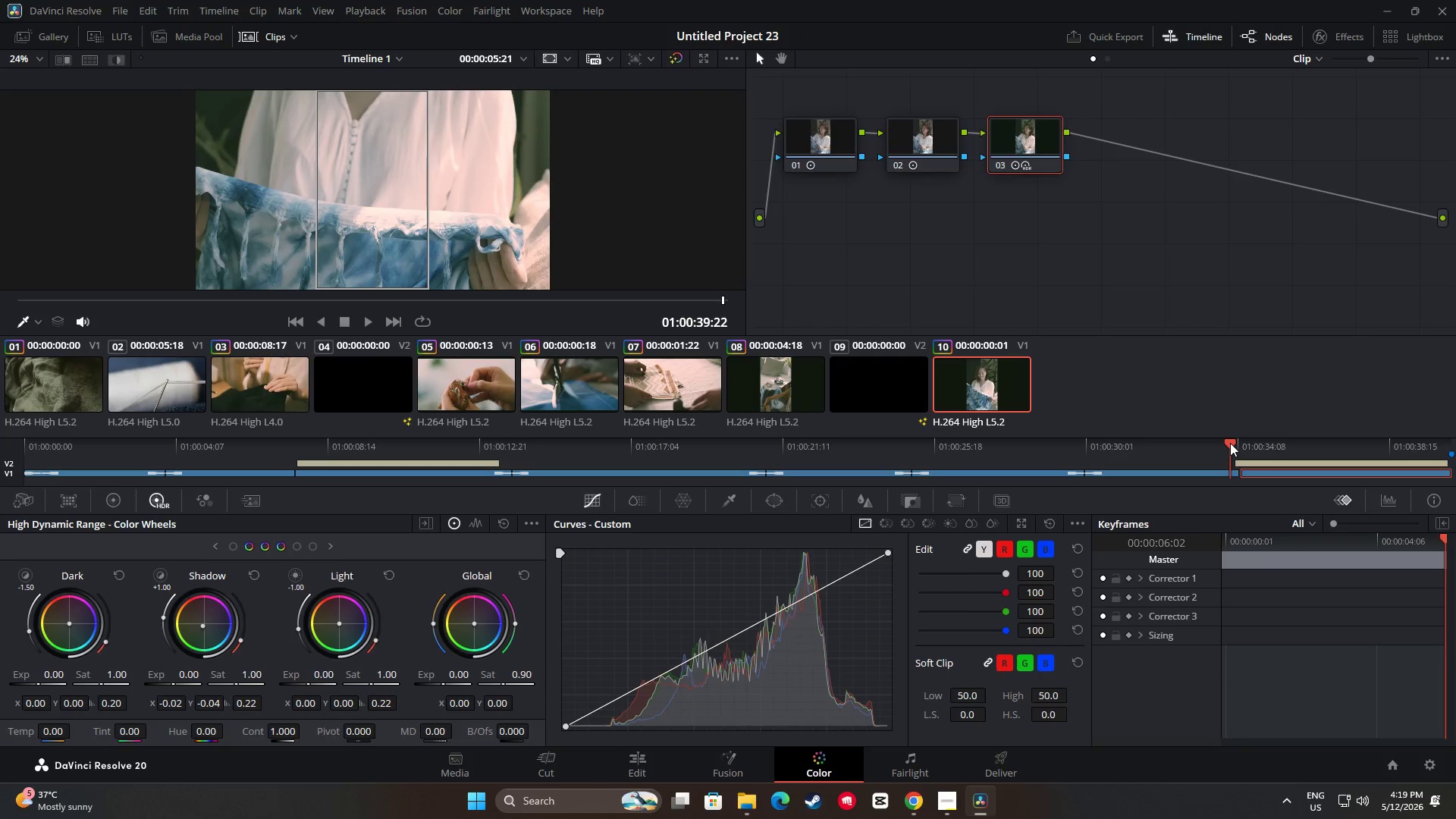 
key(Space)
 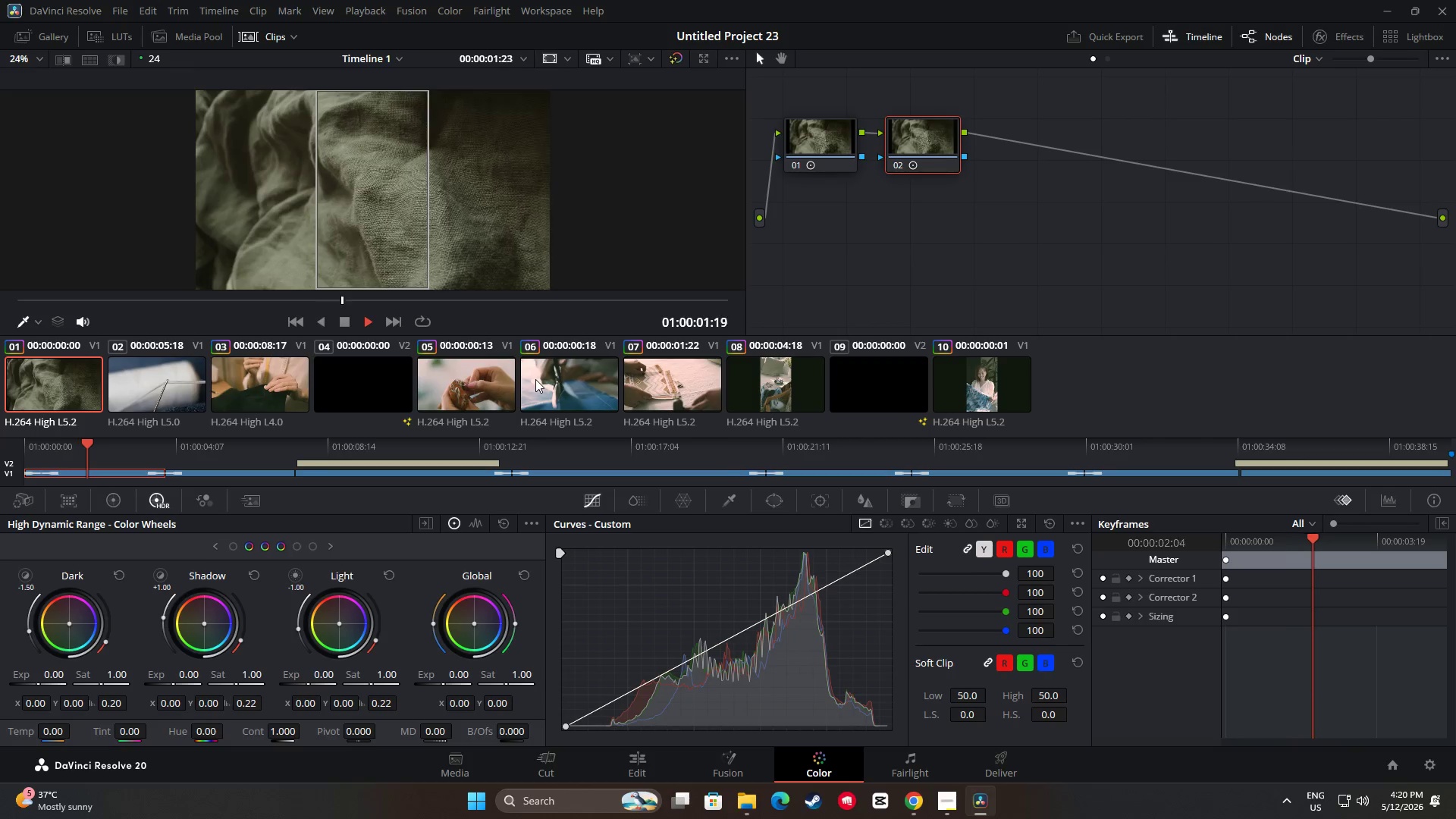 
wait(13.88)
 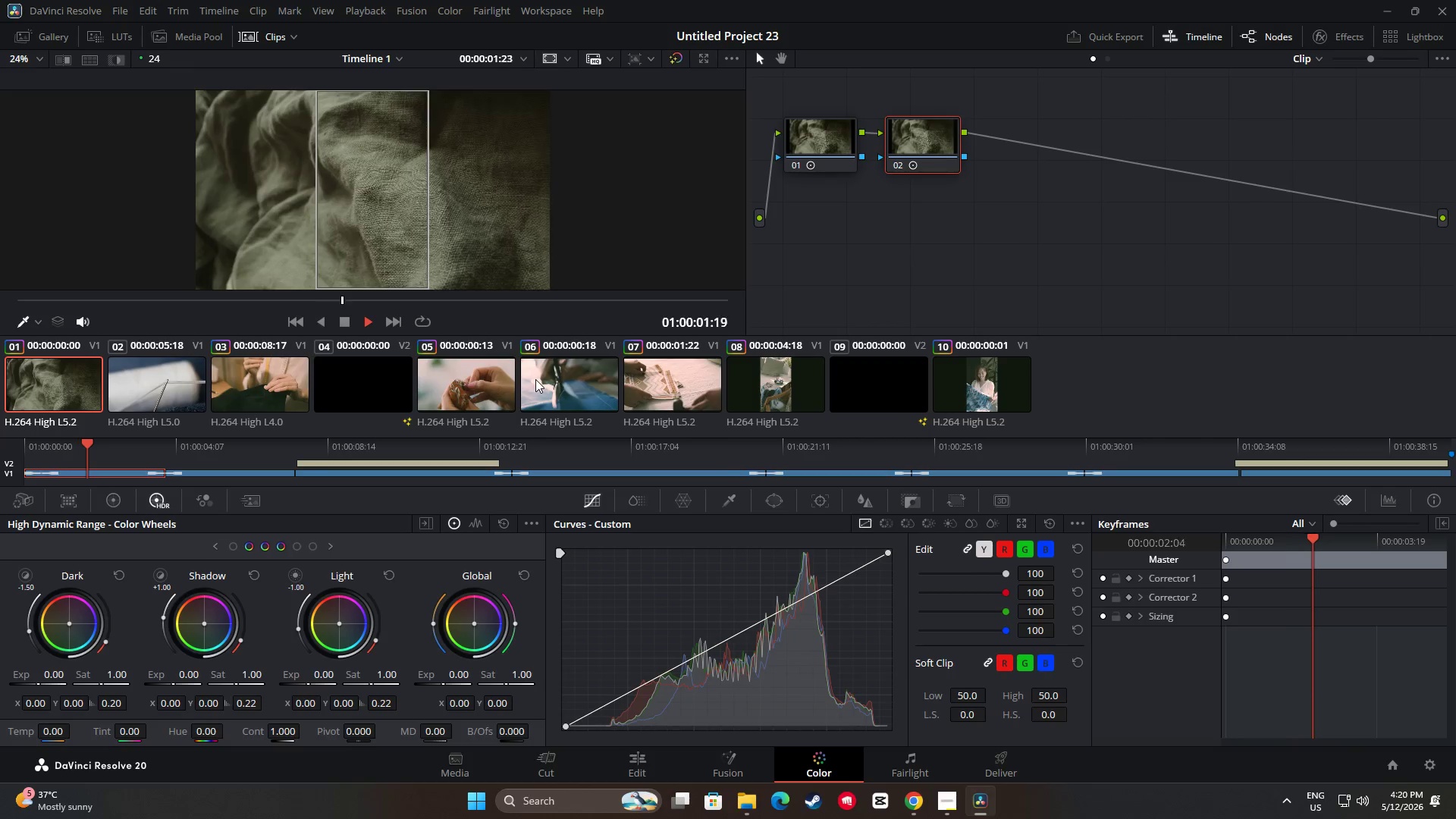 
key(Space)
 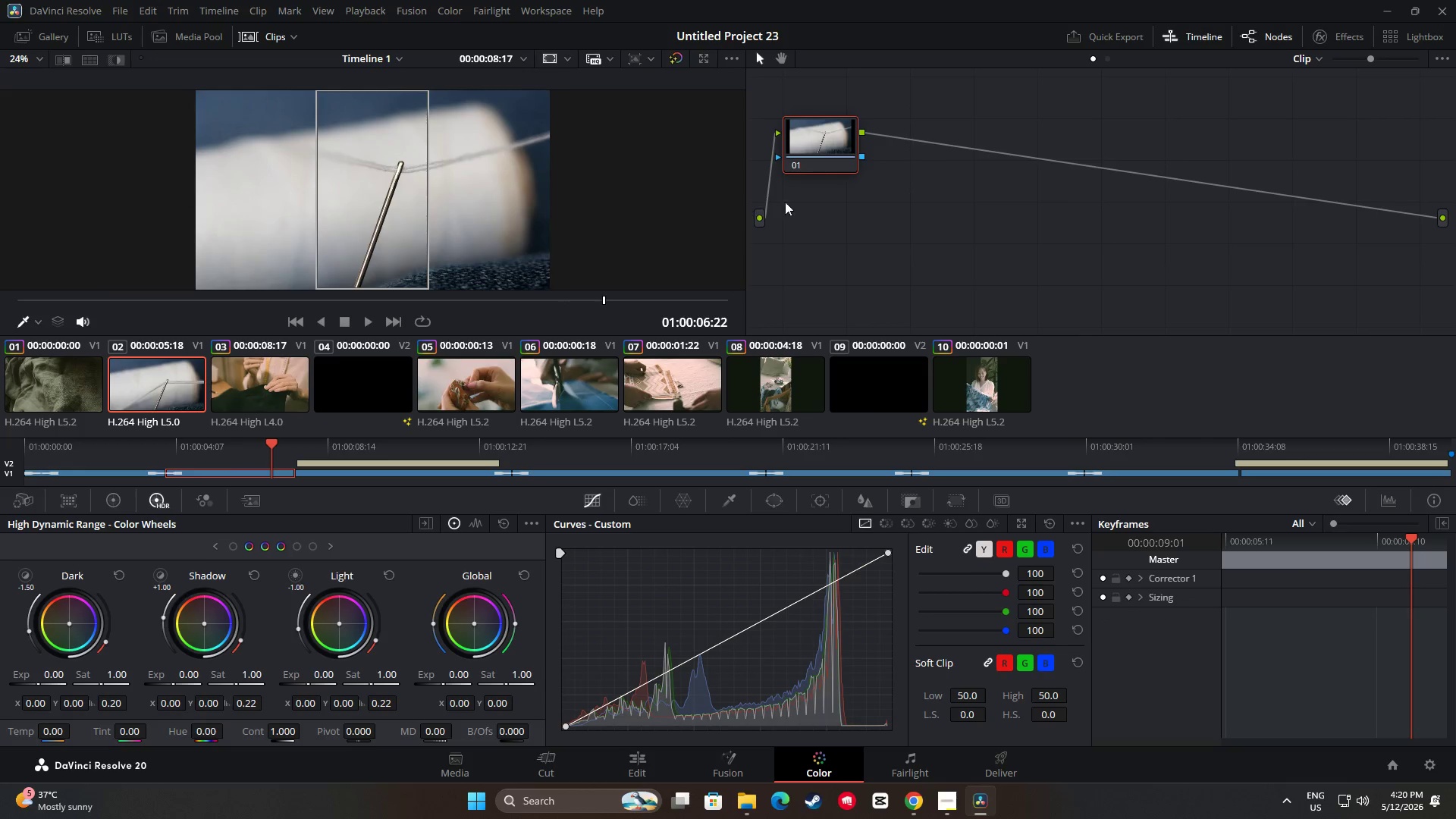 
left_click([888, 189])
 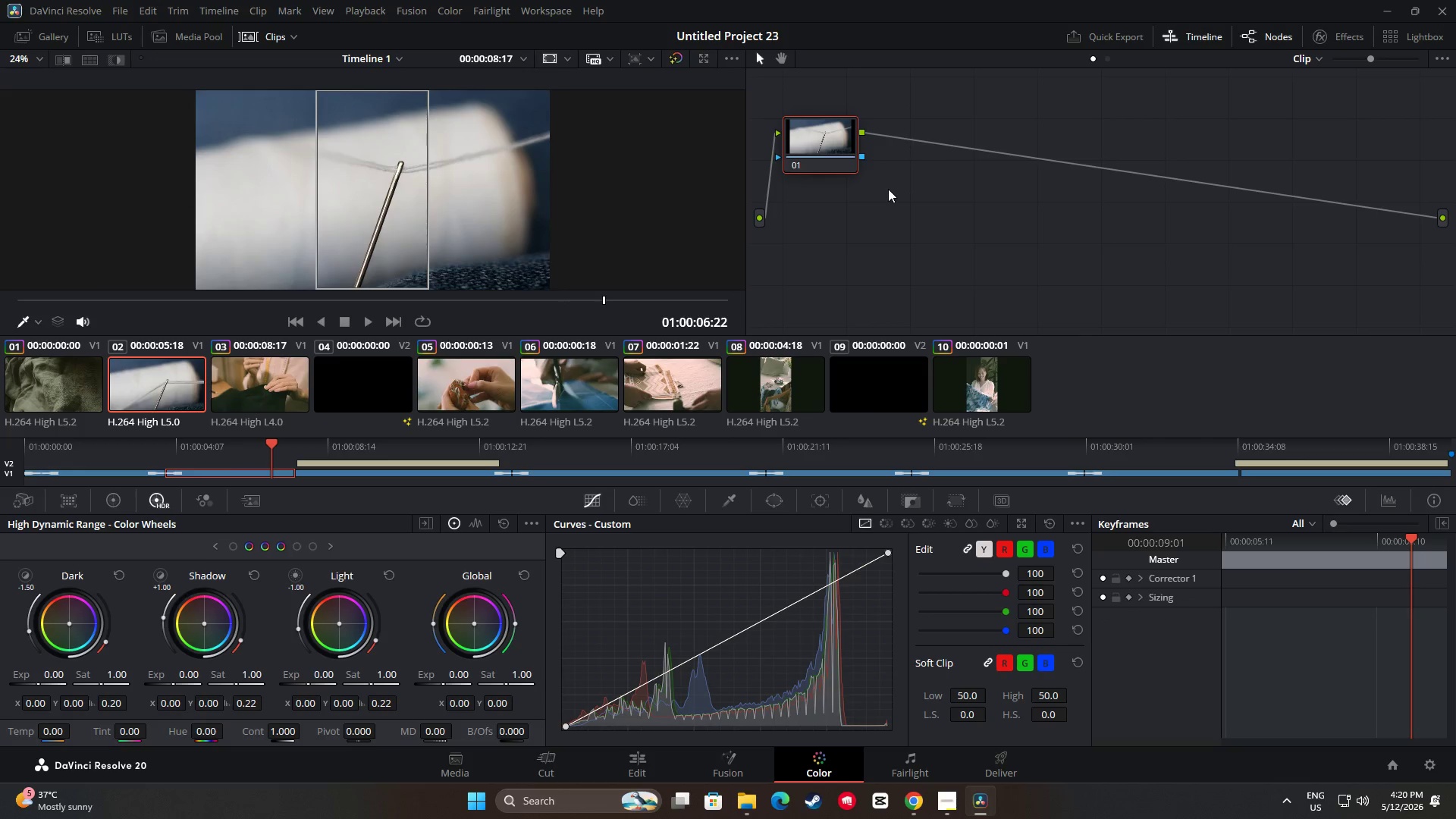 
key(Alt+S)
 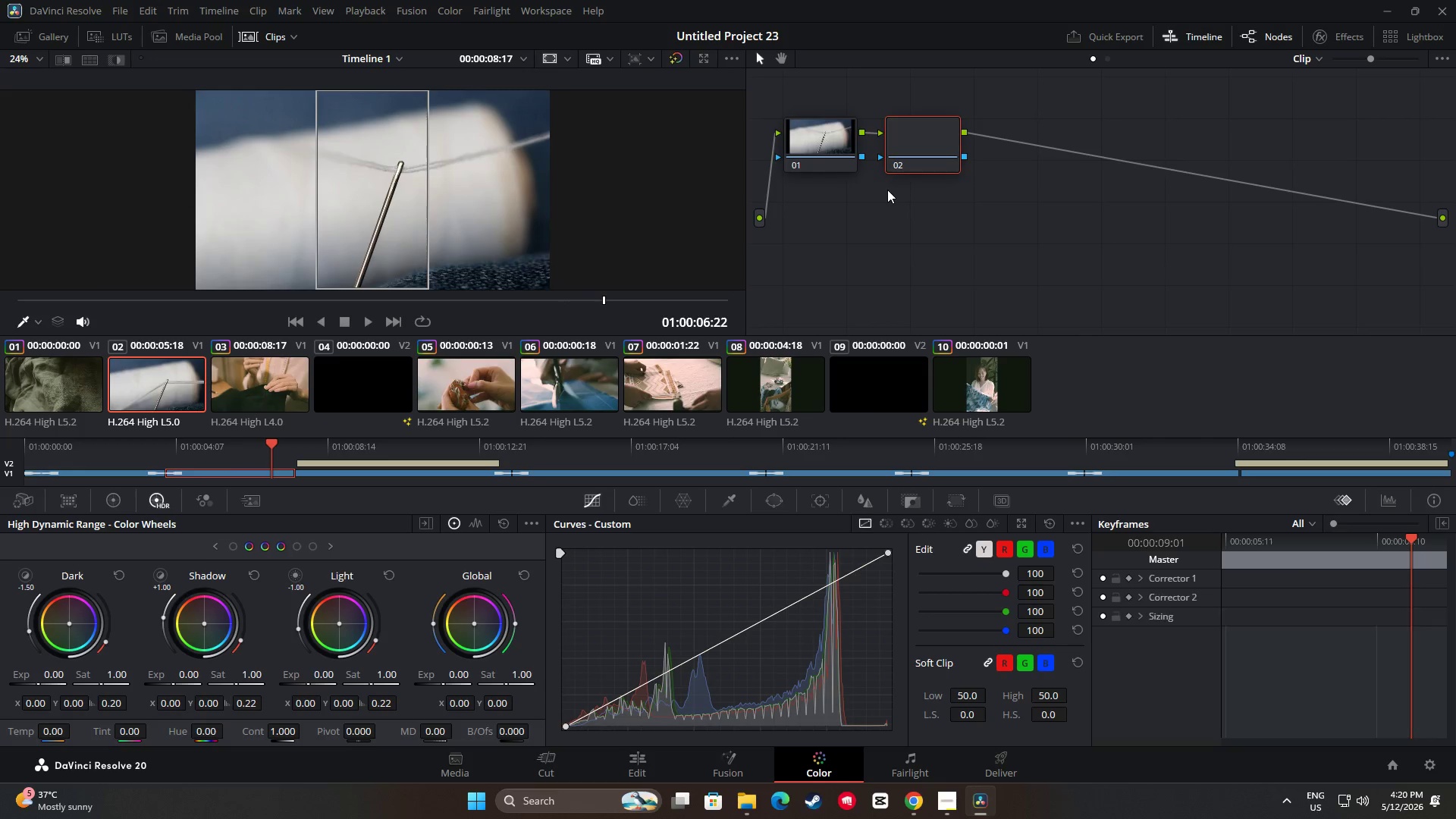 
key(Alt+S)
 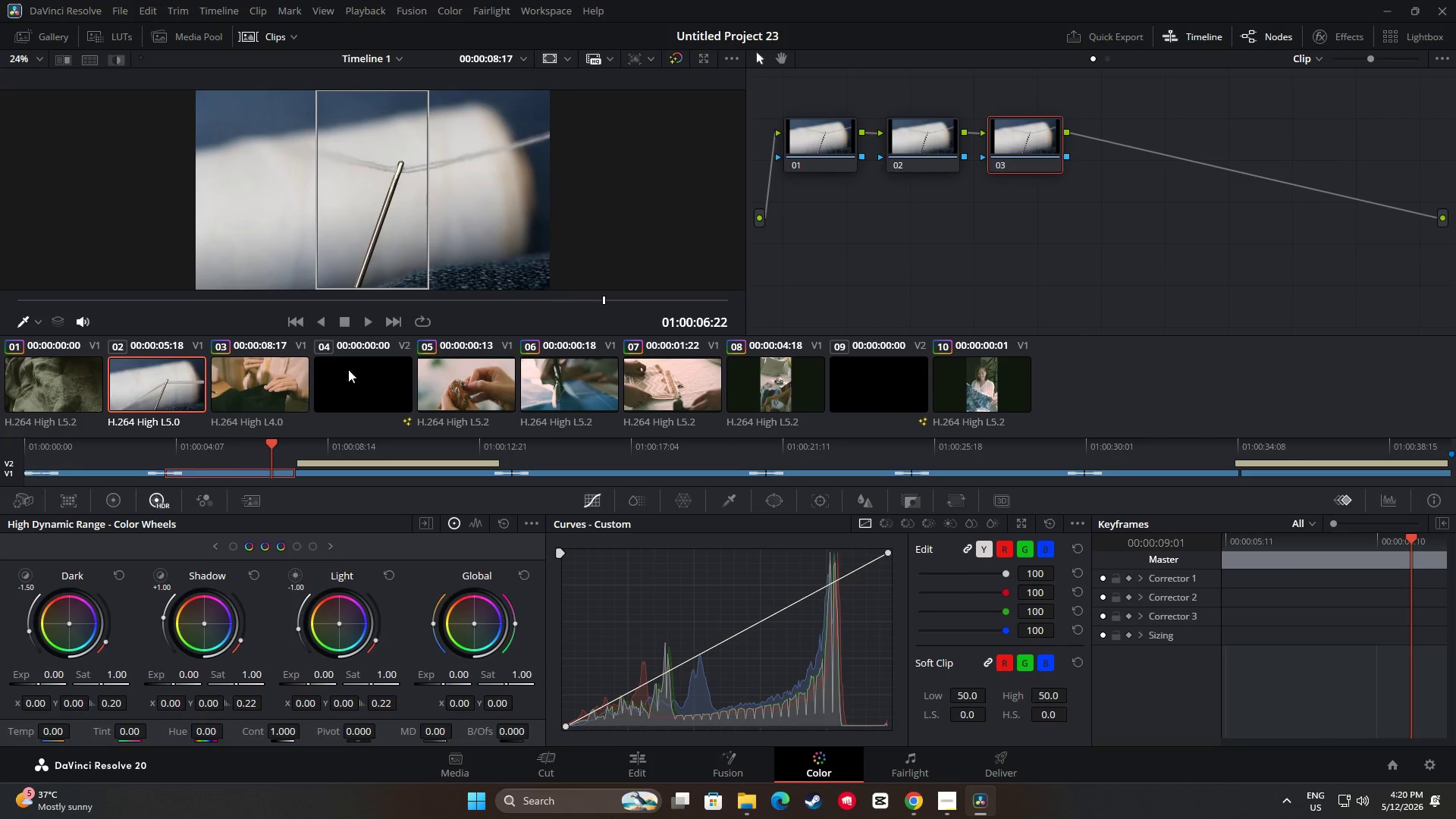 
left_click([268, 379])
 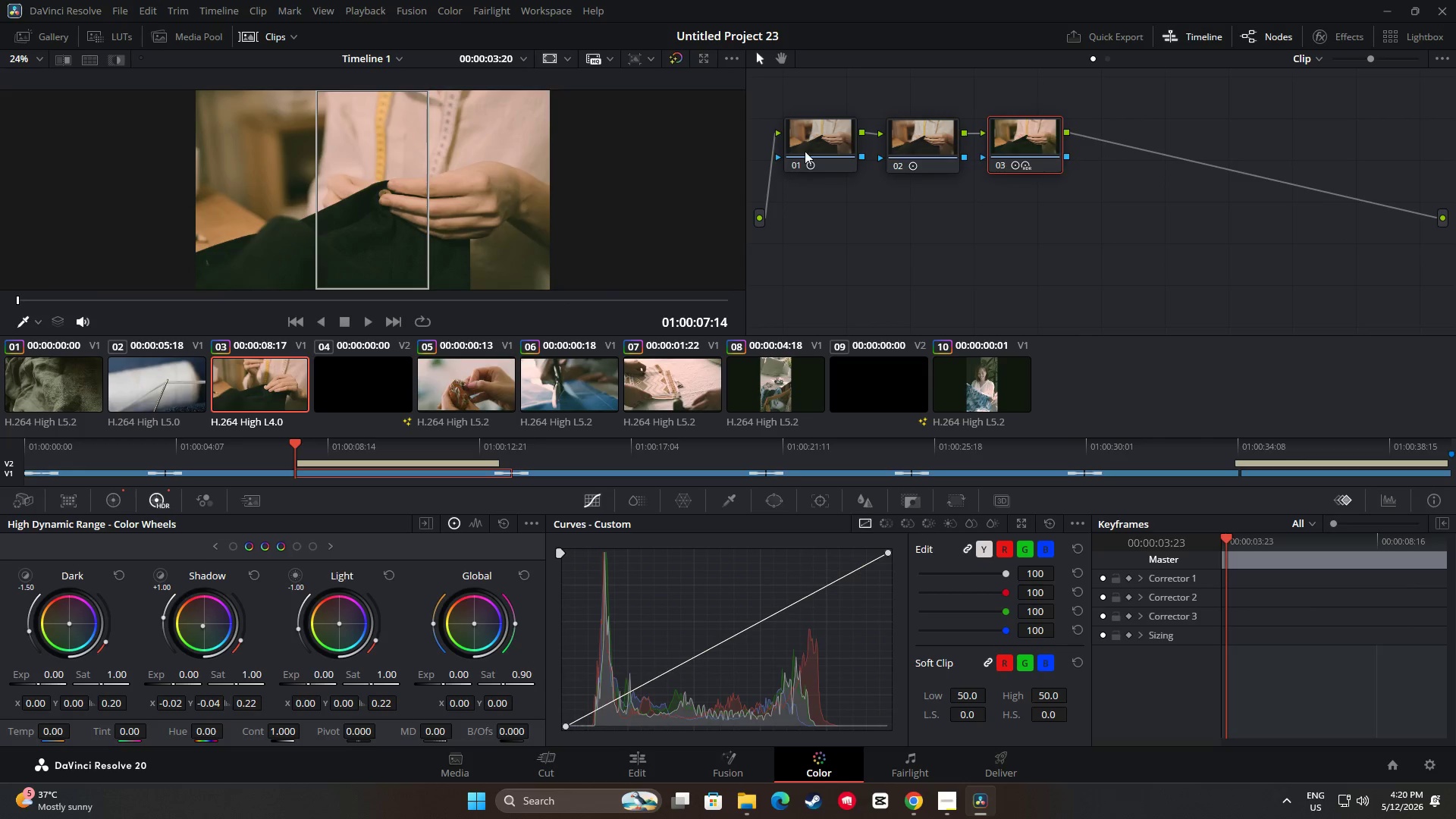 
left_click([811, 141])
 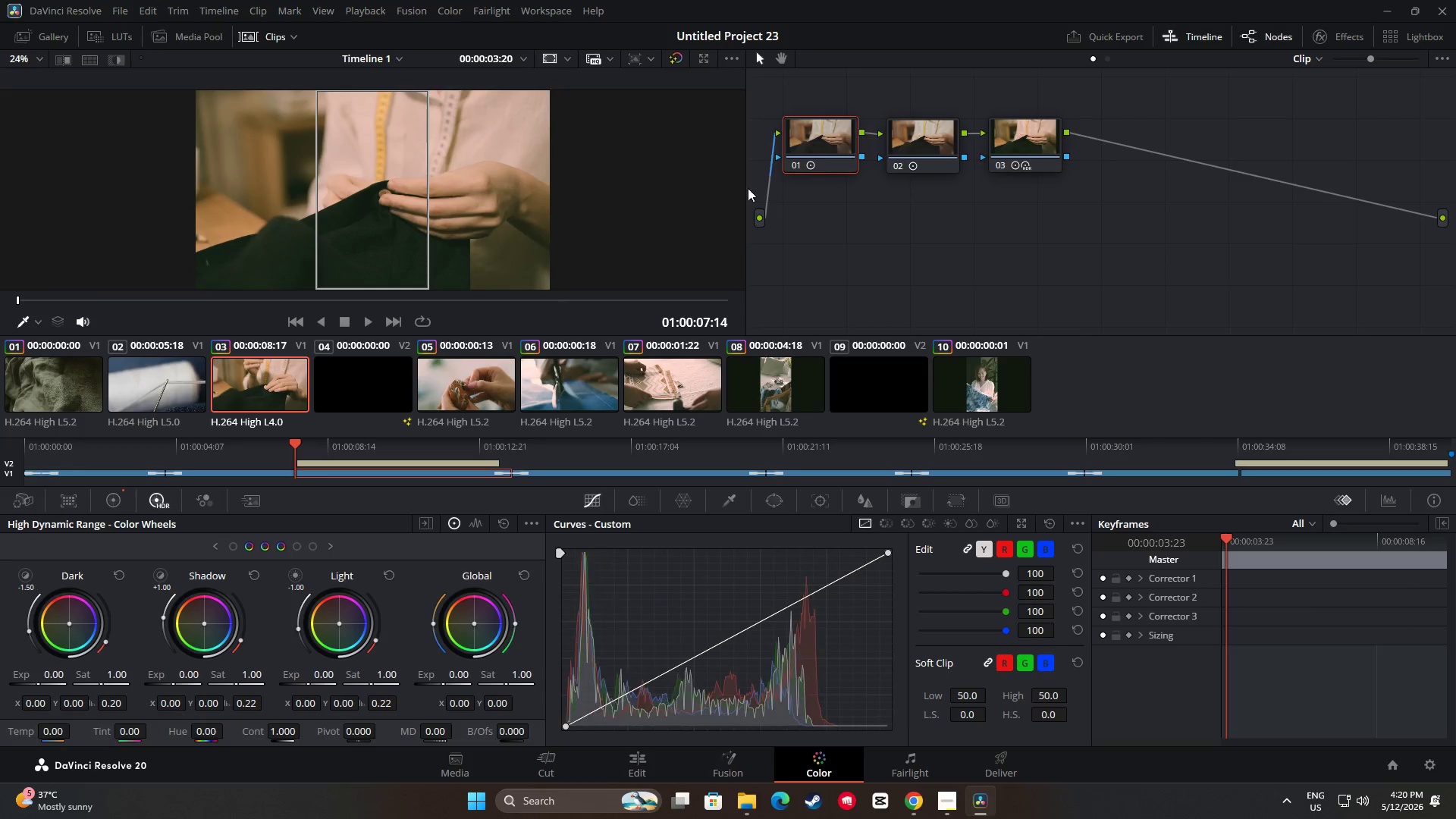 
key(Control+C)
 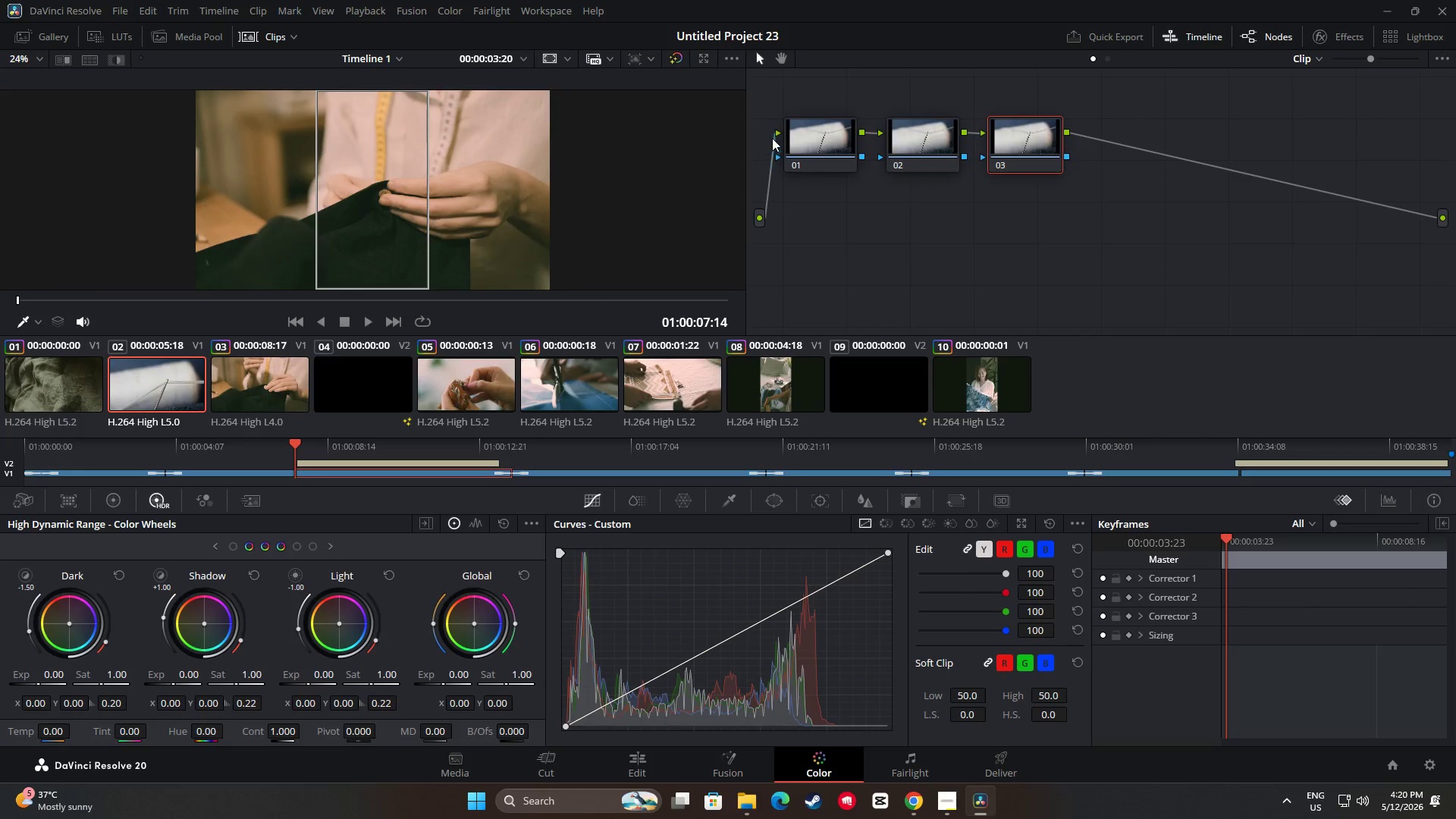 
left_click([813, 136])
 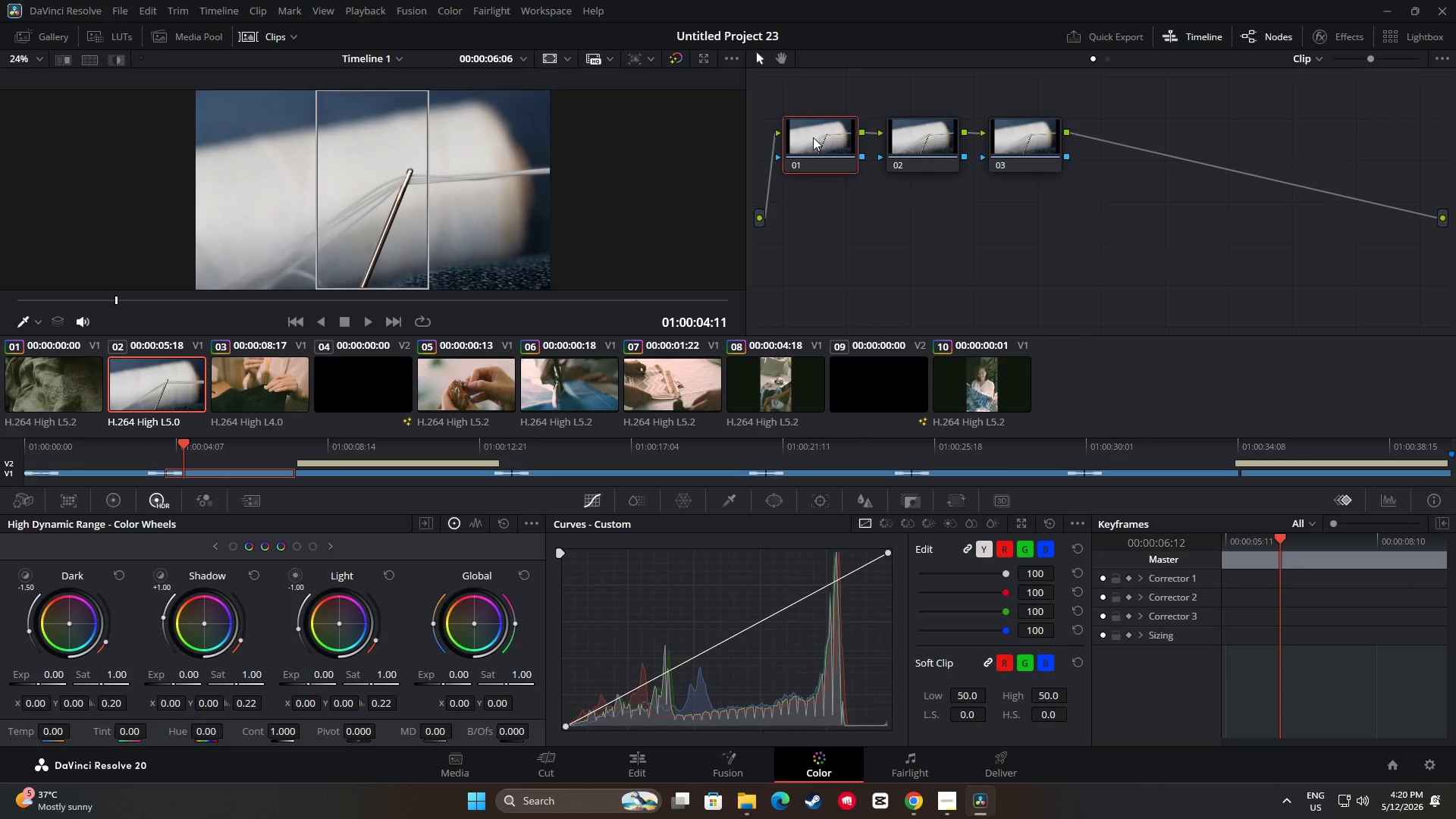 
key(Control+V)
 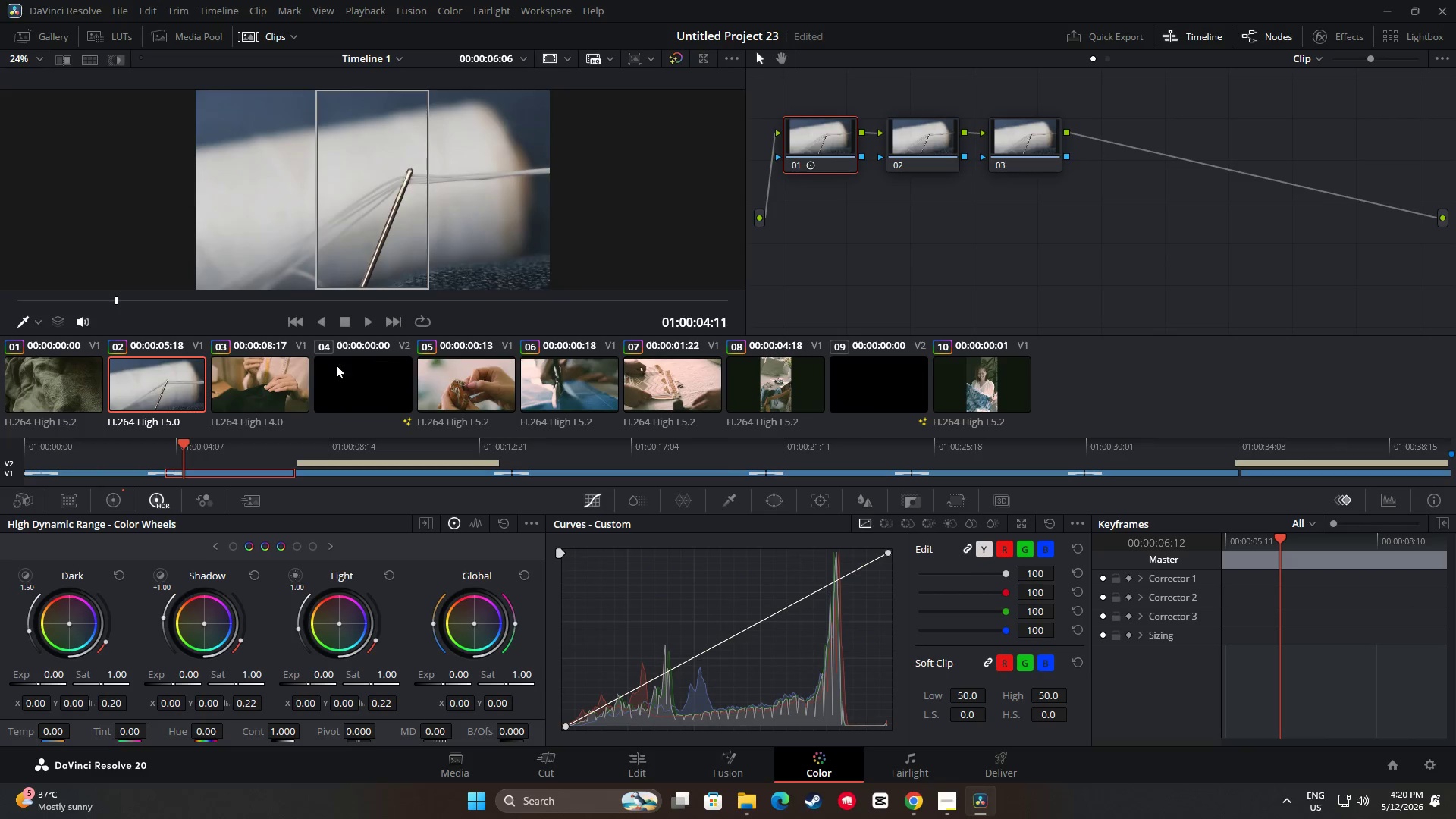 
left_click([284, 378])
 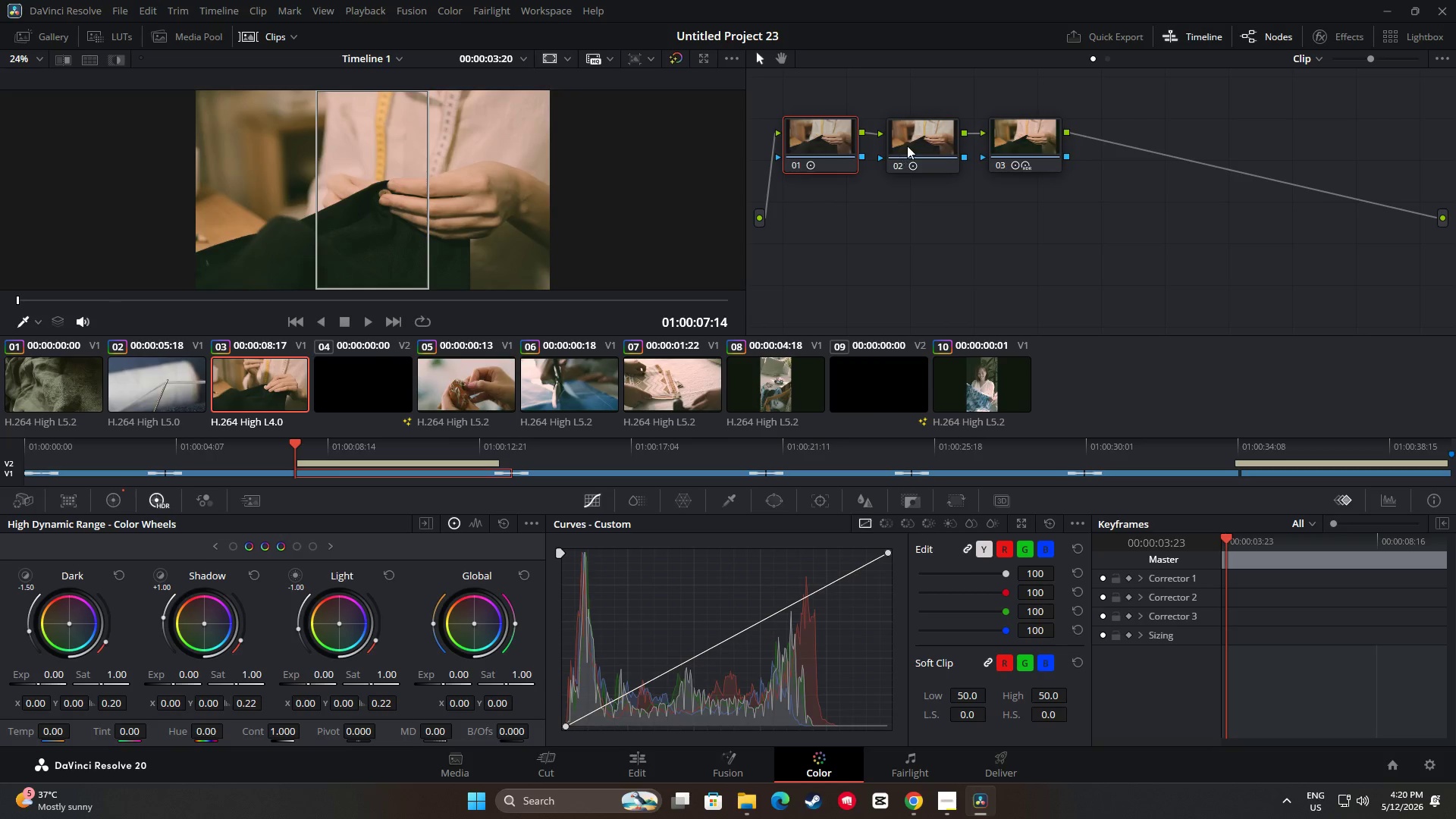 
left_click([915, 138])
 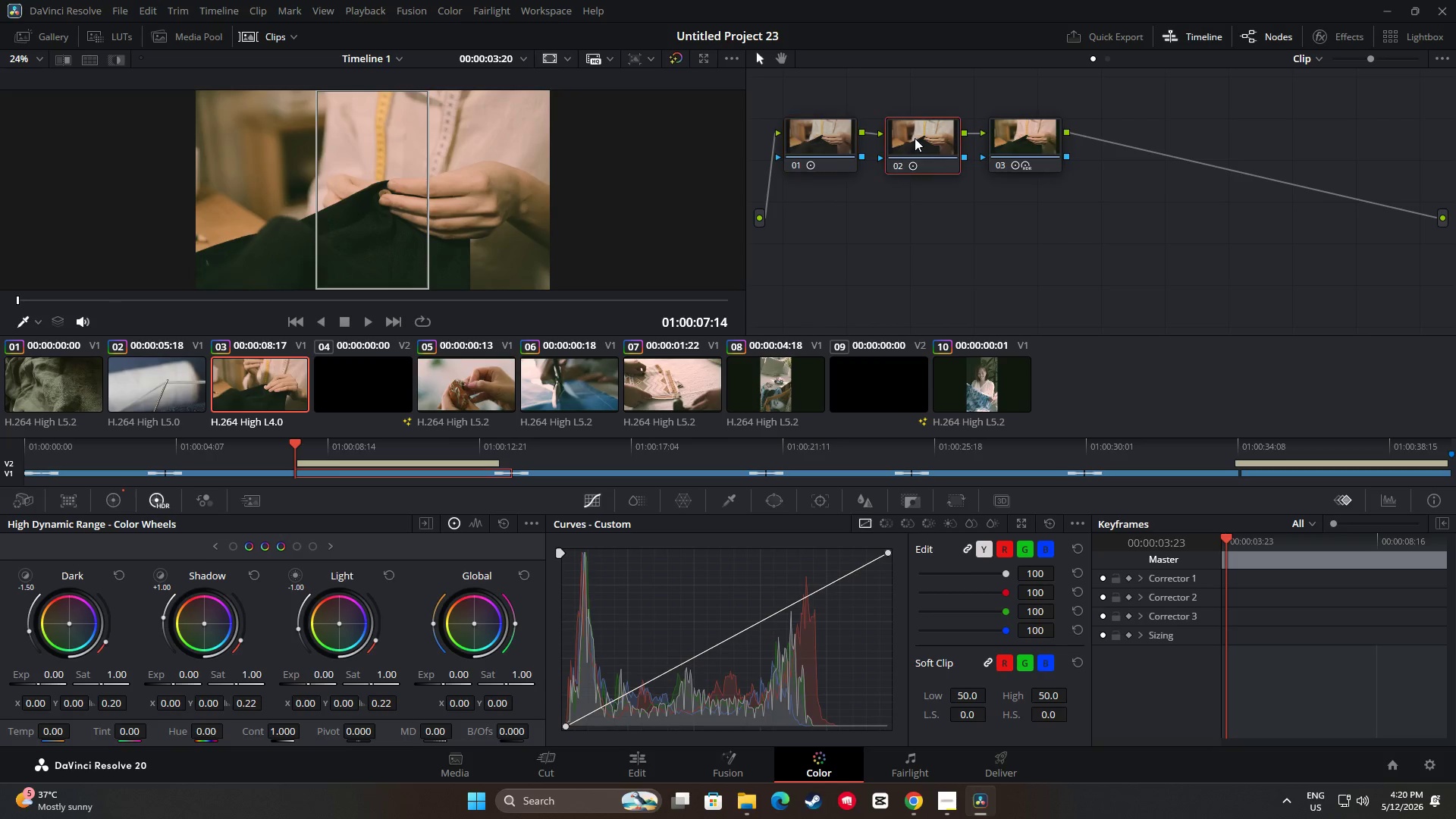 
key(Control+C)
 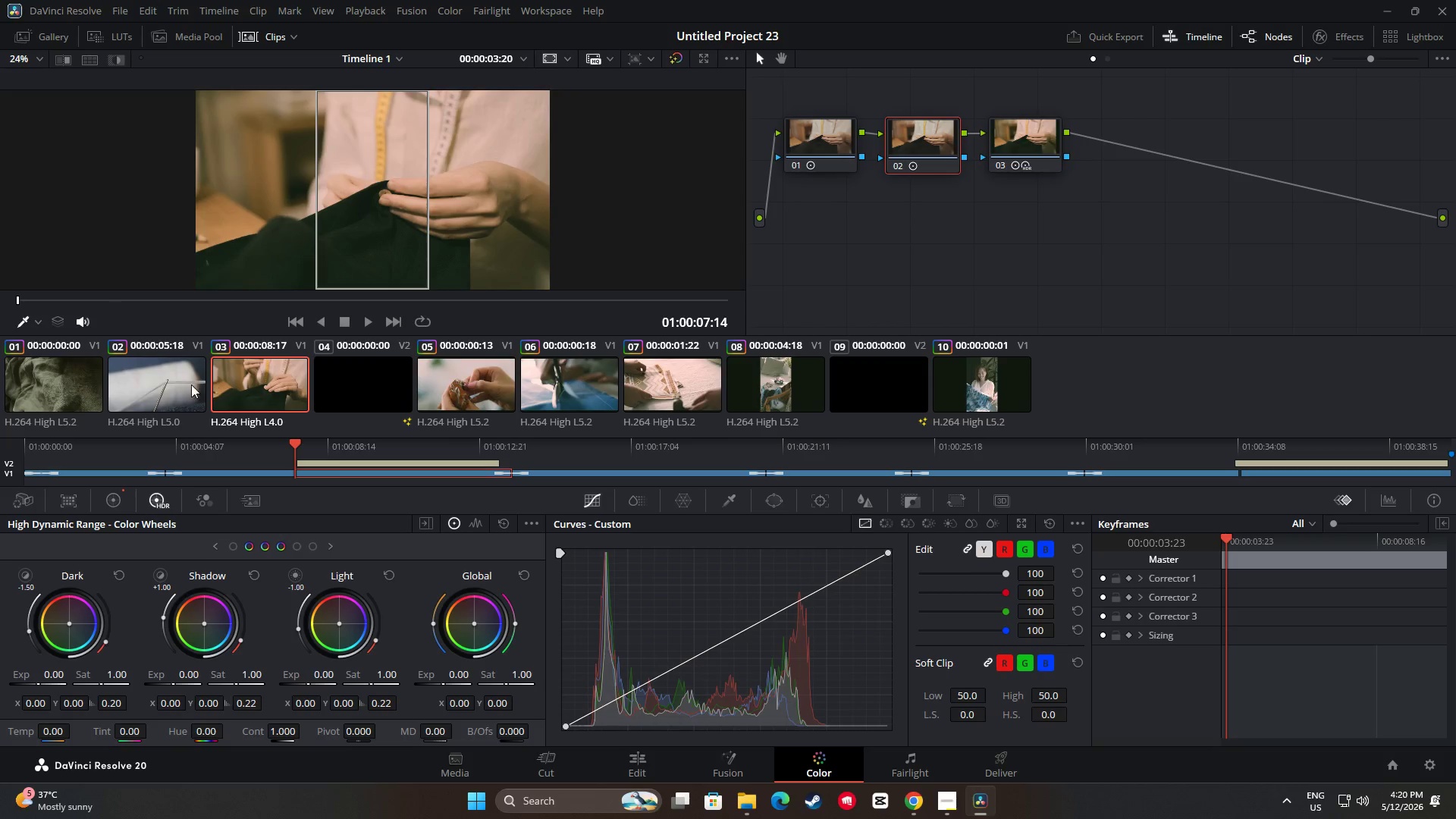 
left_click([181, 382])
 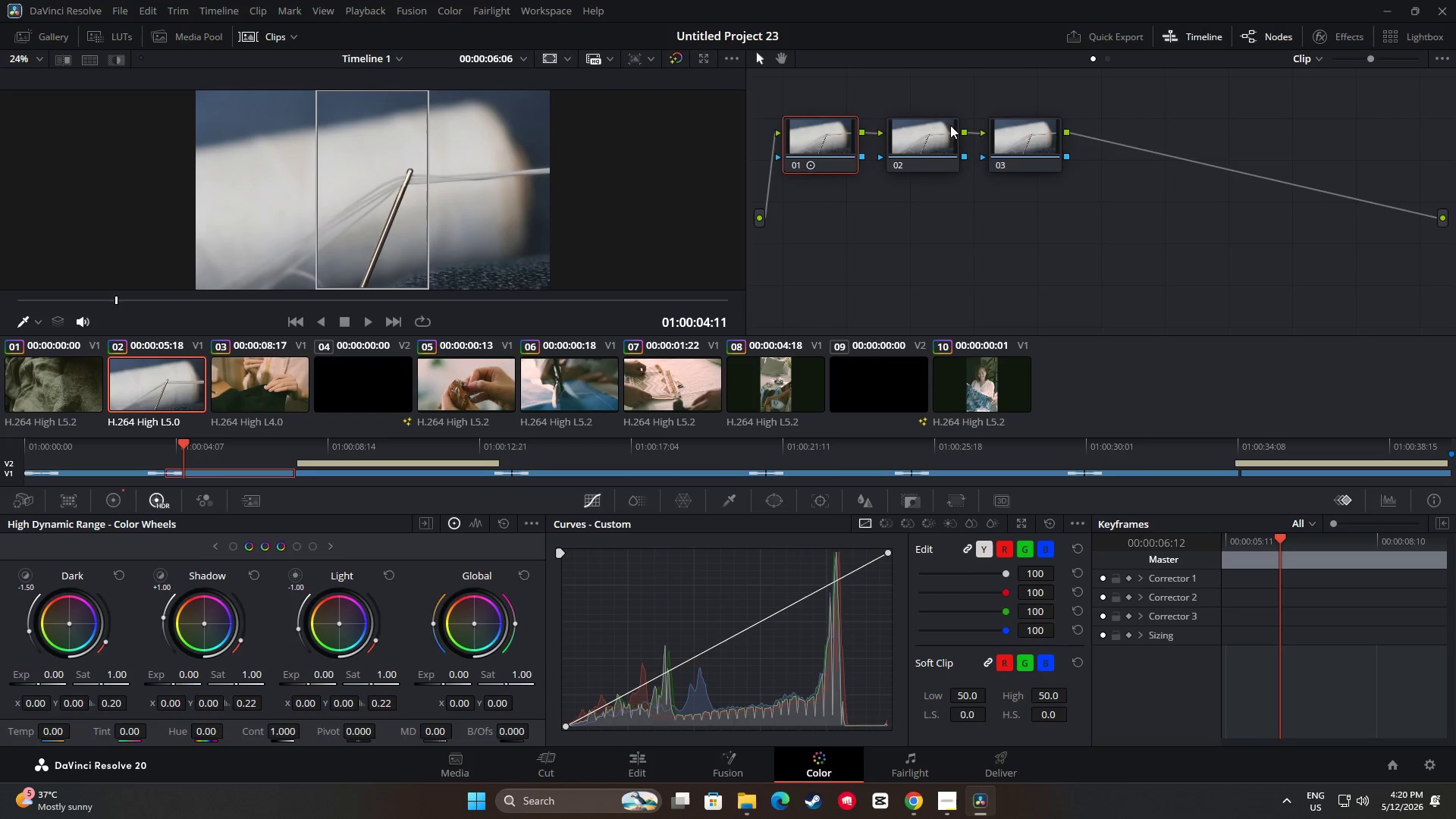 
left_click([936, 133])
 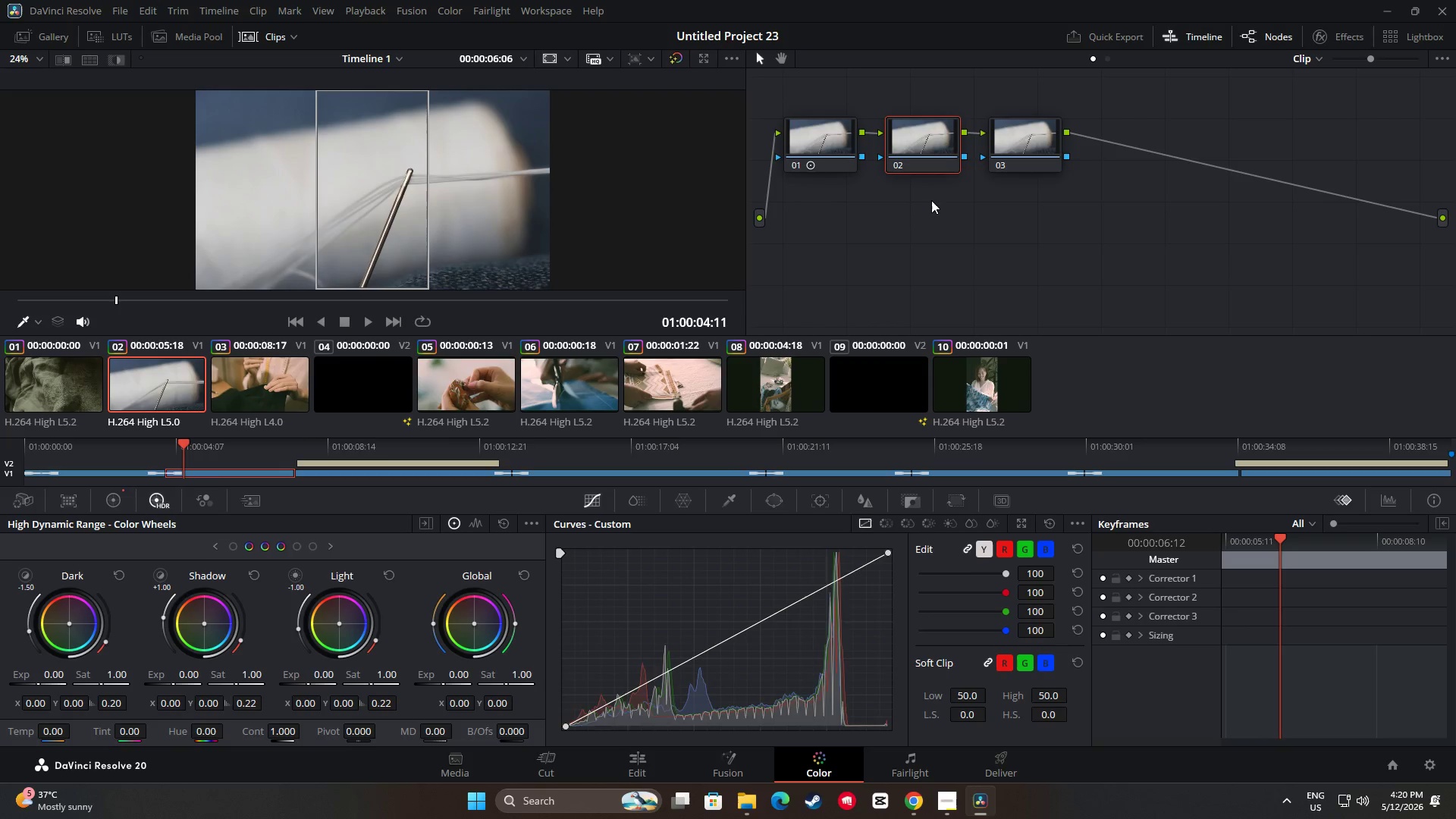 
key(Control+V)
 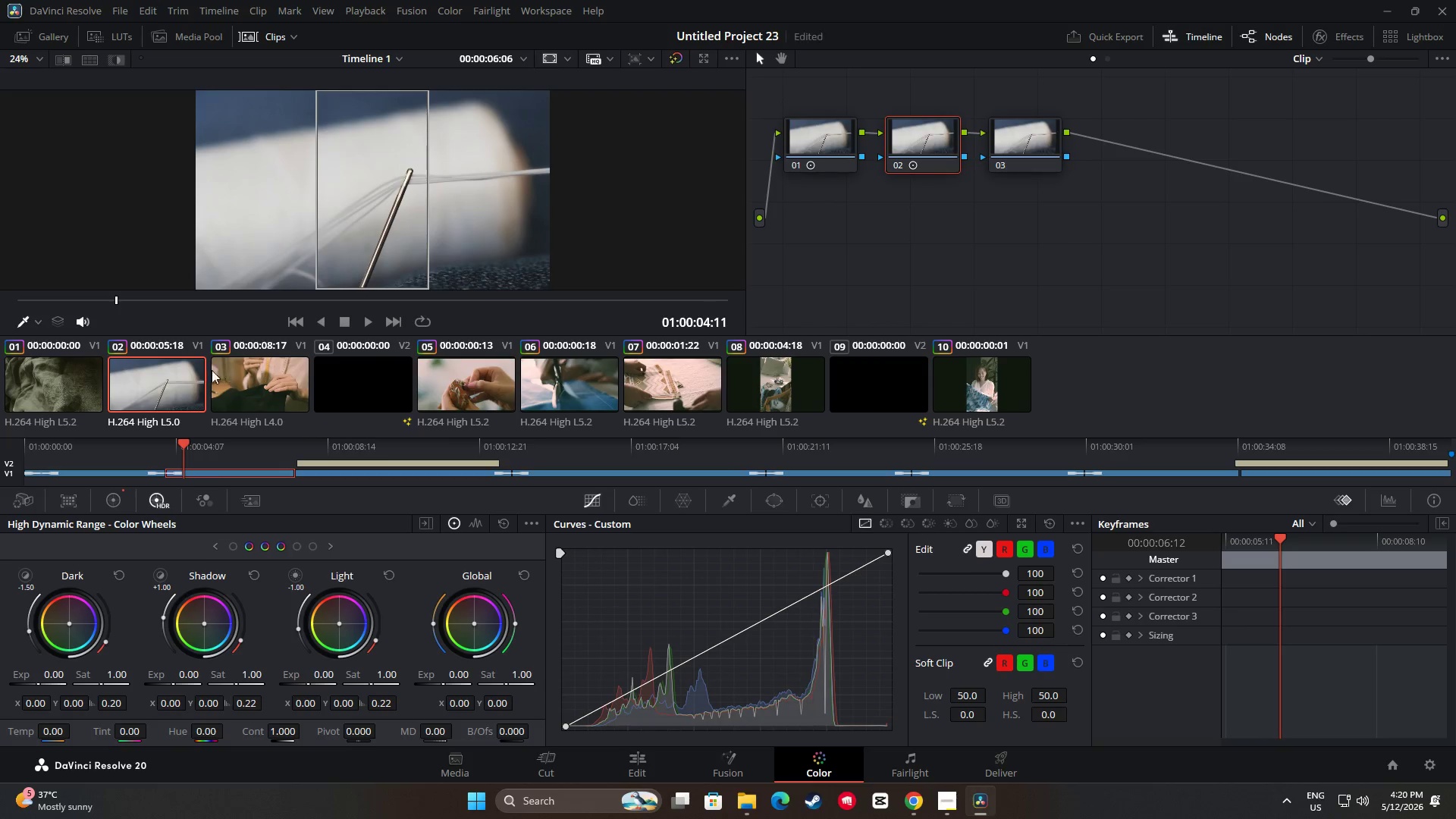 
left_click([271, 372])
 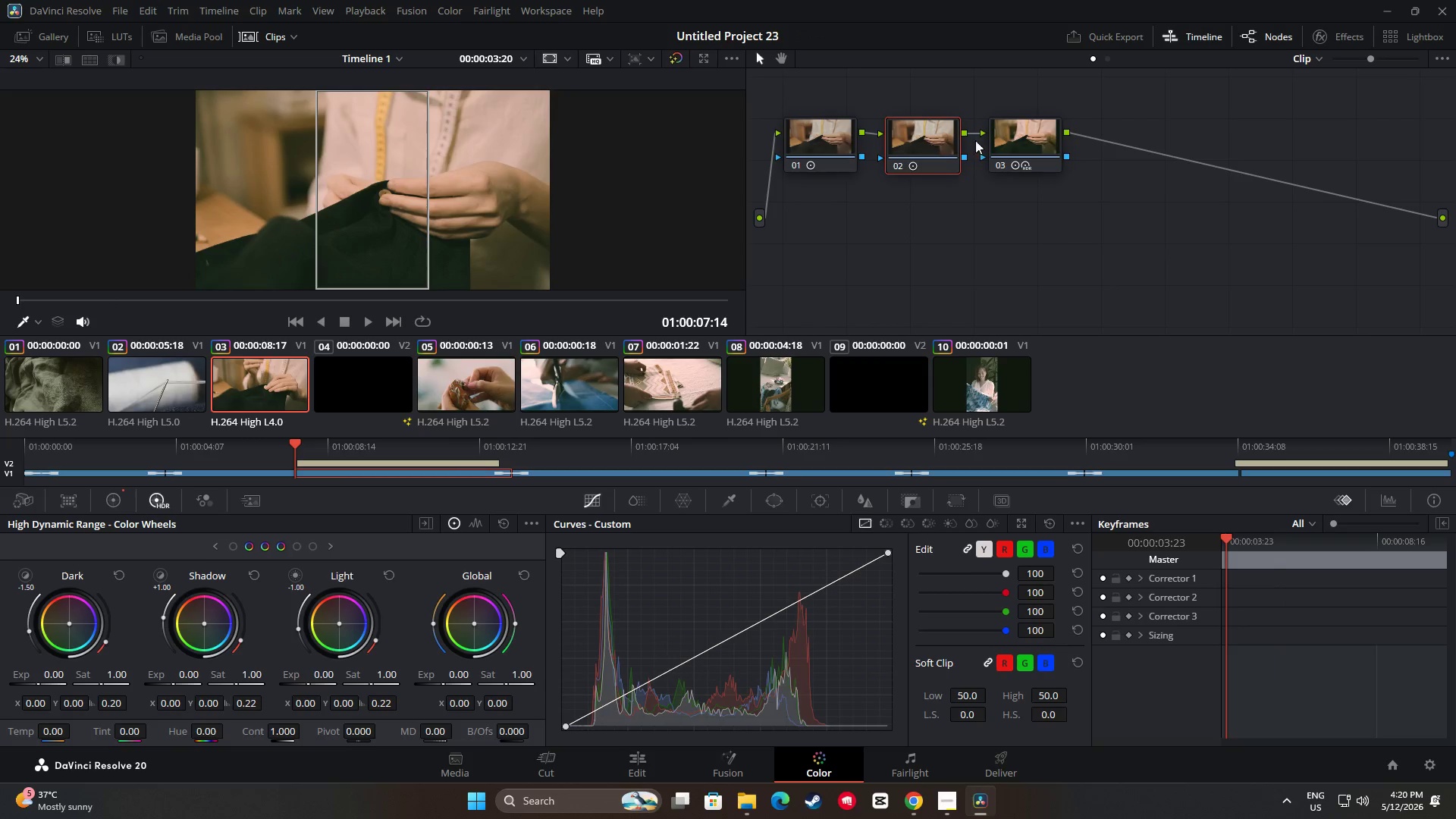 
left_click([1021, 136])
 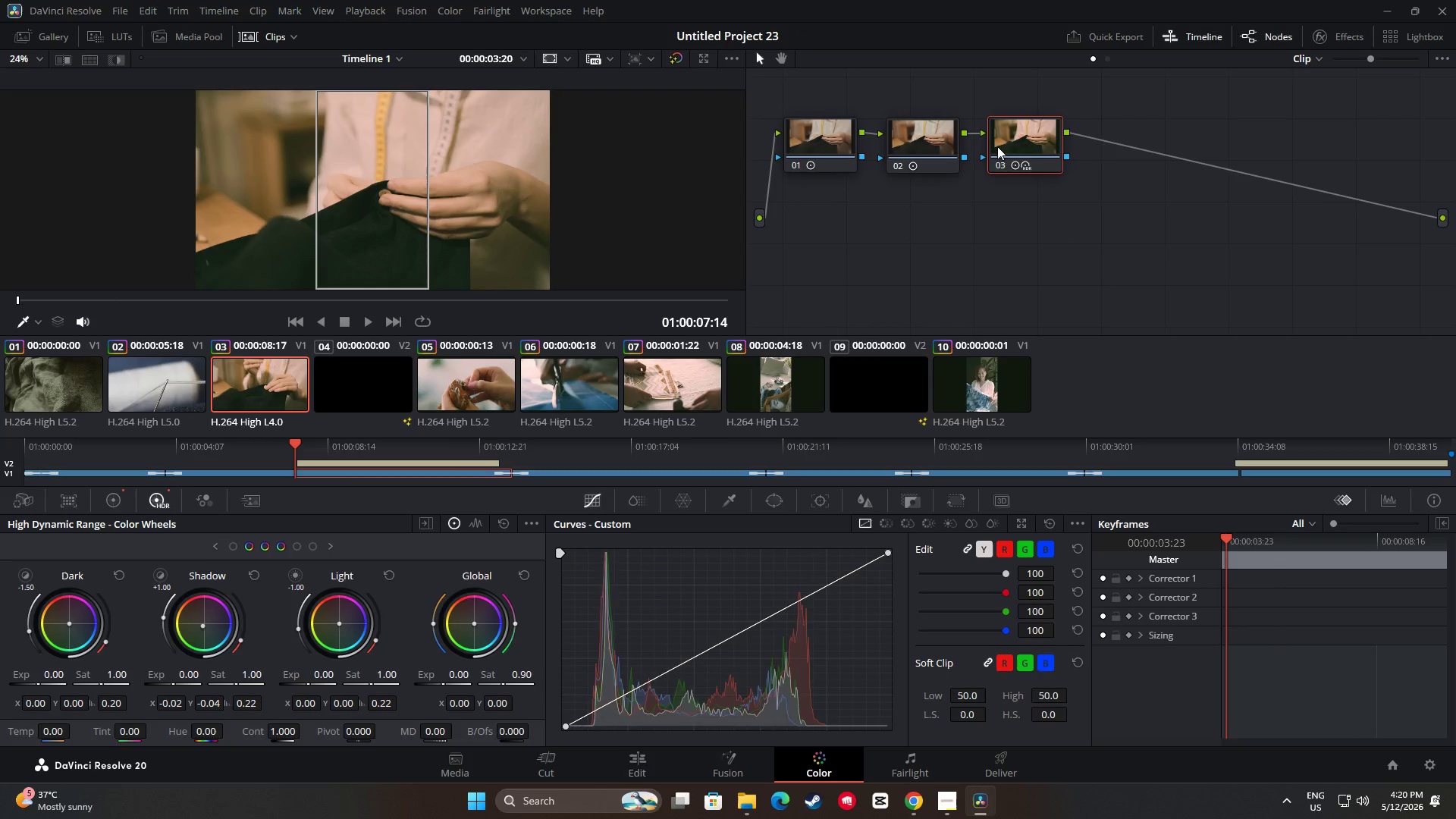 
key(Control+C)
 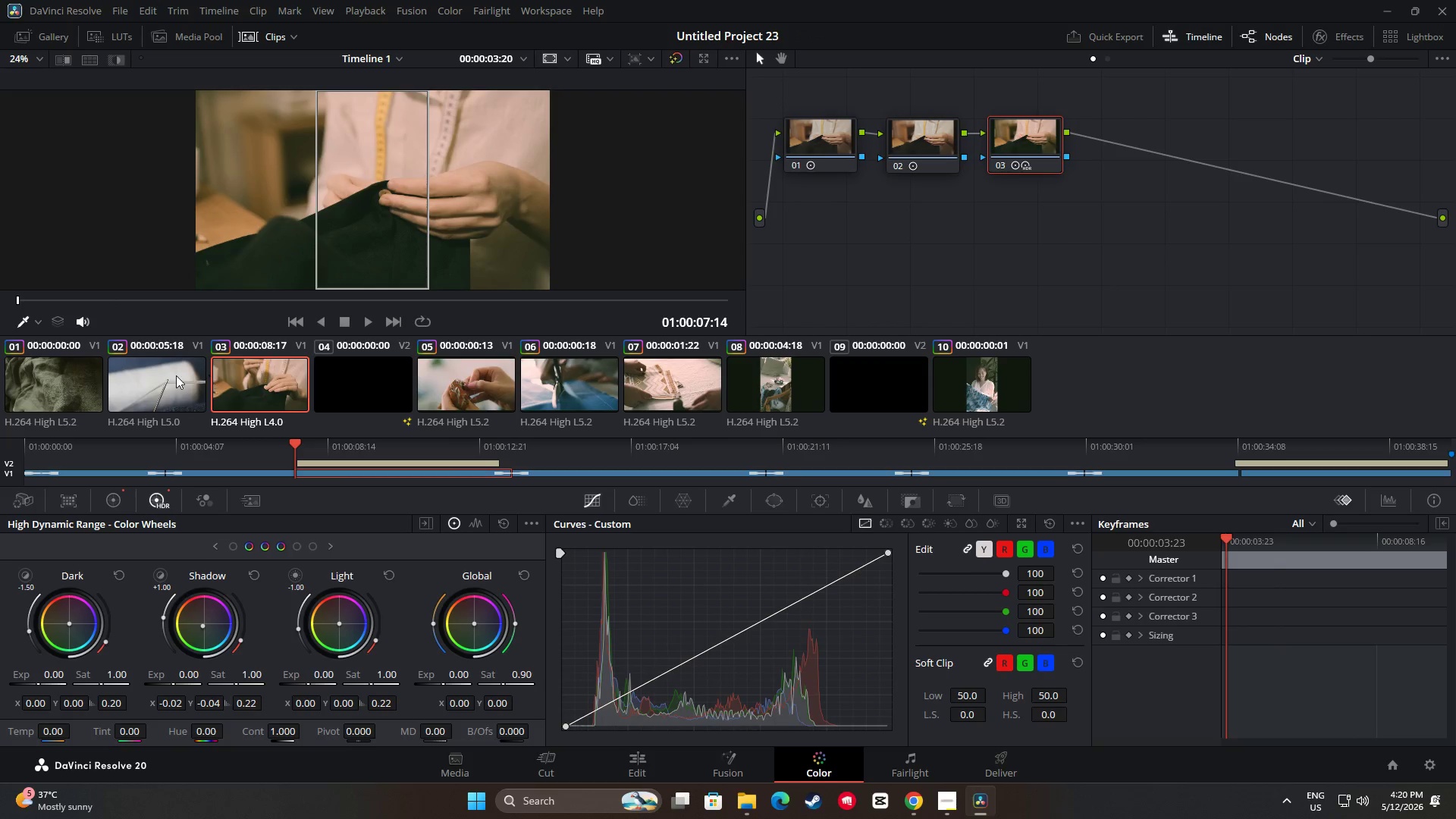 
left_click([151, 378])
 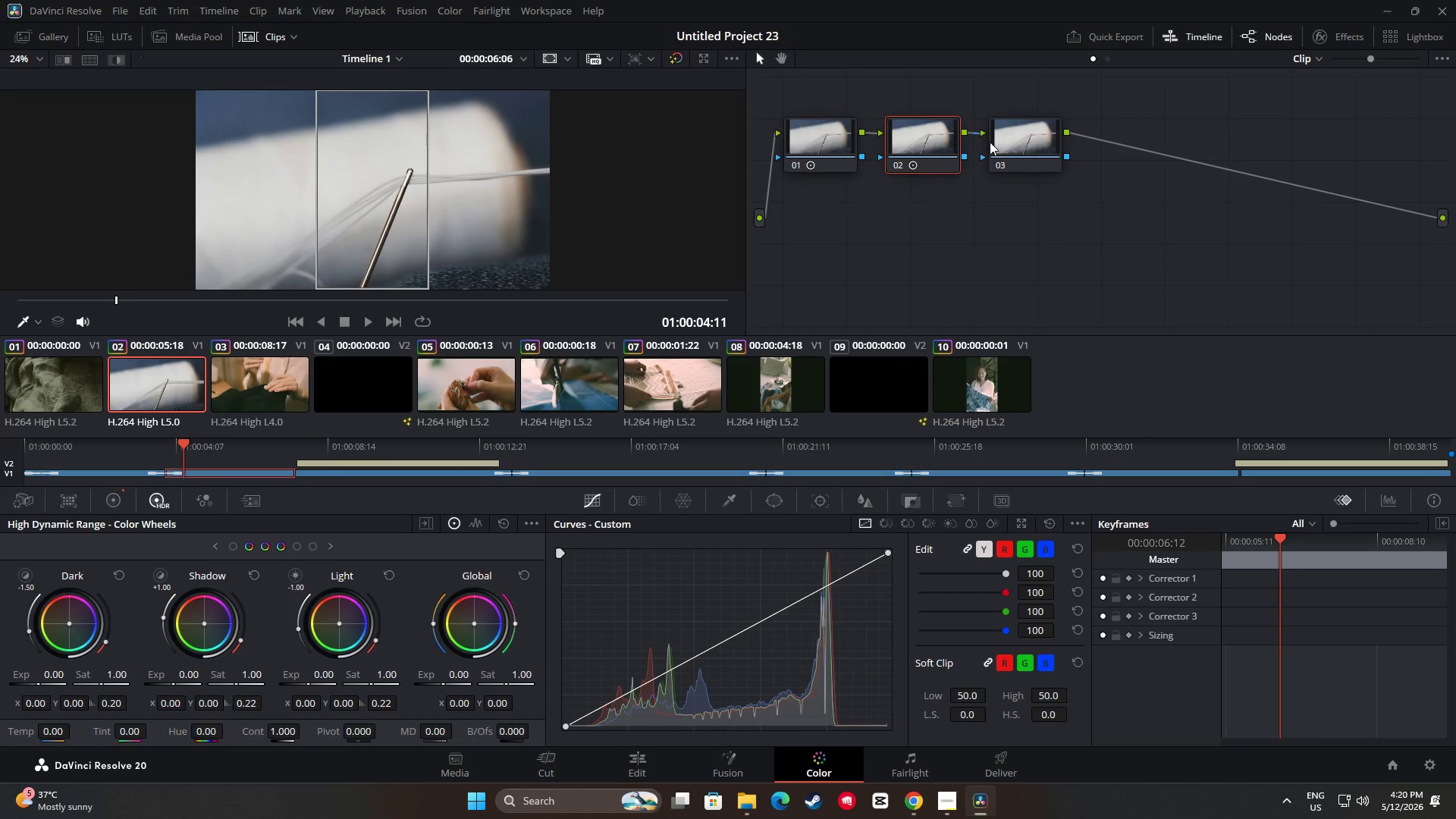 
left_click([1025, 135])
 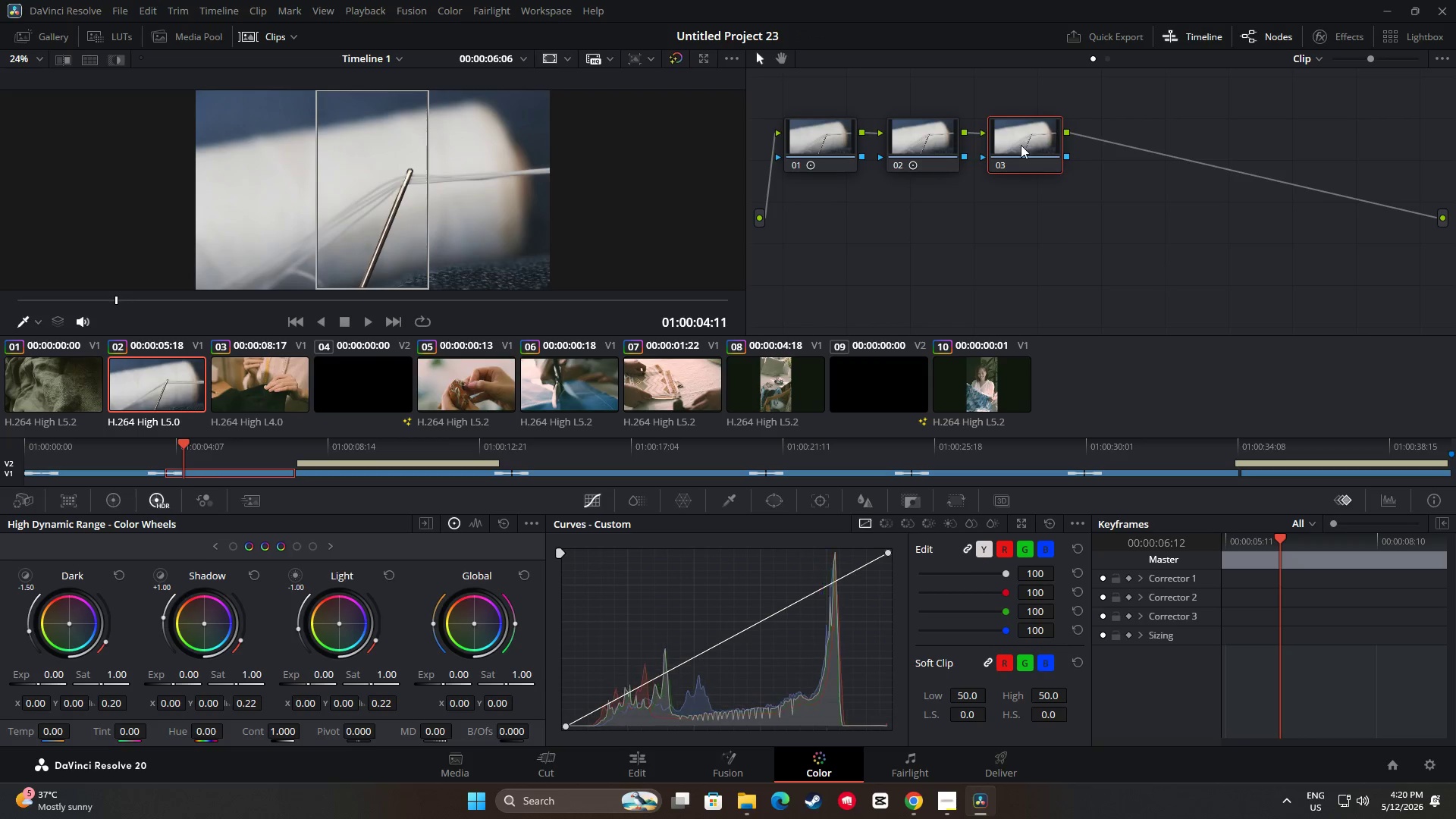 
key(Control+V)
 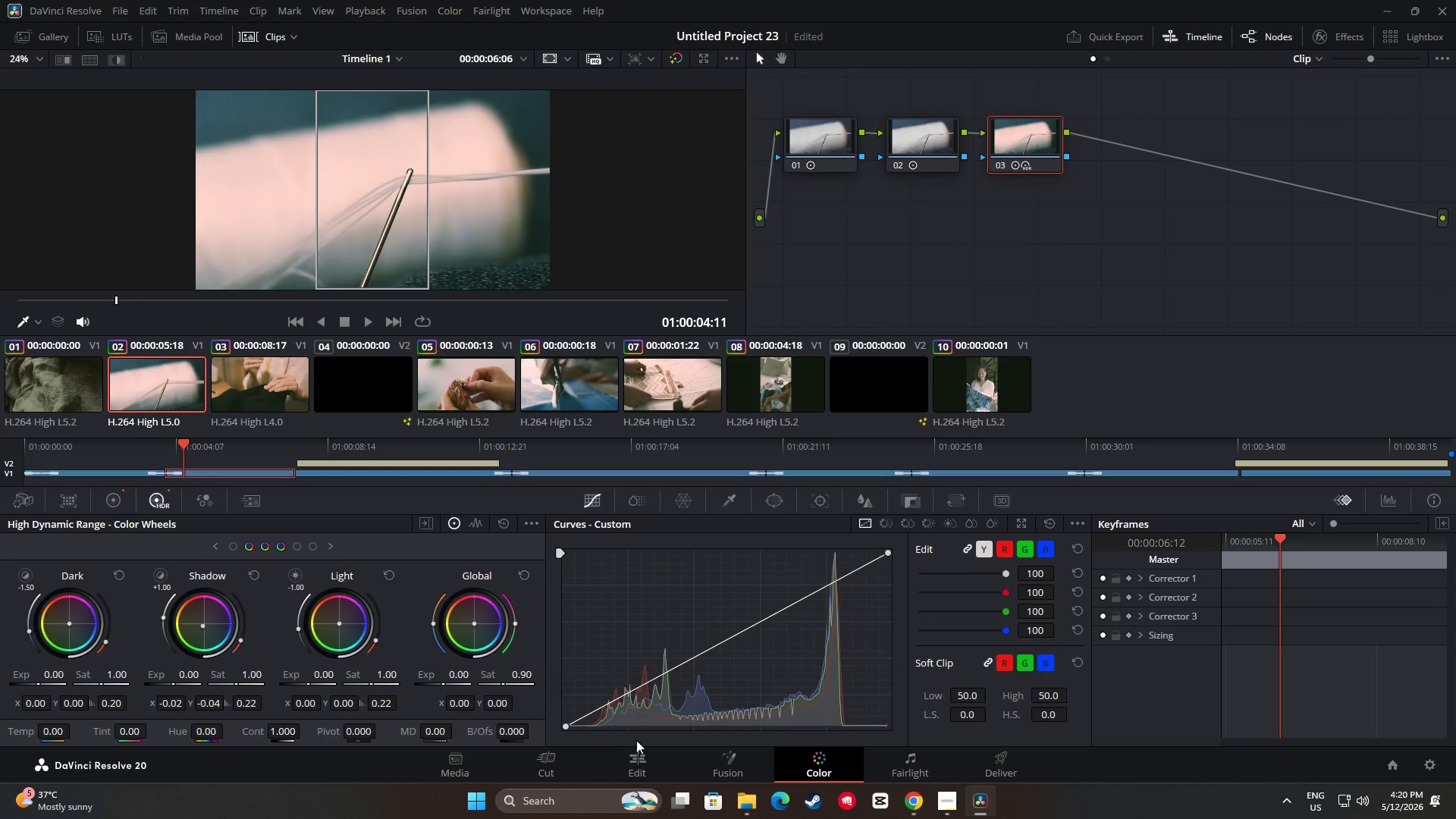 
left_click([642, 761])
 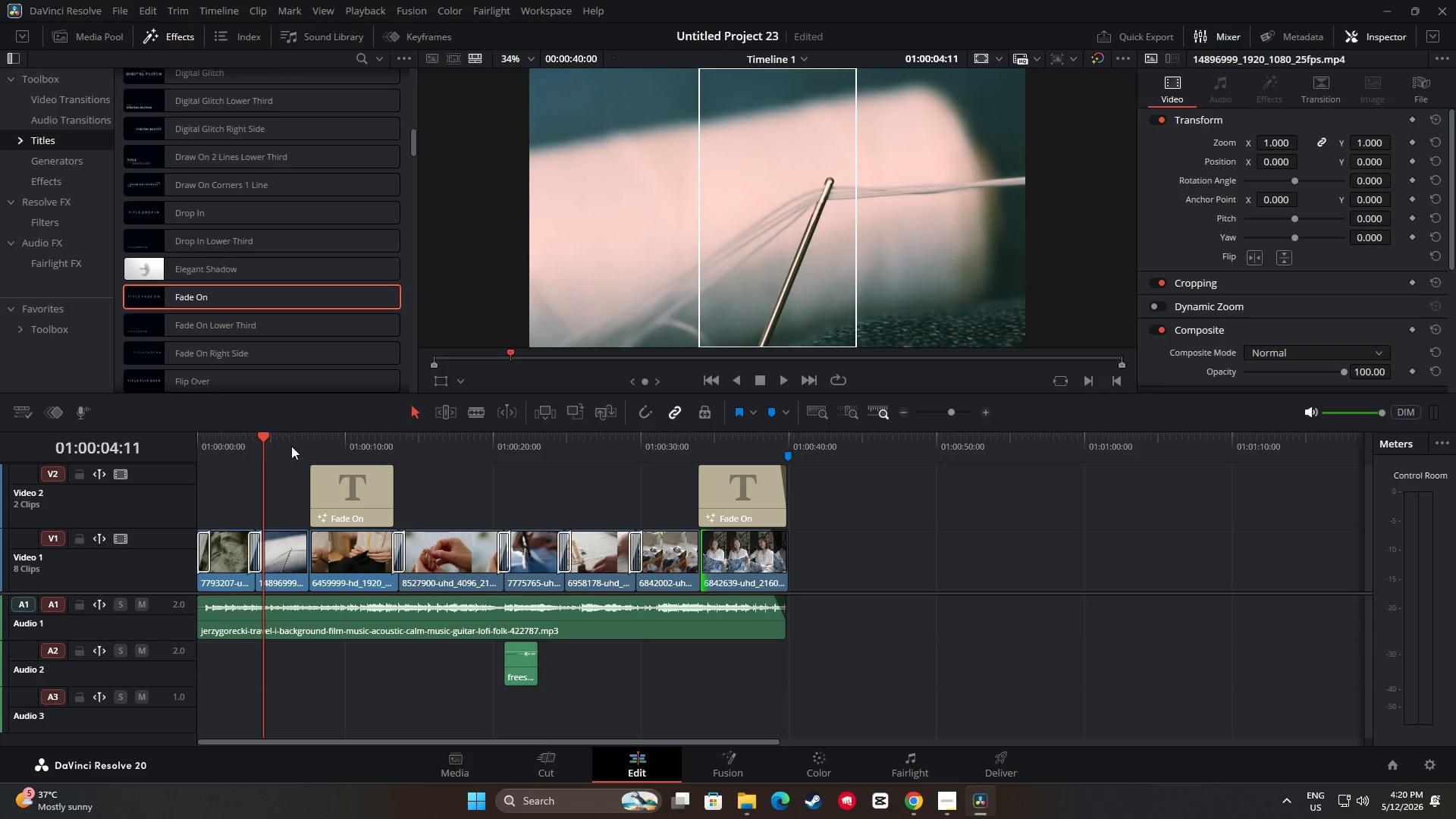 
left_click_drag(start_coordinate=[257, 432], to_coordinate=[176, 443])
 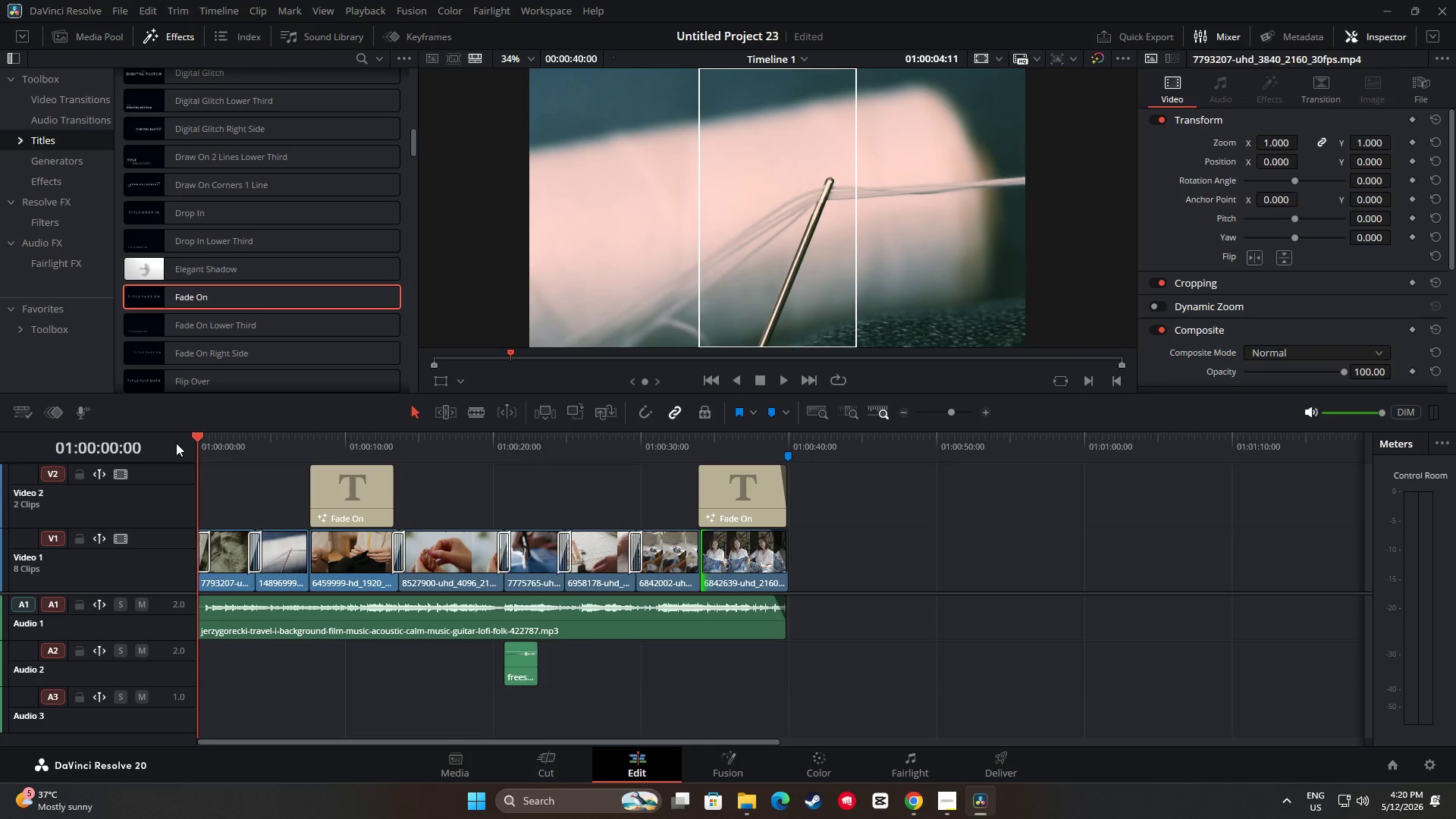 
key(Space)
 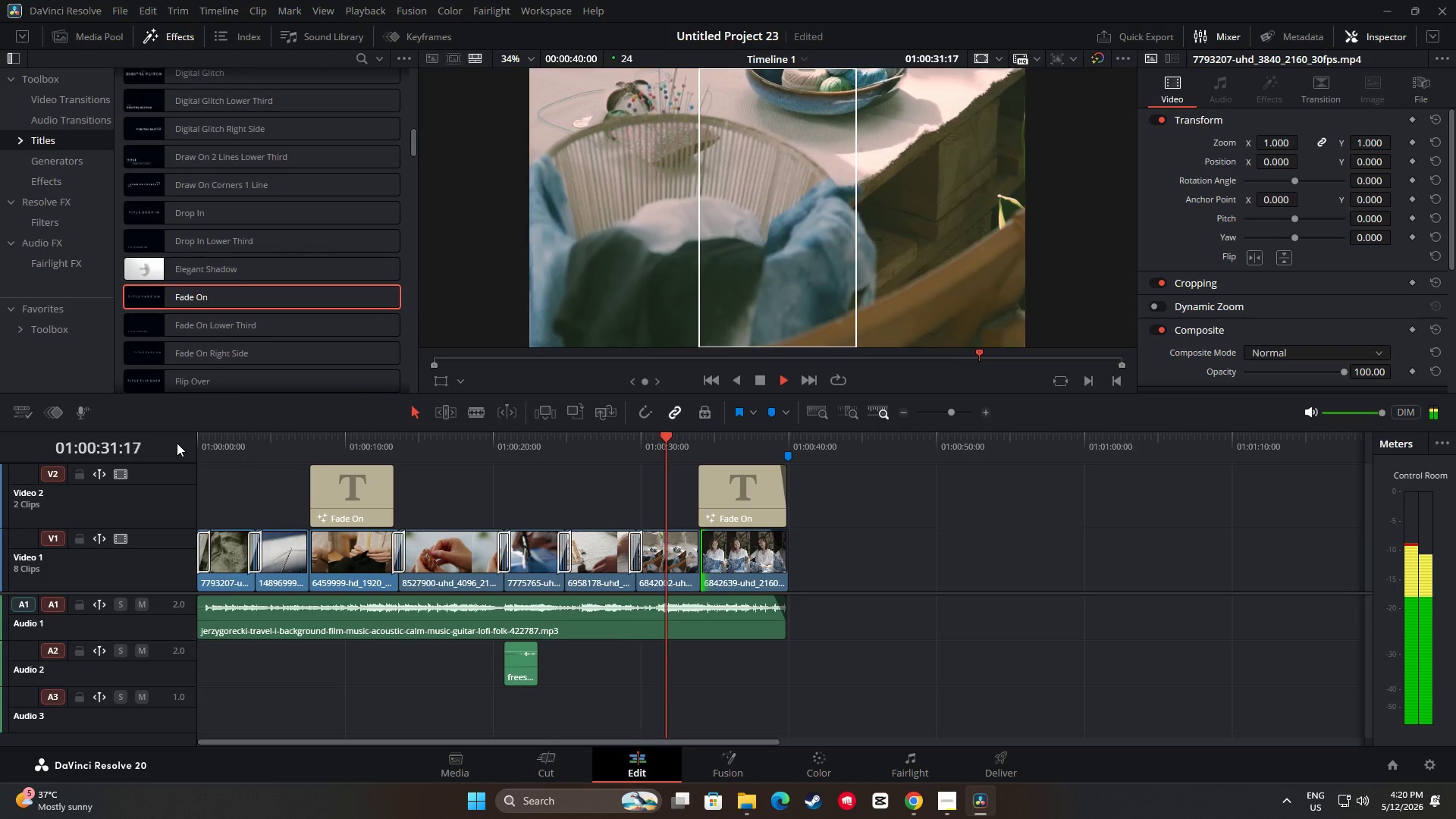 
wait(36.94)
 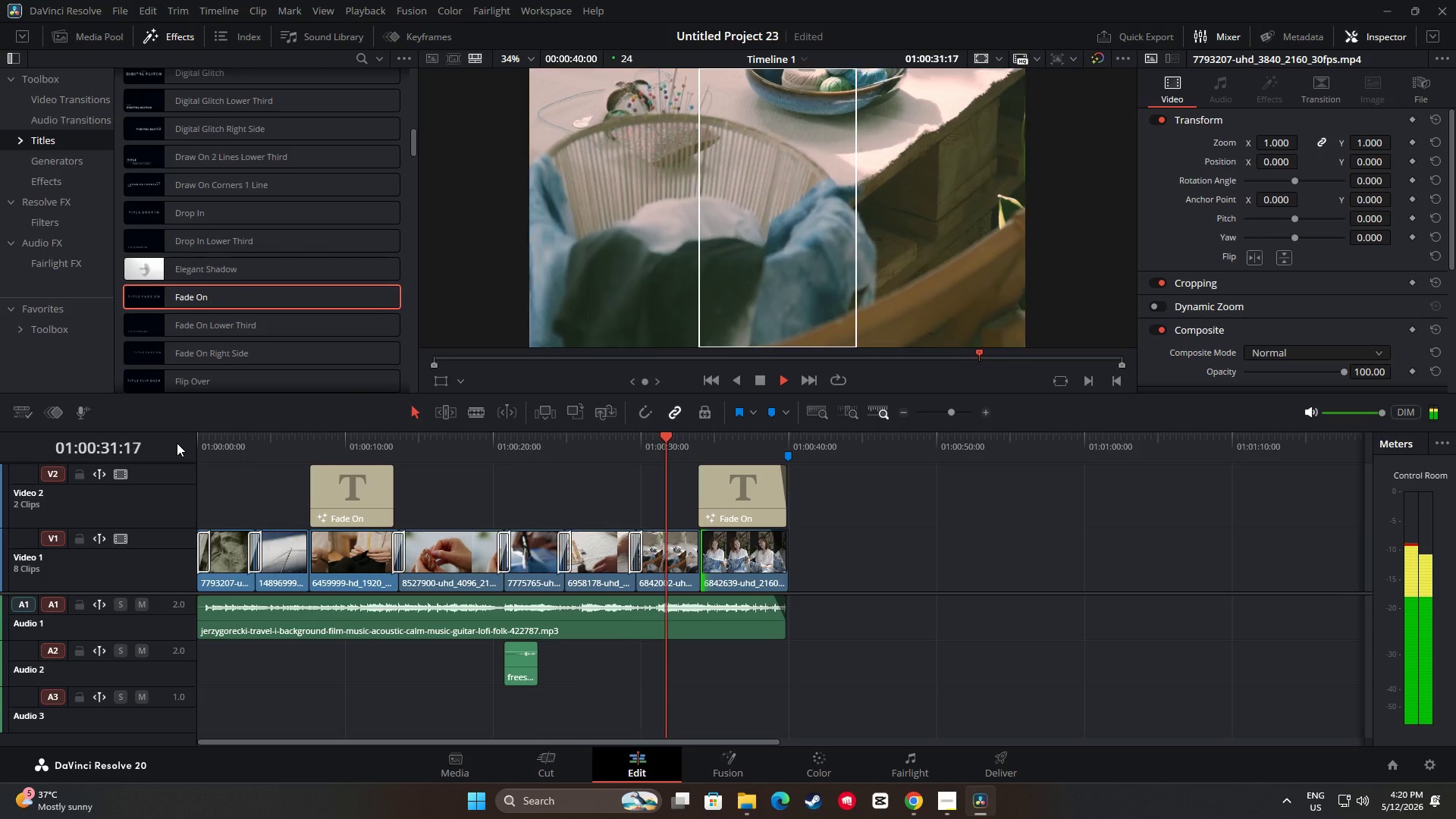 
key(Space)
 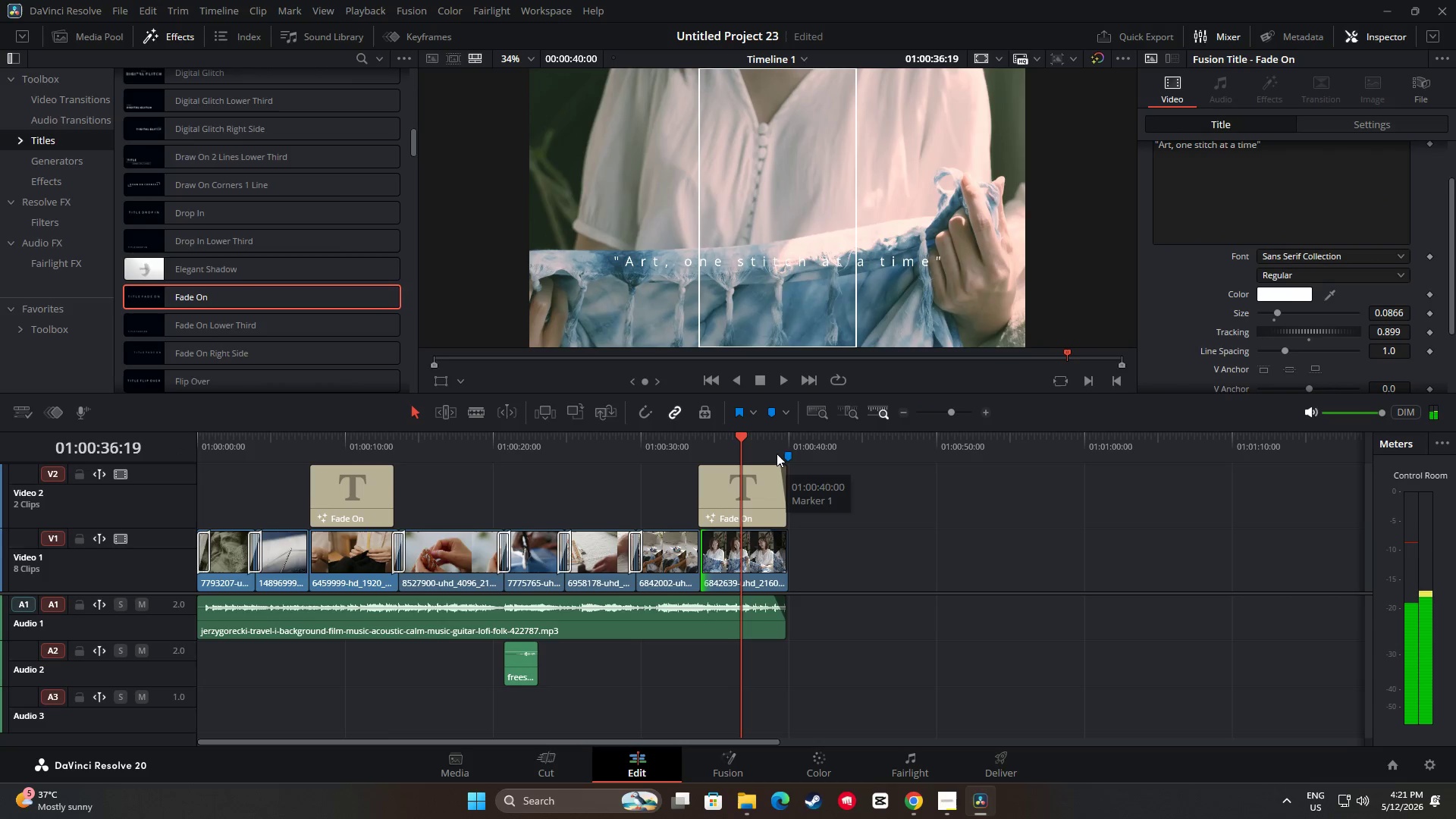 
left_click_drag(start_coordinate=[750, 444], to_coordinate=[682, 444])
 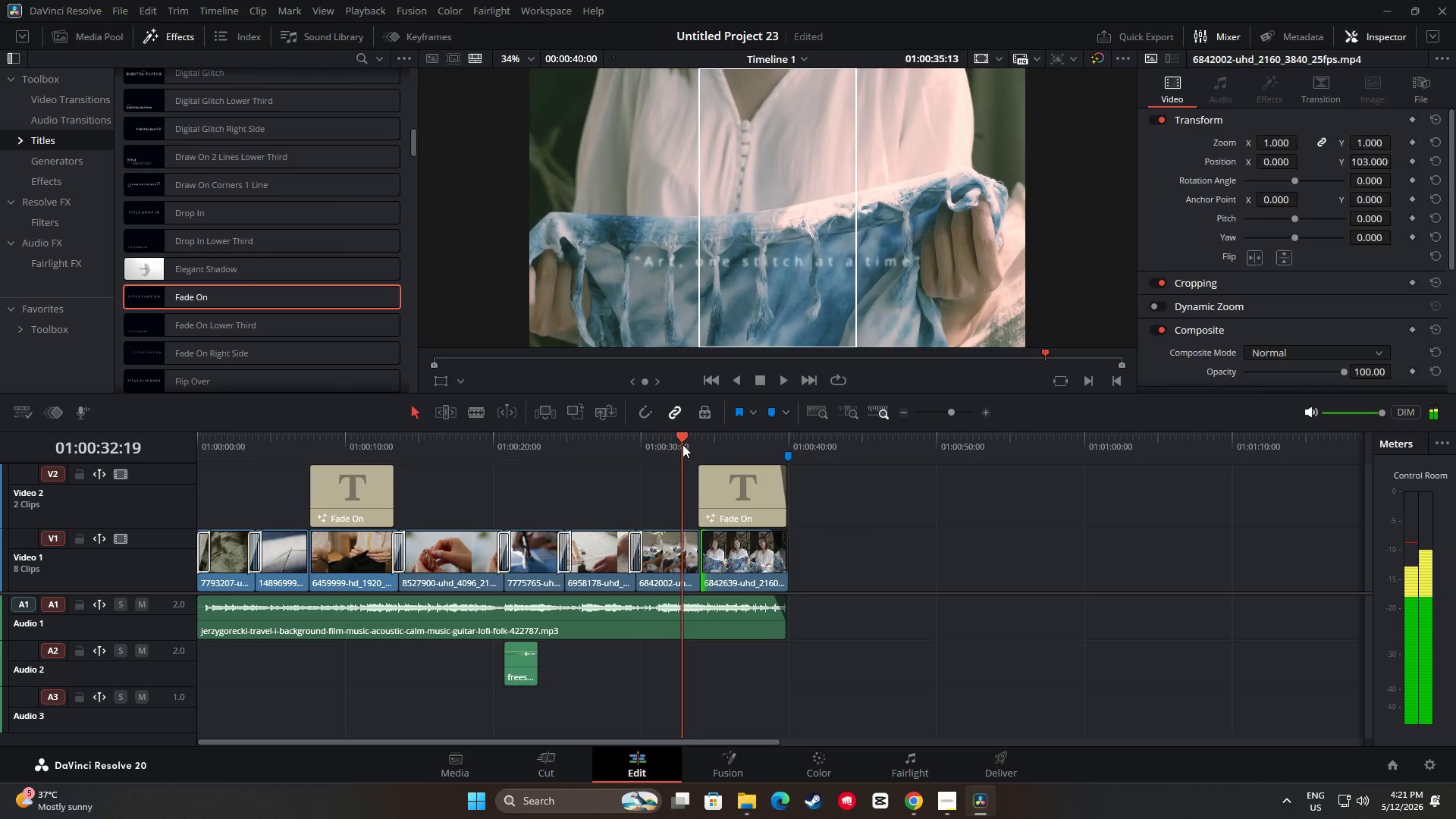 
key(Space)
 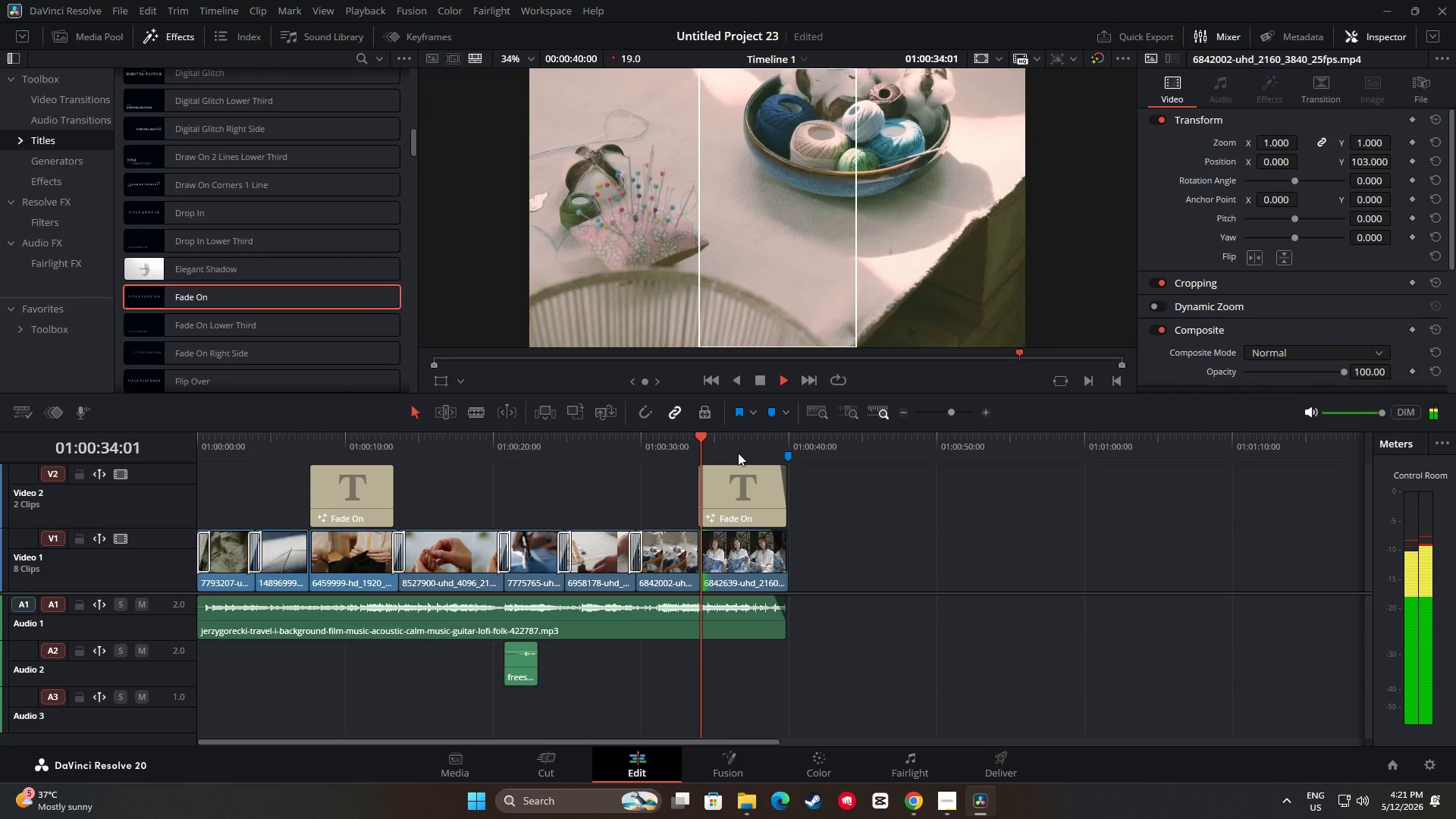 
key(Space)
 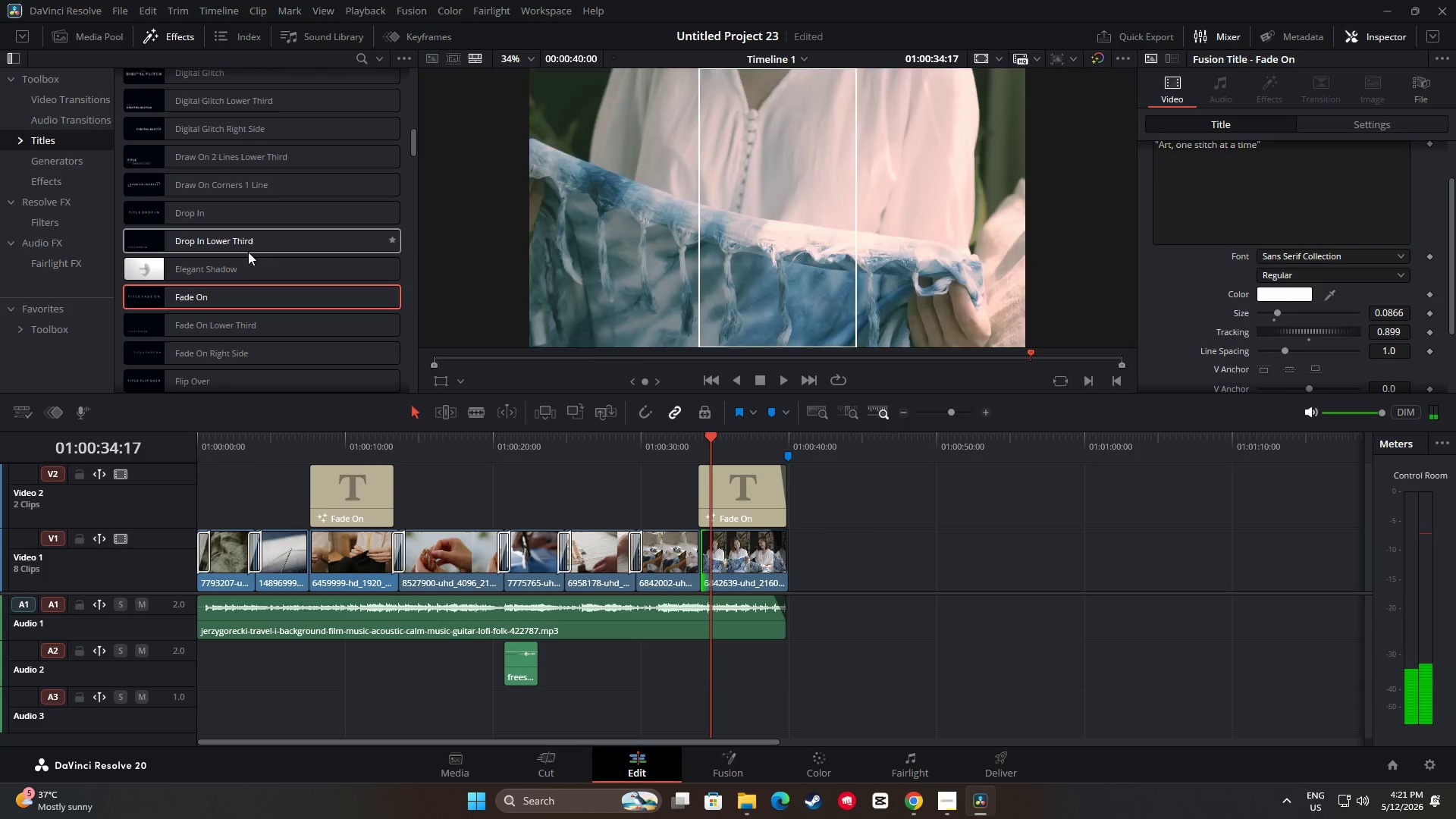 
left_click([55, 91])
 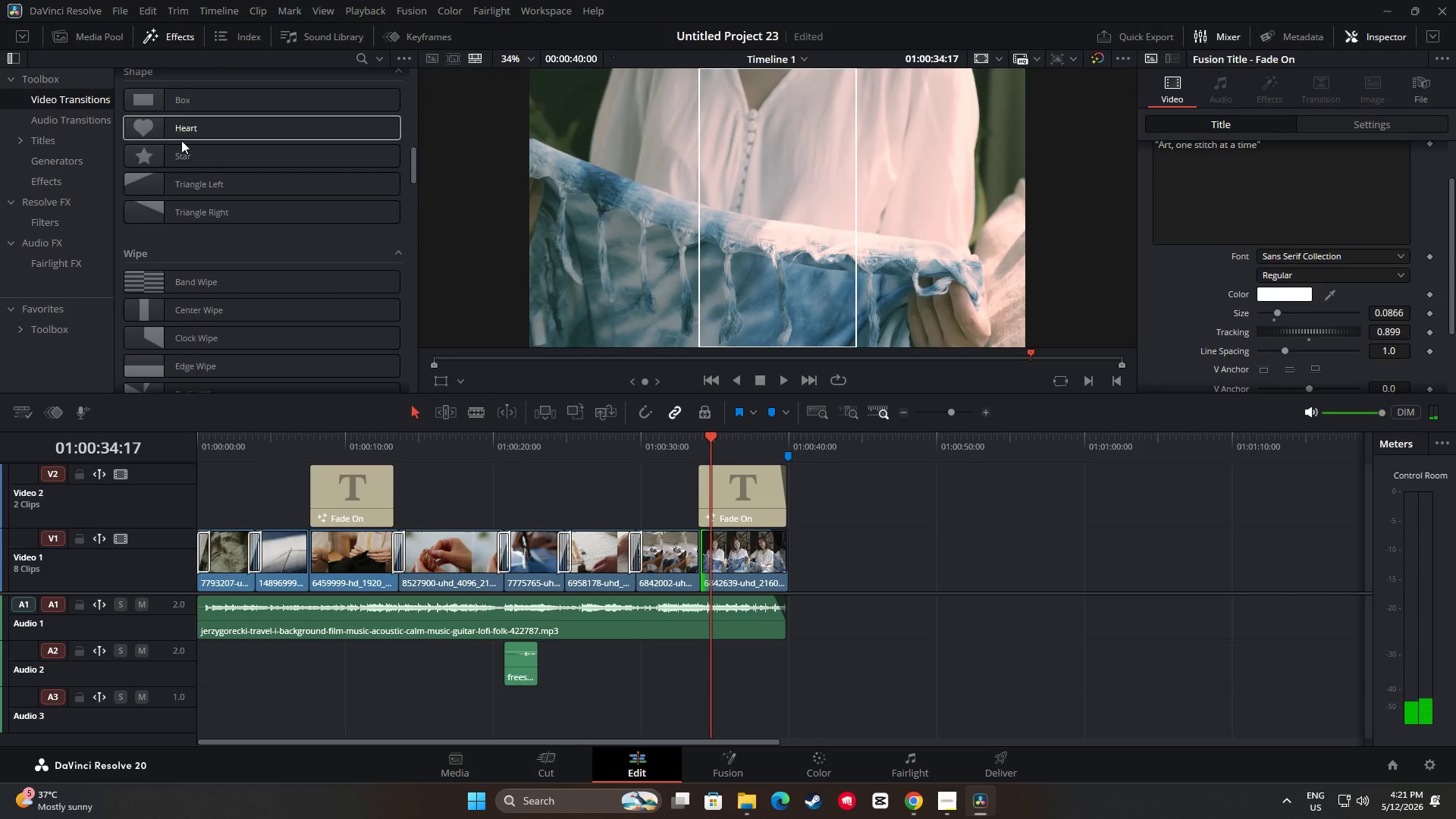 
left_click_drag(start_coordinate=[215, 160], to_coordinate=[852, 522])
 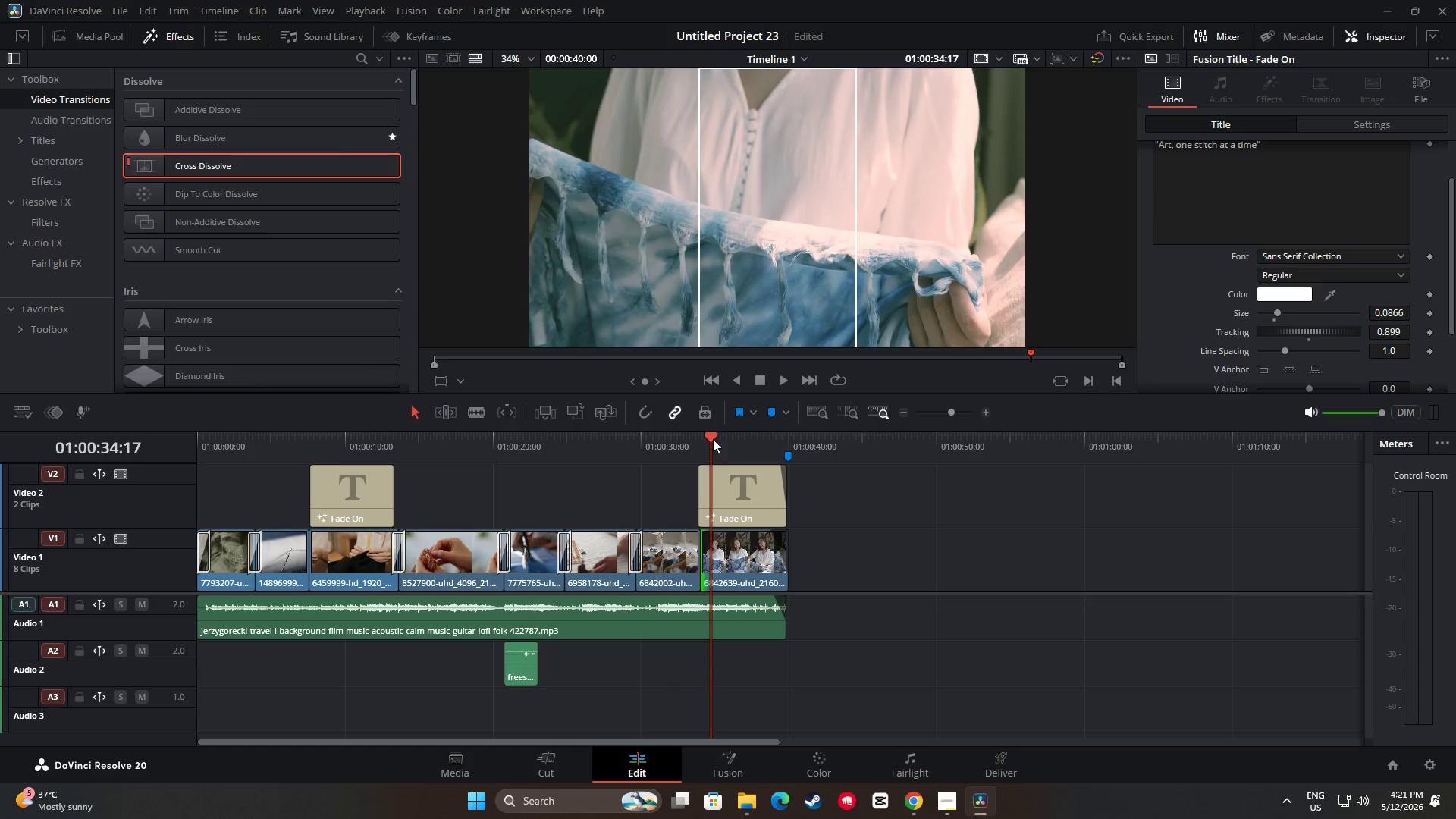 
scroll: coordinate [311, 208], scroll_direction: up, amount: 18.0
 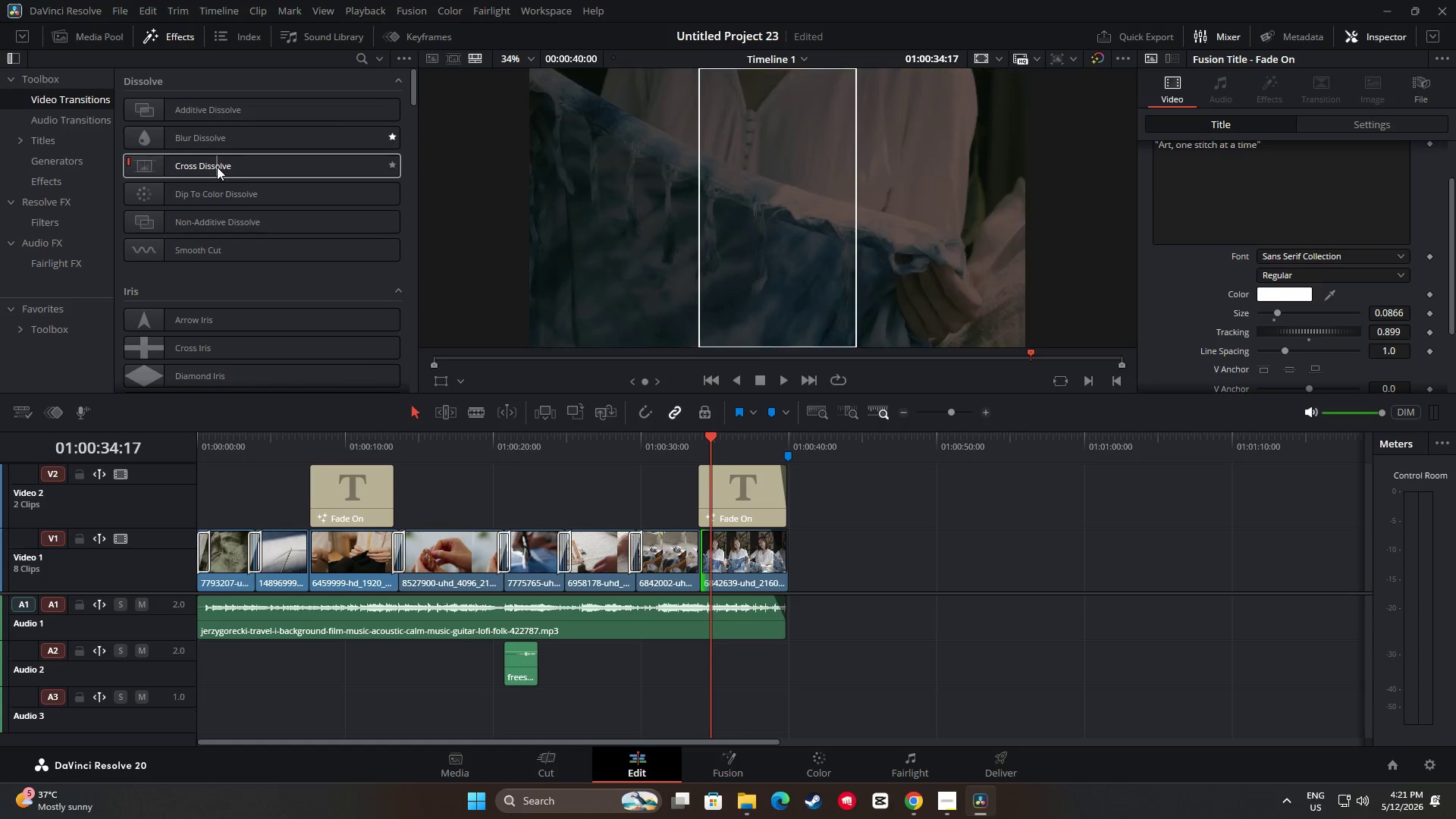 
left_click_drag(start_coordinate=[707, 439], to_coordinate=[843, 451])
 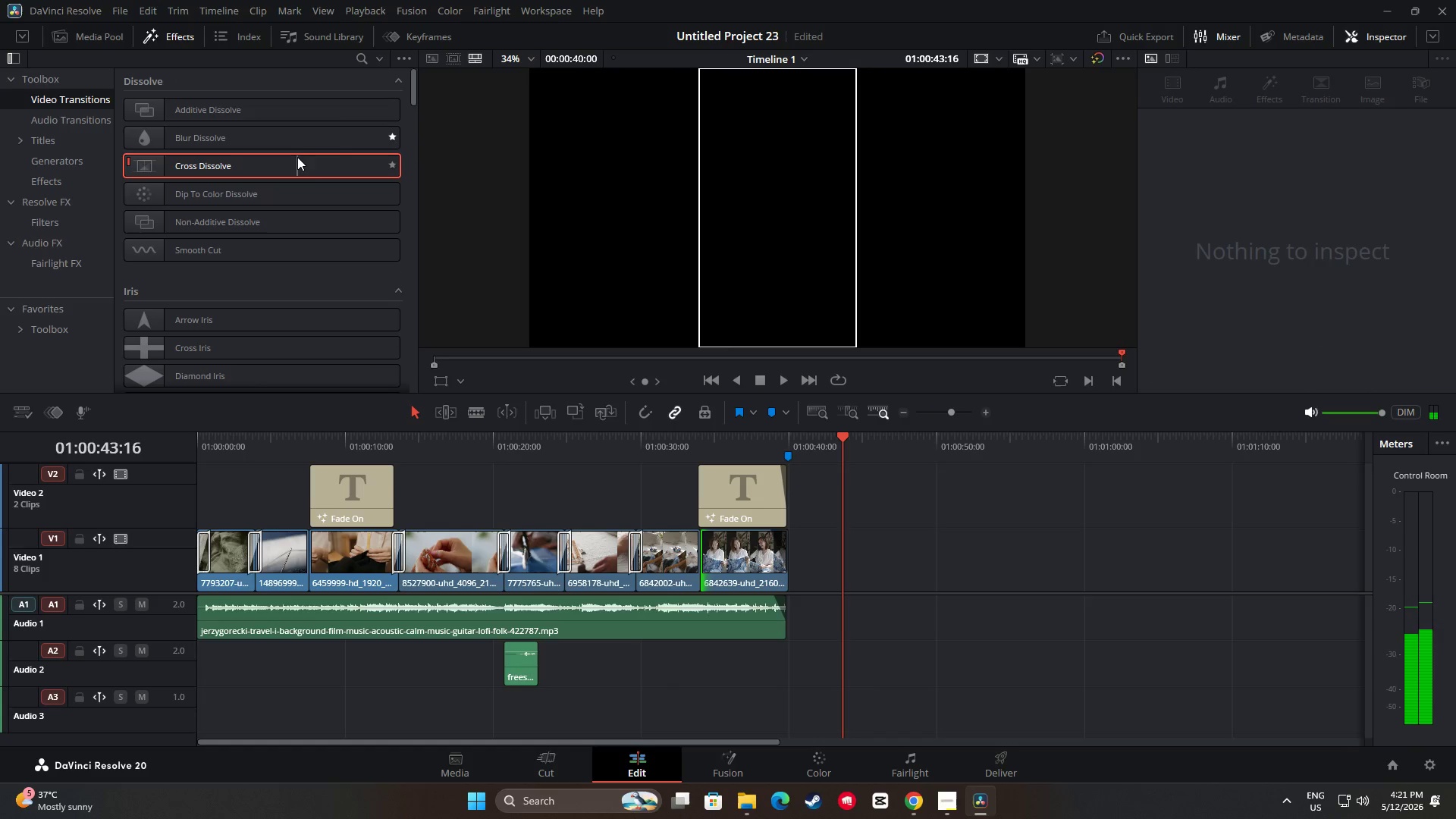 
left_click_drag(start_coordinate=[296, 162], to_coordinate=[714, 548])
 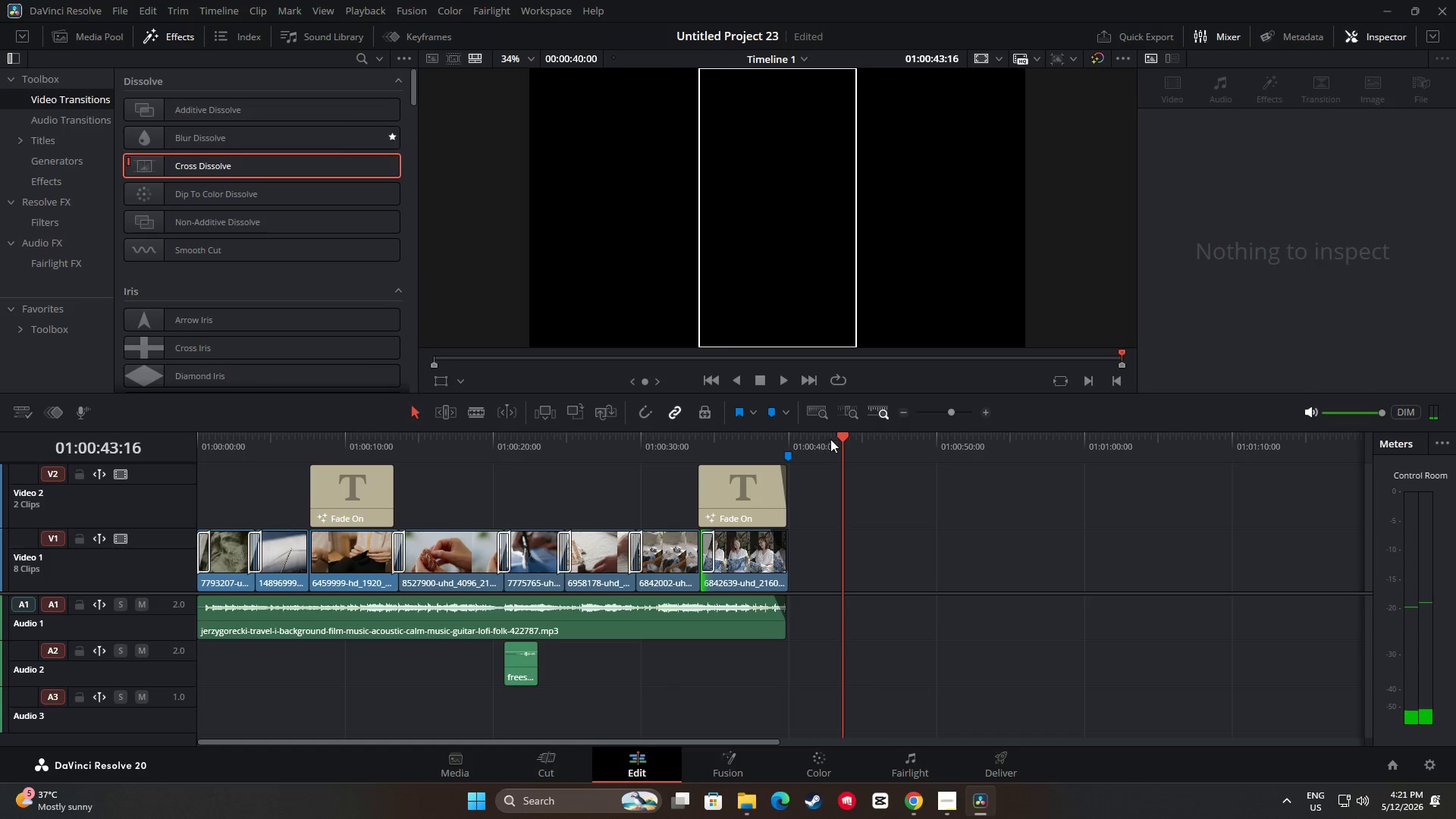 
left_click_drag(start_coordinate=[847, 435], to_coordinate=[689, 453])
 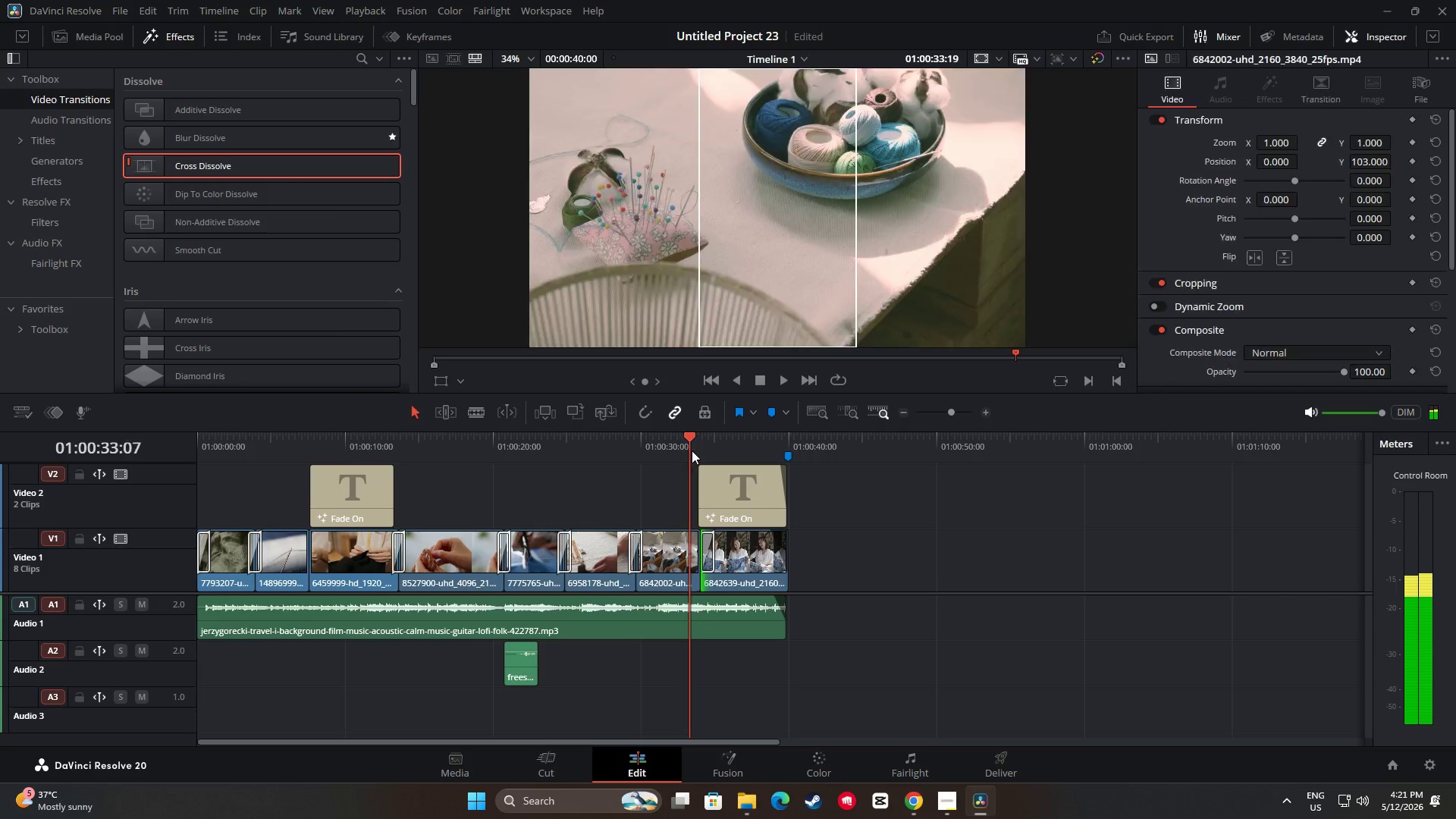 
key(Space)
 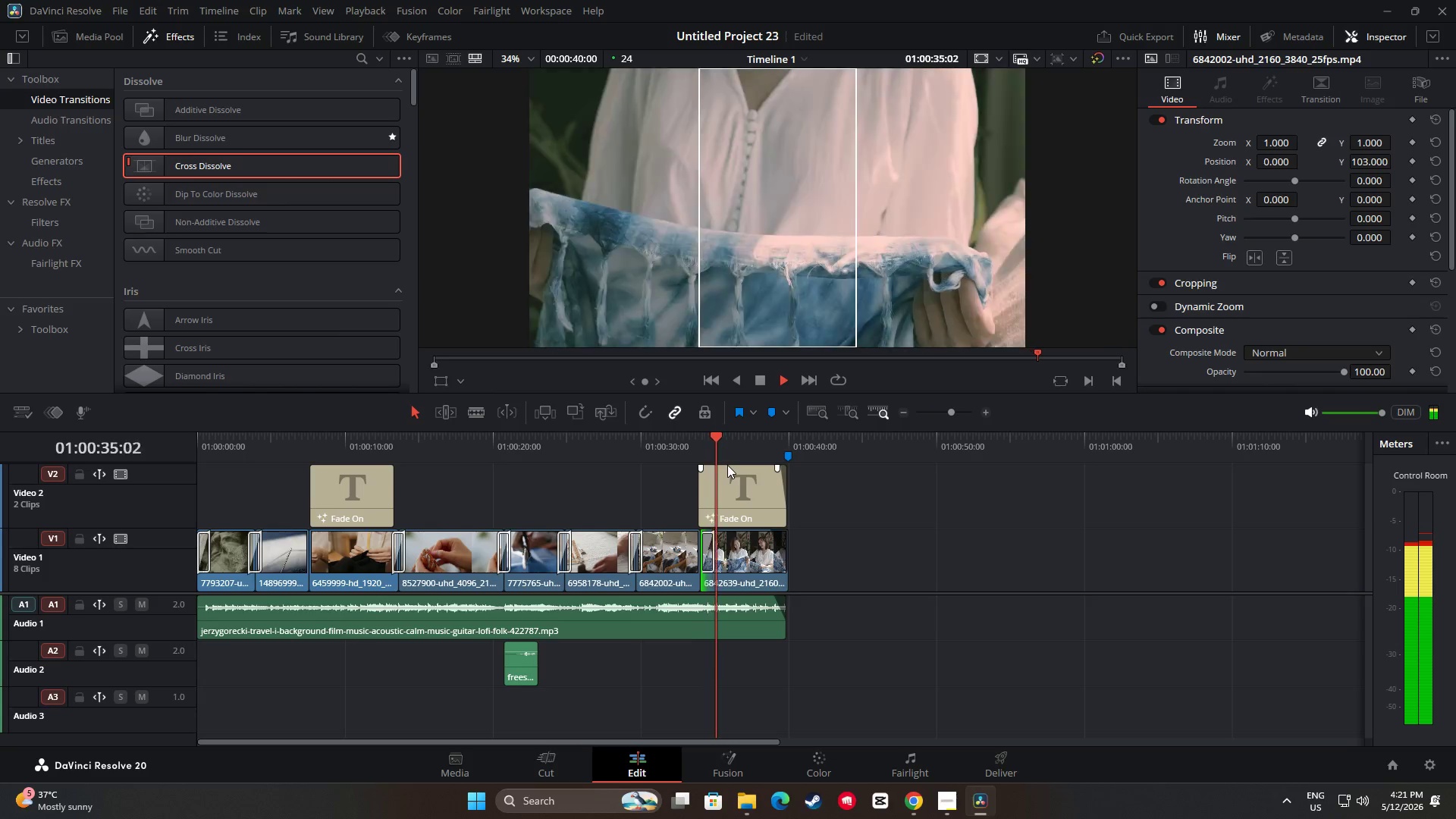 
key(Space)
 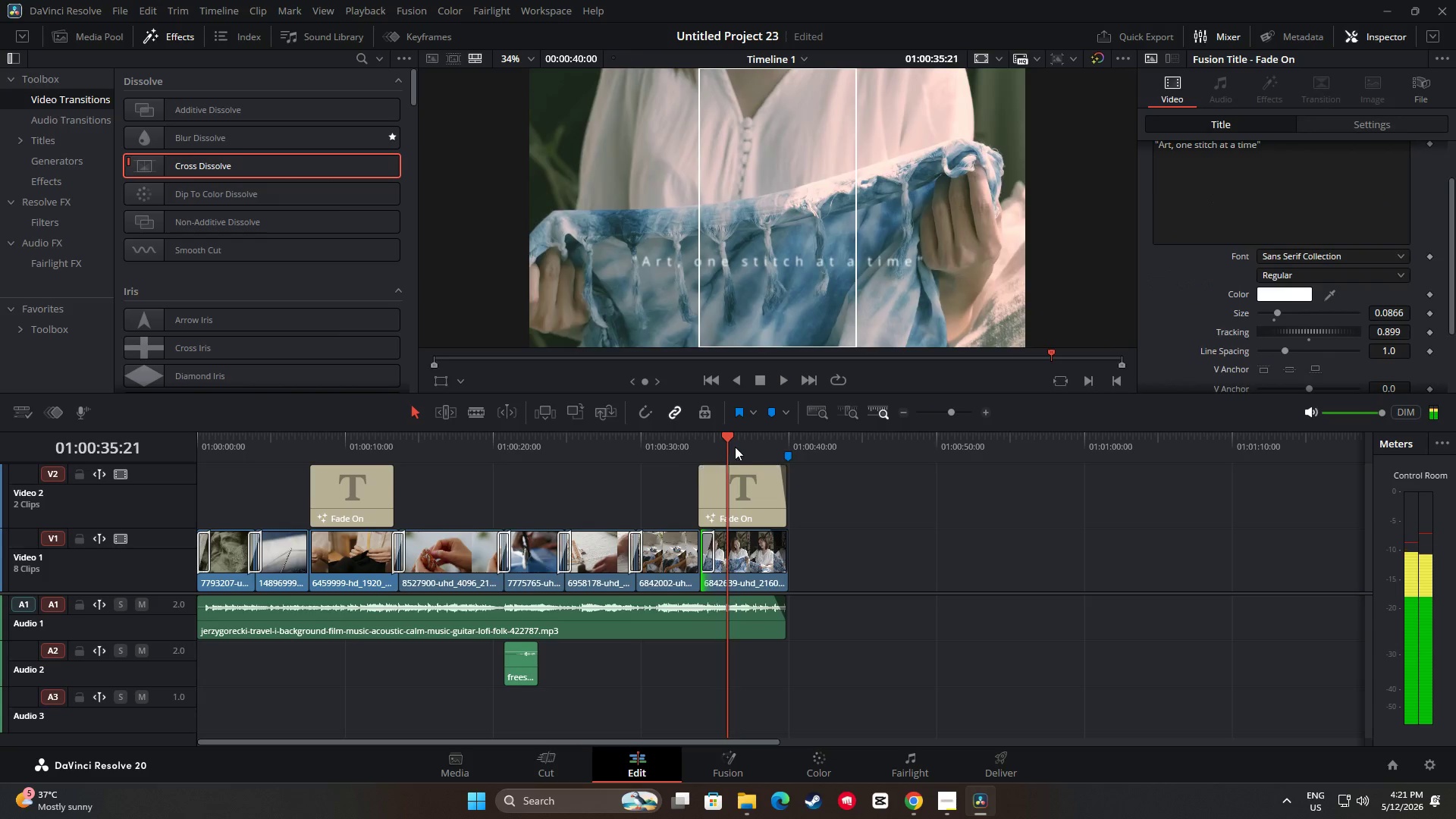 
left_click_drag(start_coordinate=[737, 440], to_coordinate=[679, 453])
 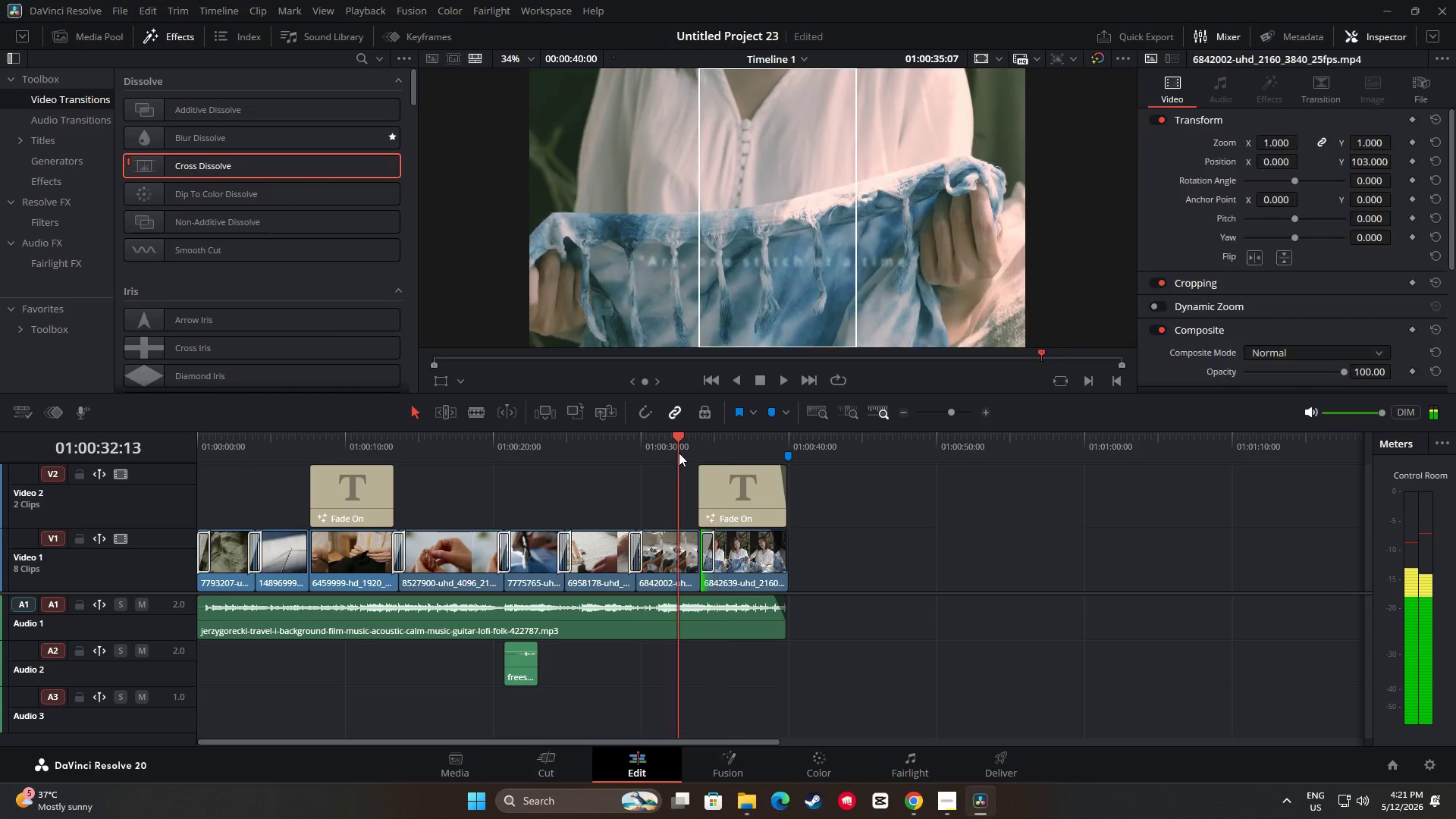 
key(Space)
 